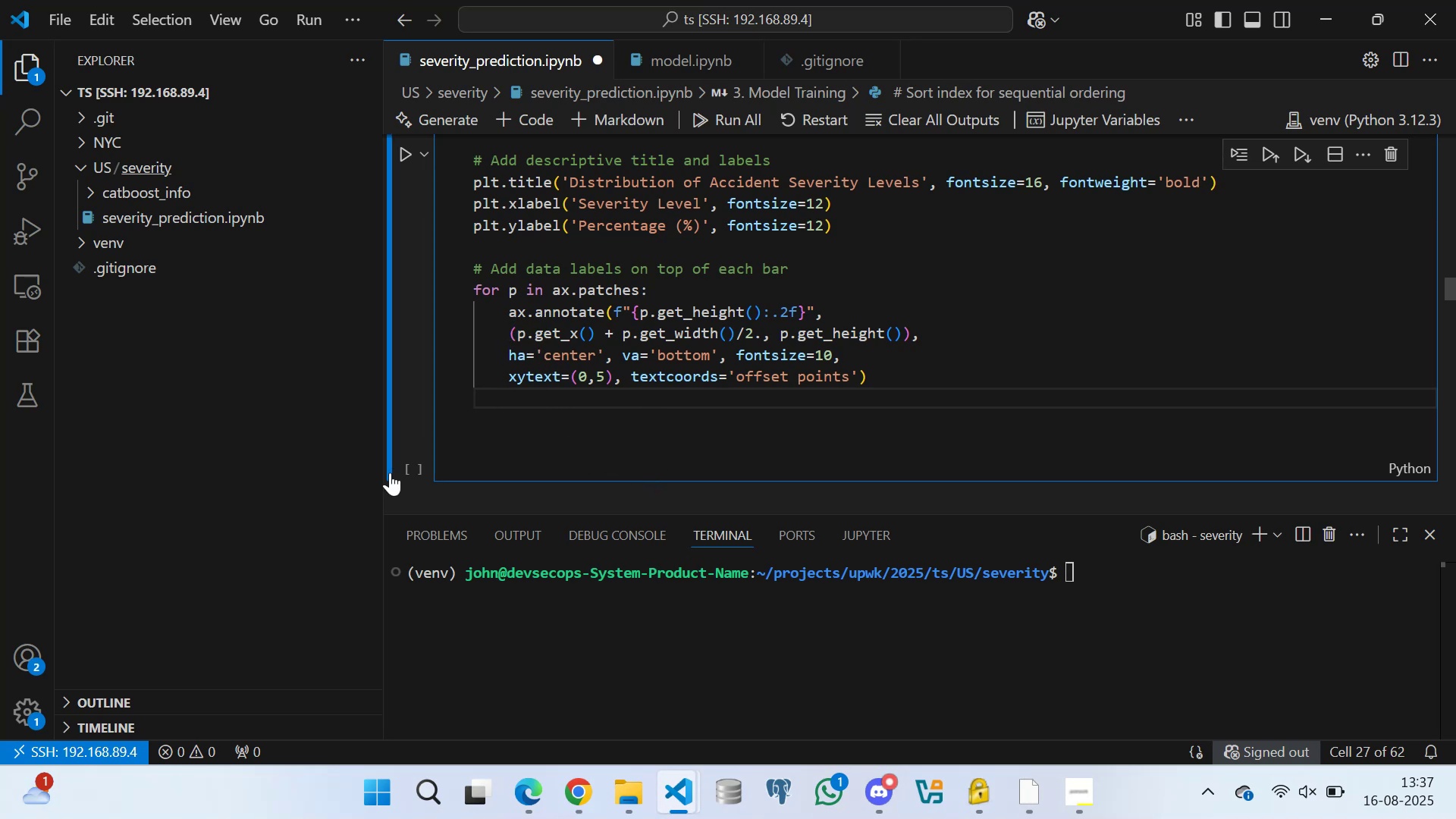 
wait(13.86)
 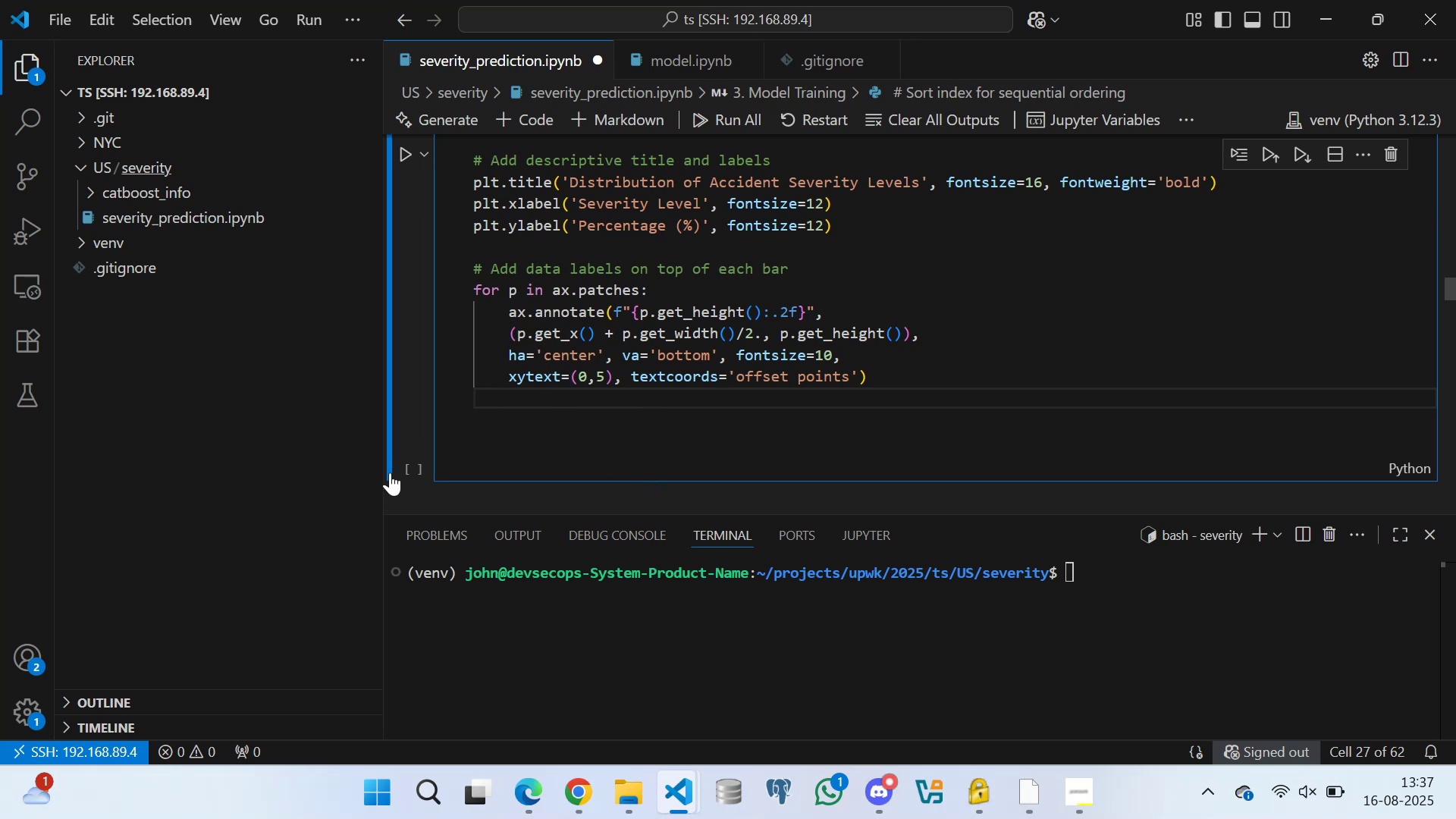 
left_click([859, 369])
 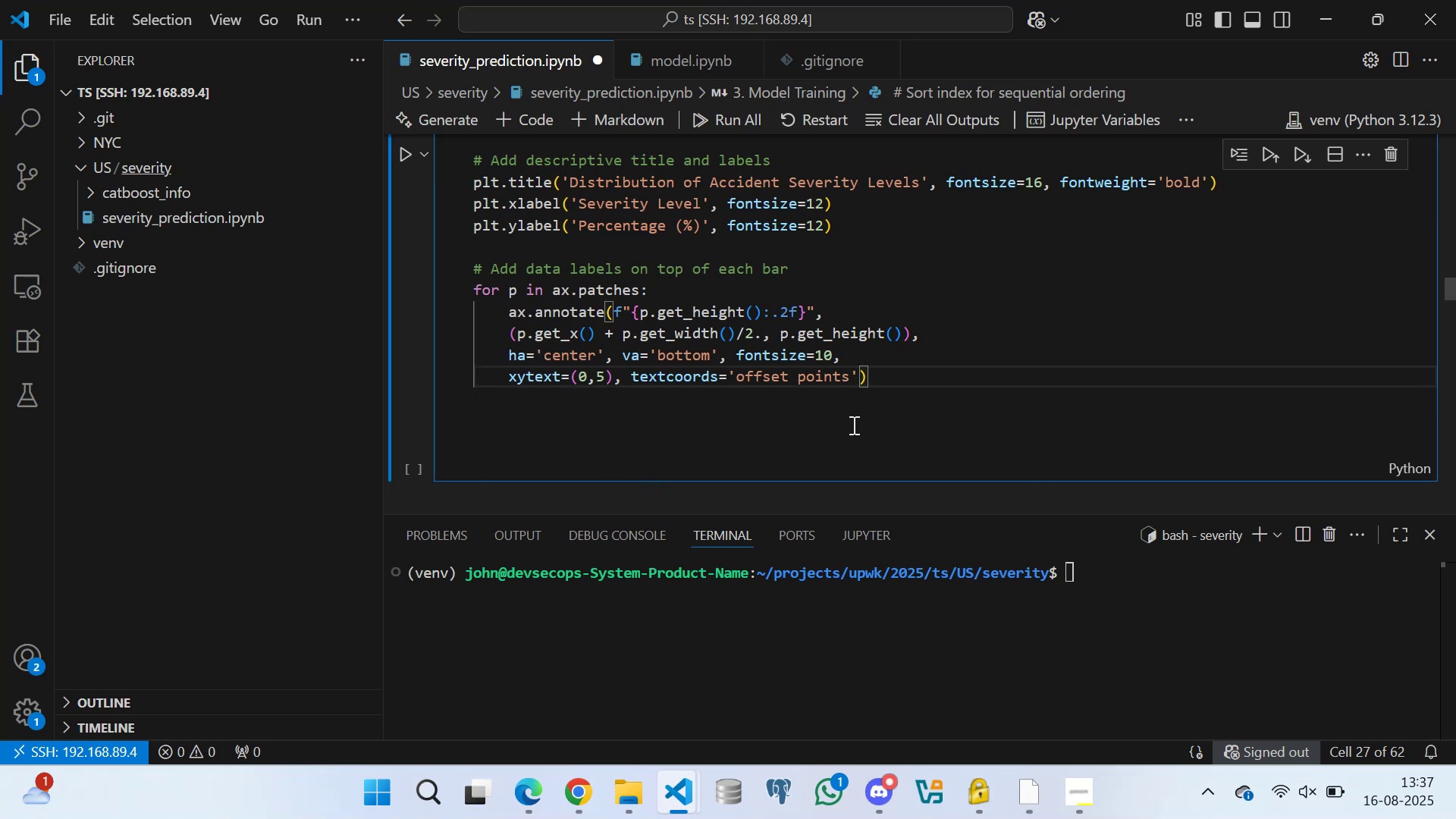 
key(Enter)
 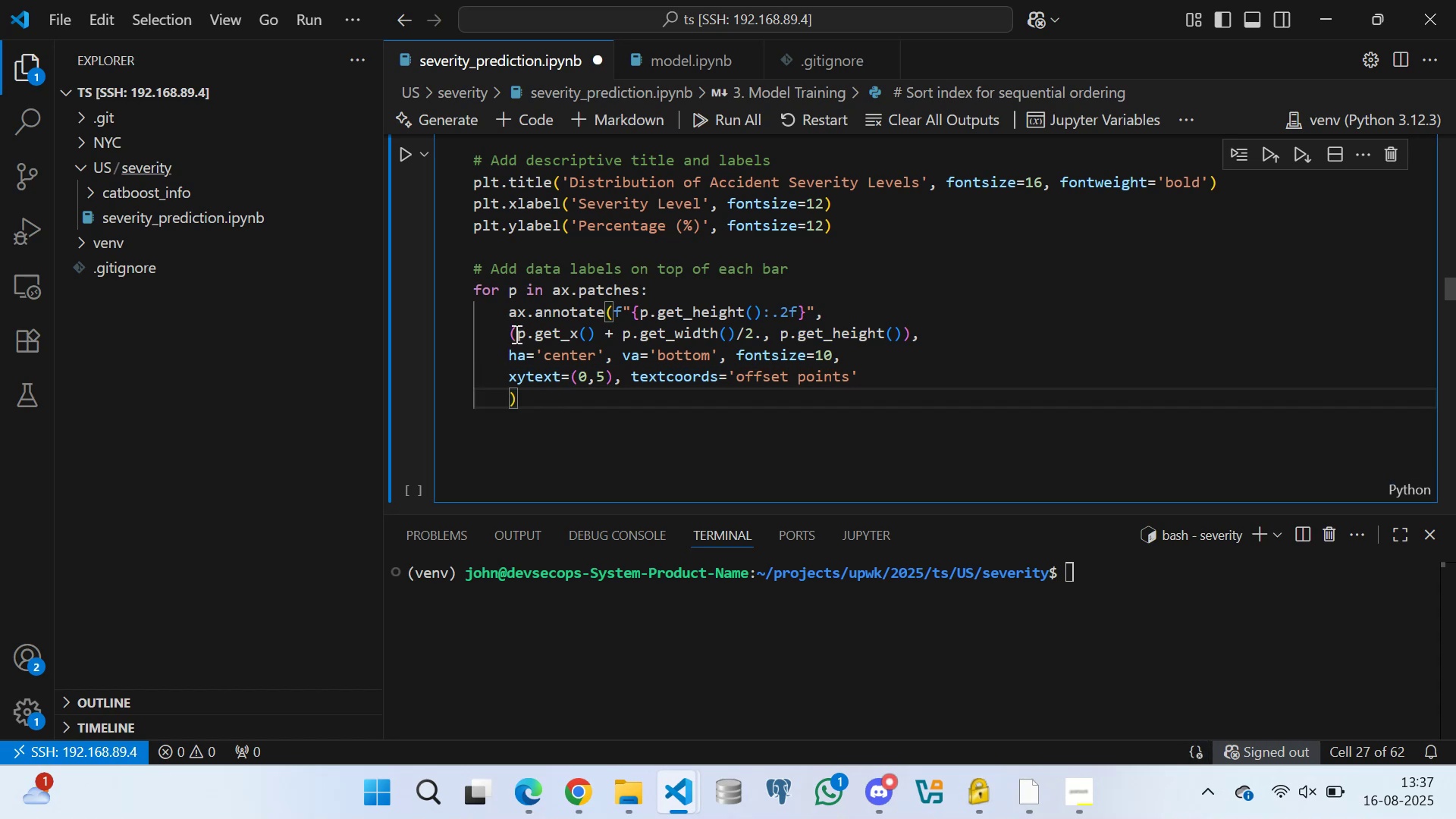 
left_click_drag(start_coordinate=[513, 328], to_coordinate=[888, 377])
 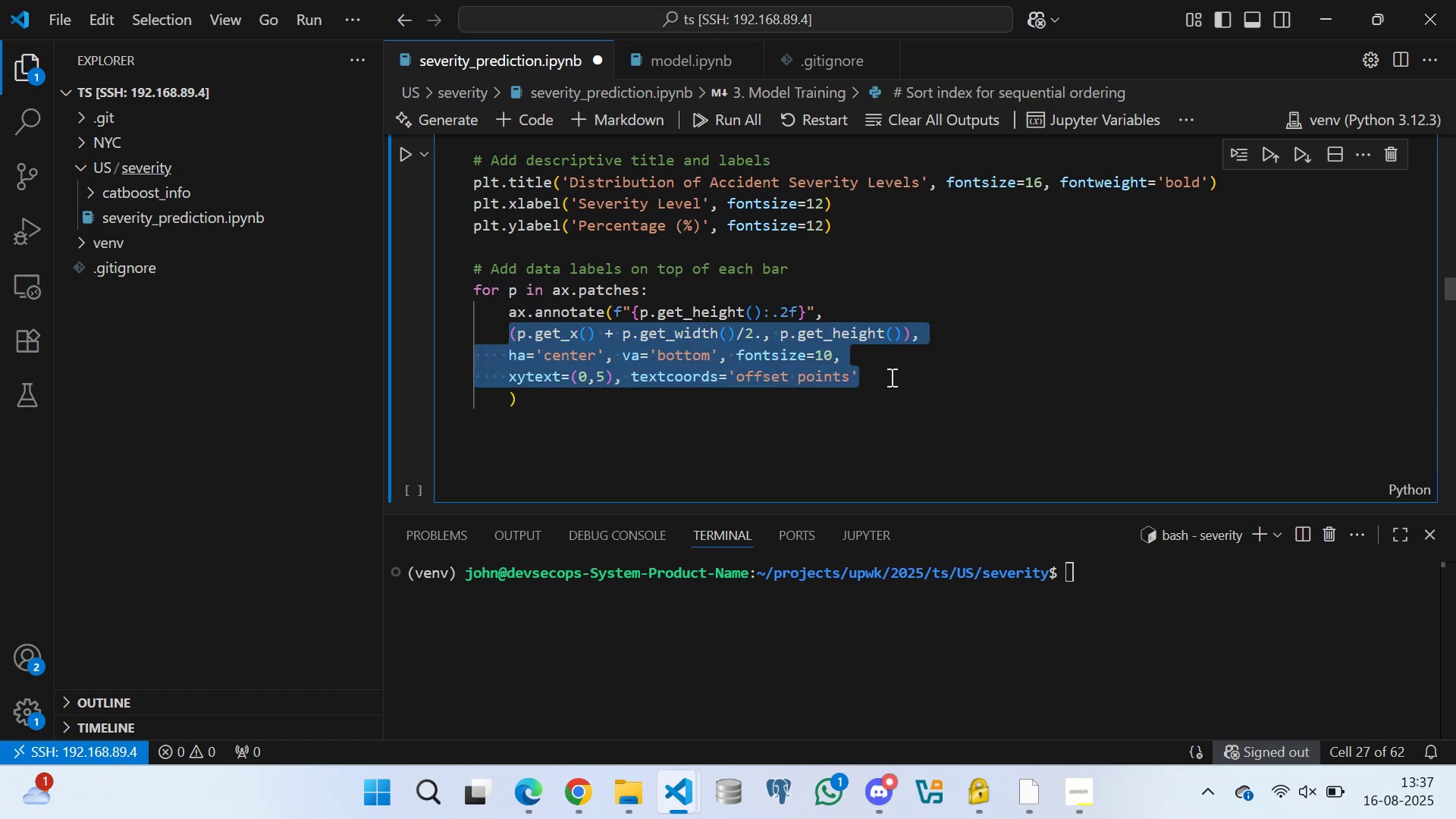 
key(Tab)
 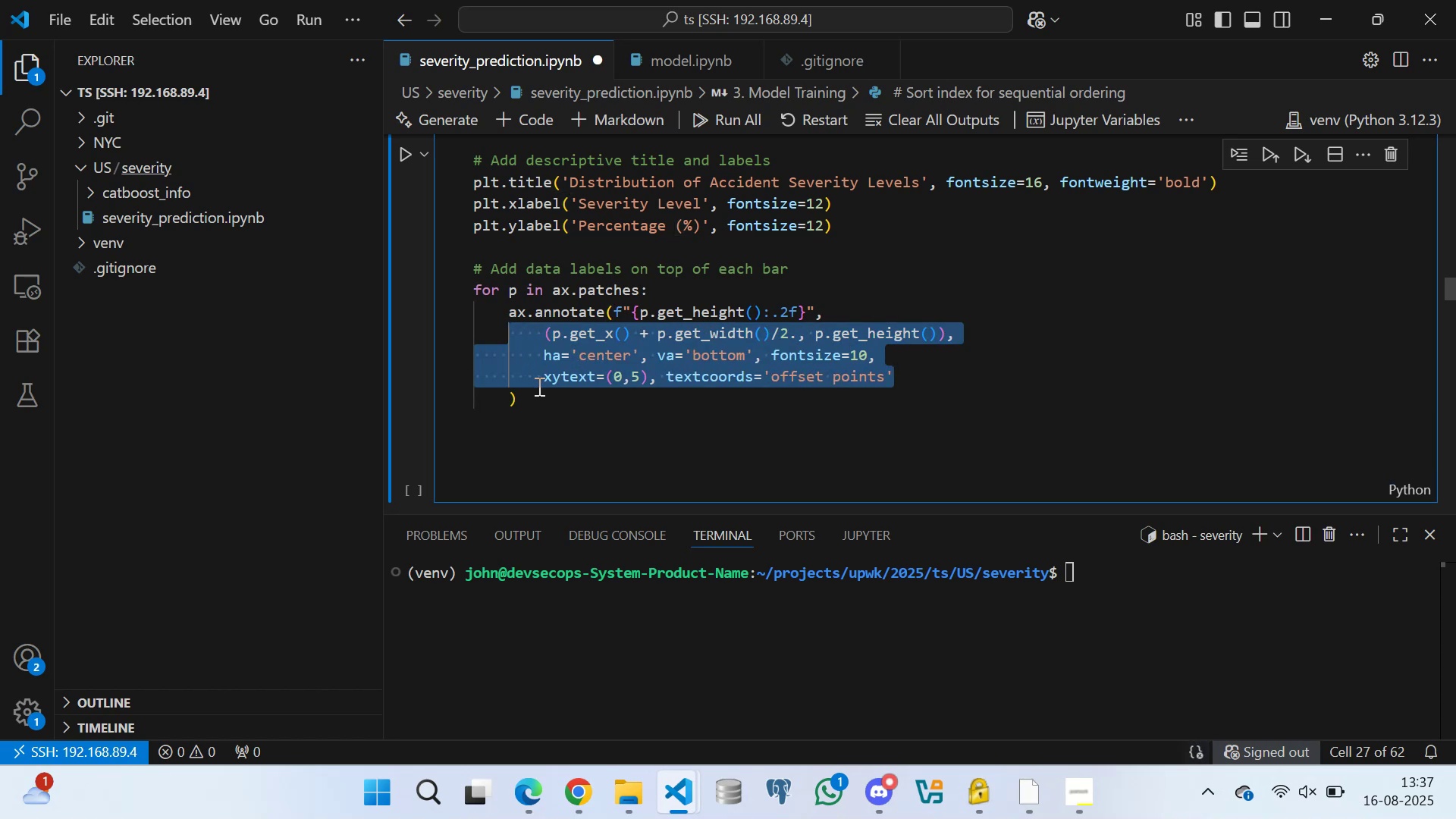 
left_click([539, 399])
 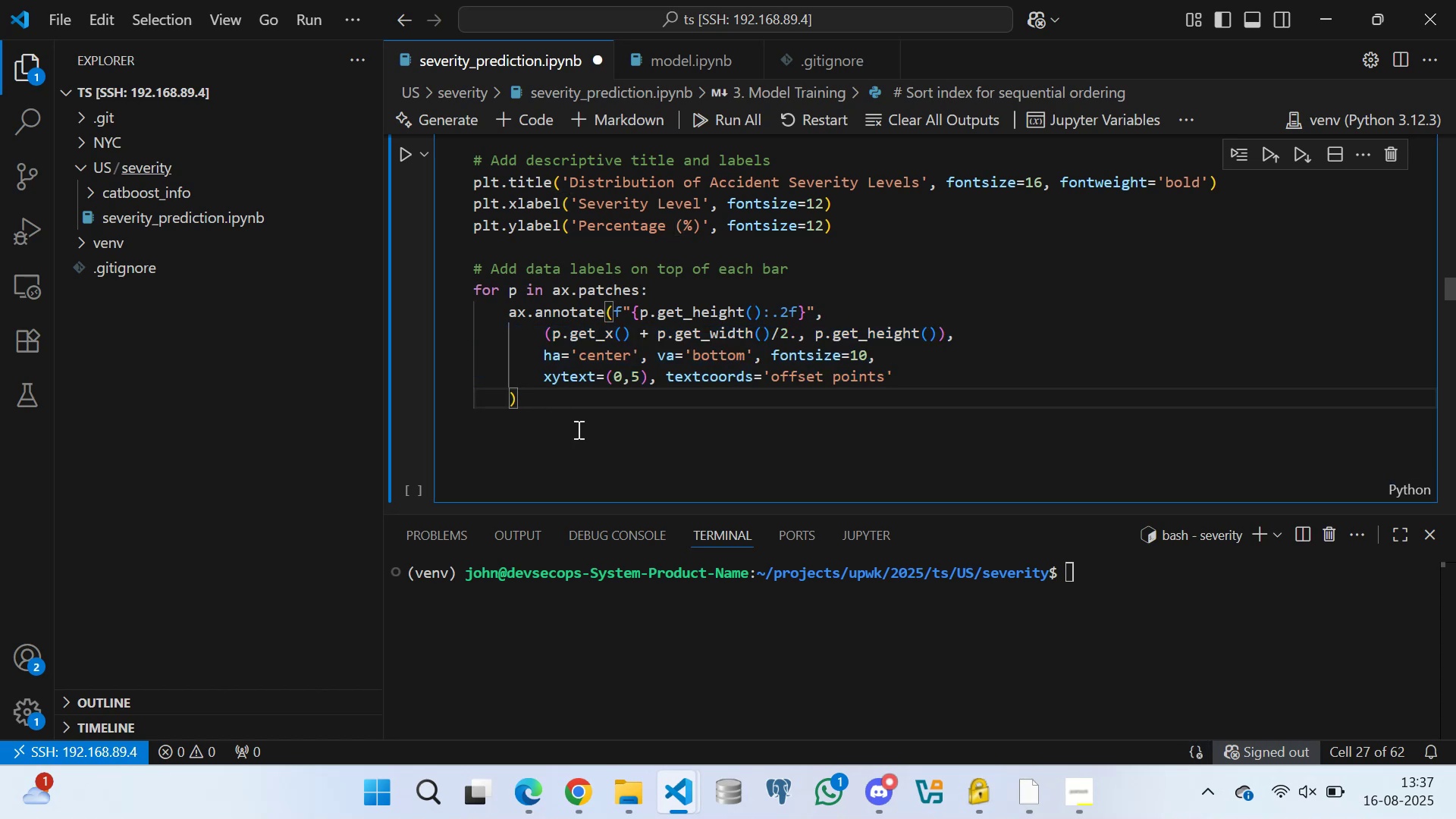 
key(Enter)
 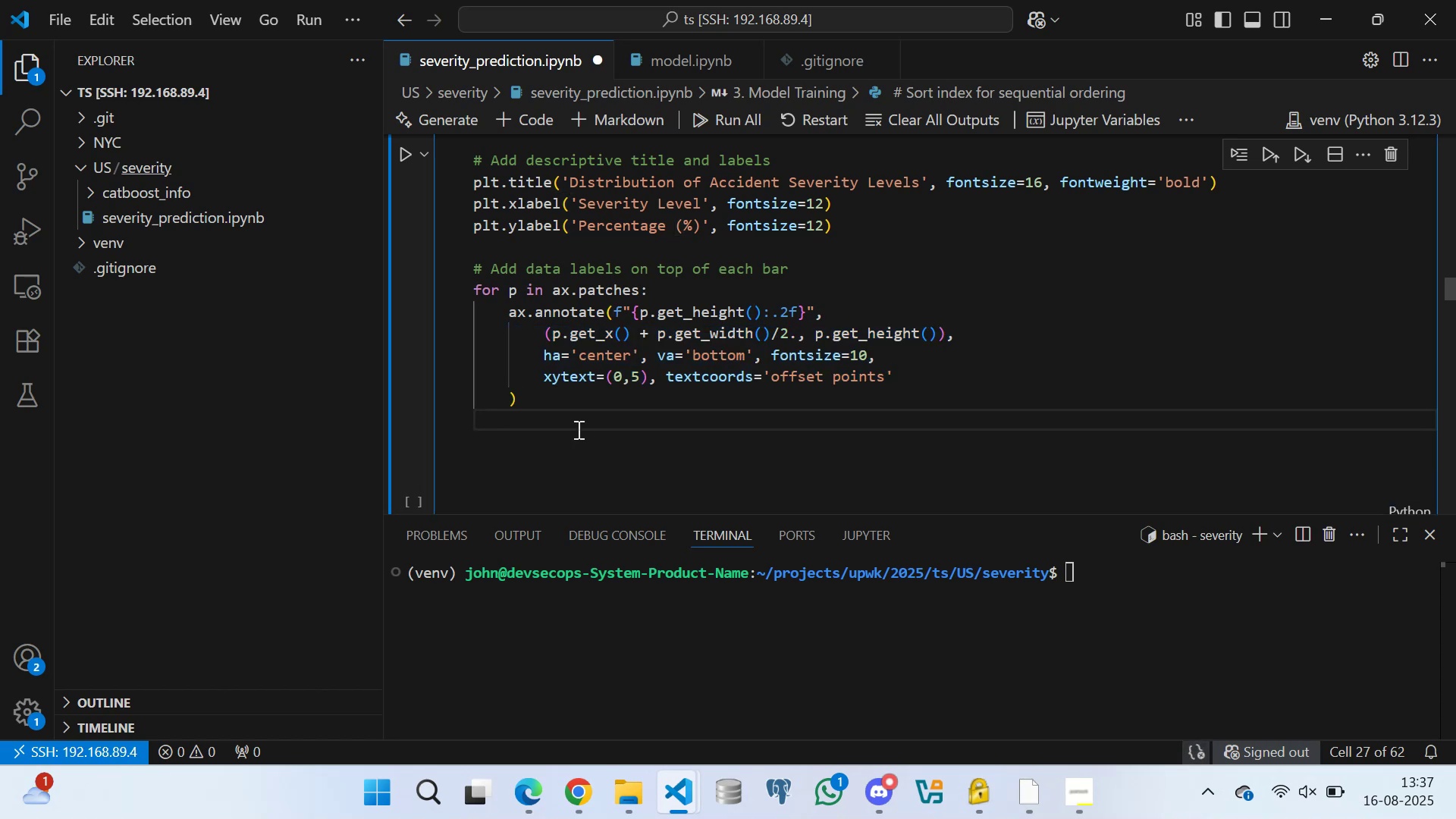 
key(ArrowLeft)
 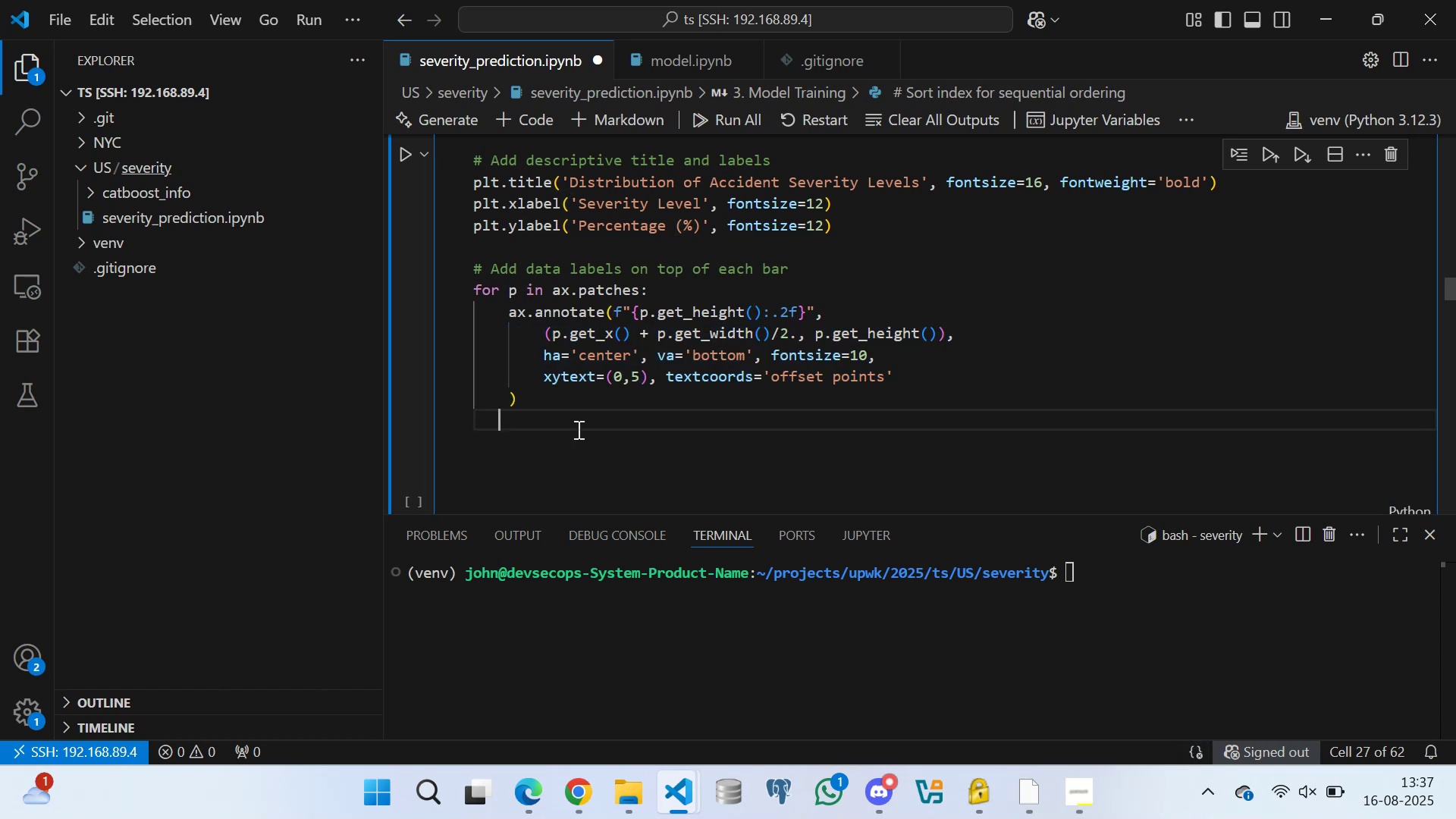 
key(ArrowLeft)
 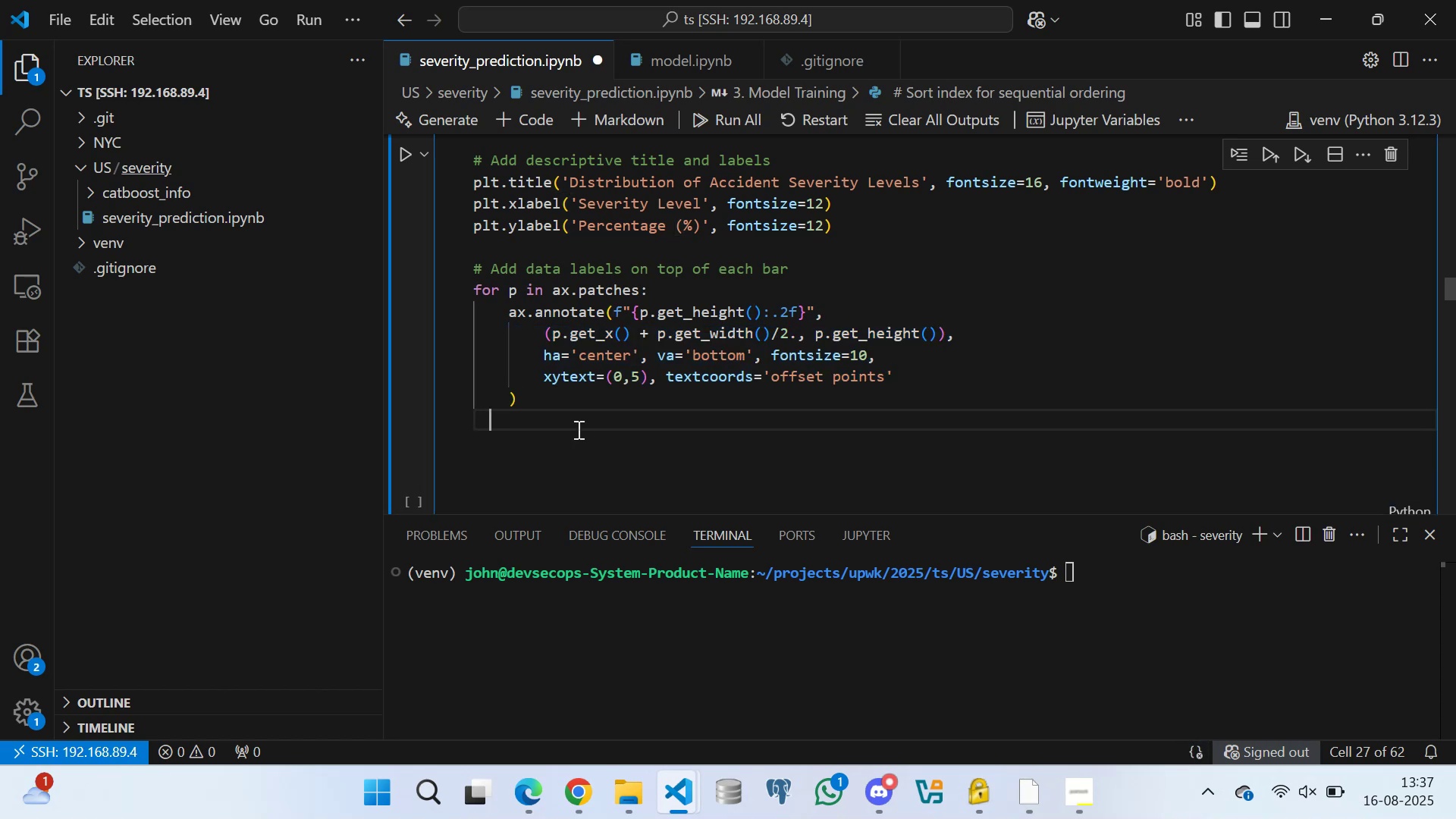 
key(ArrowLeft)
 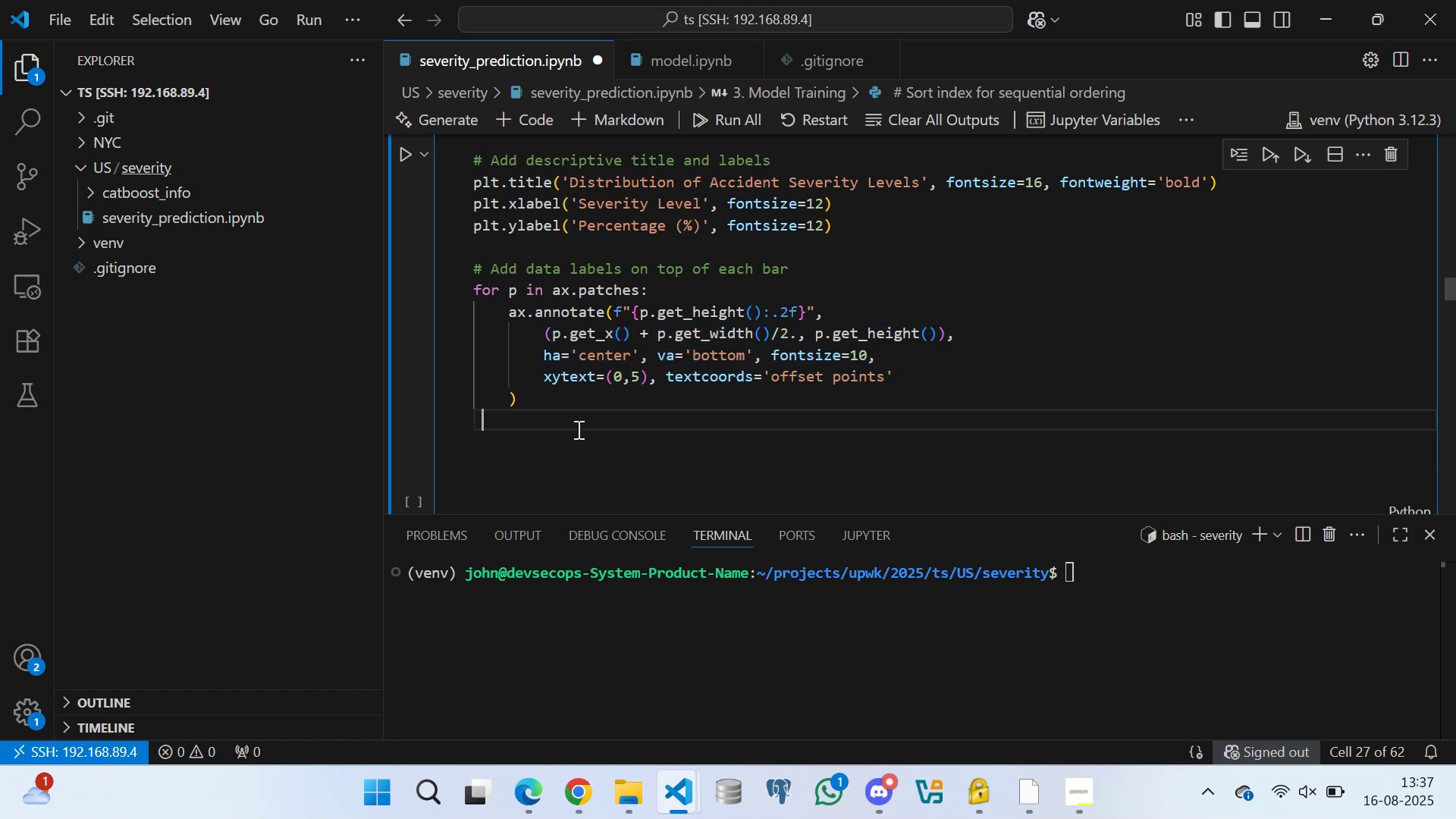 
key(ArrowLeft)
 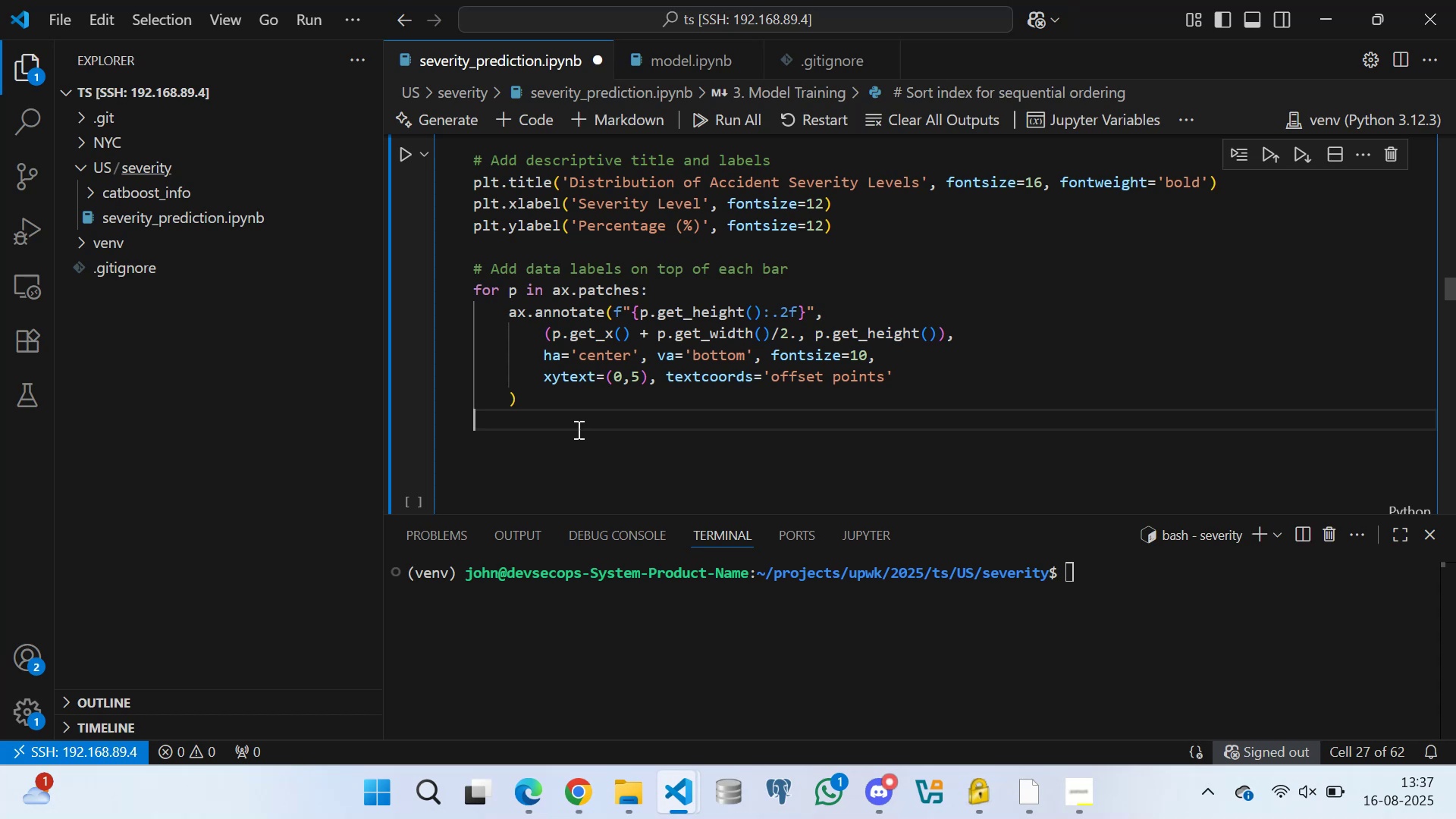 
type(plt.tight_layout()
 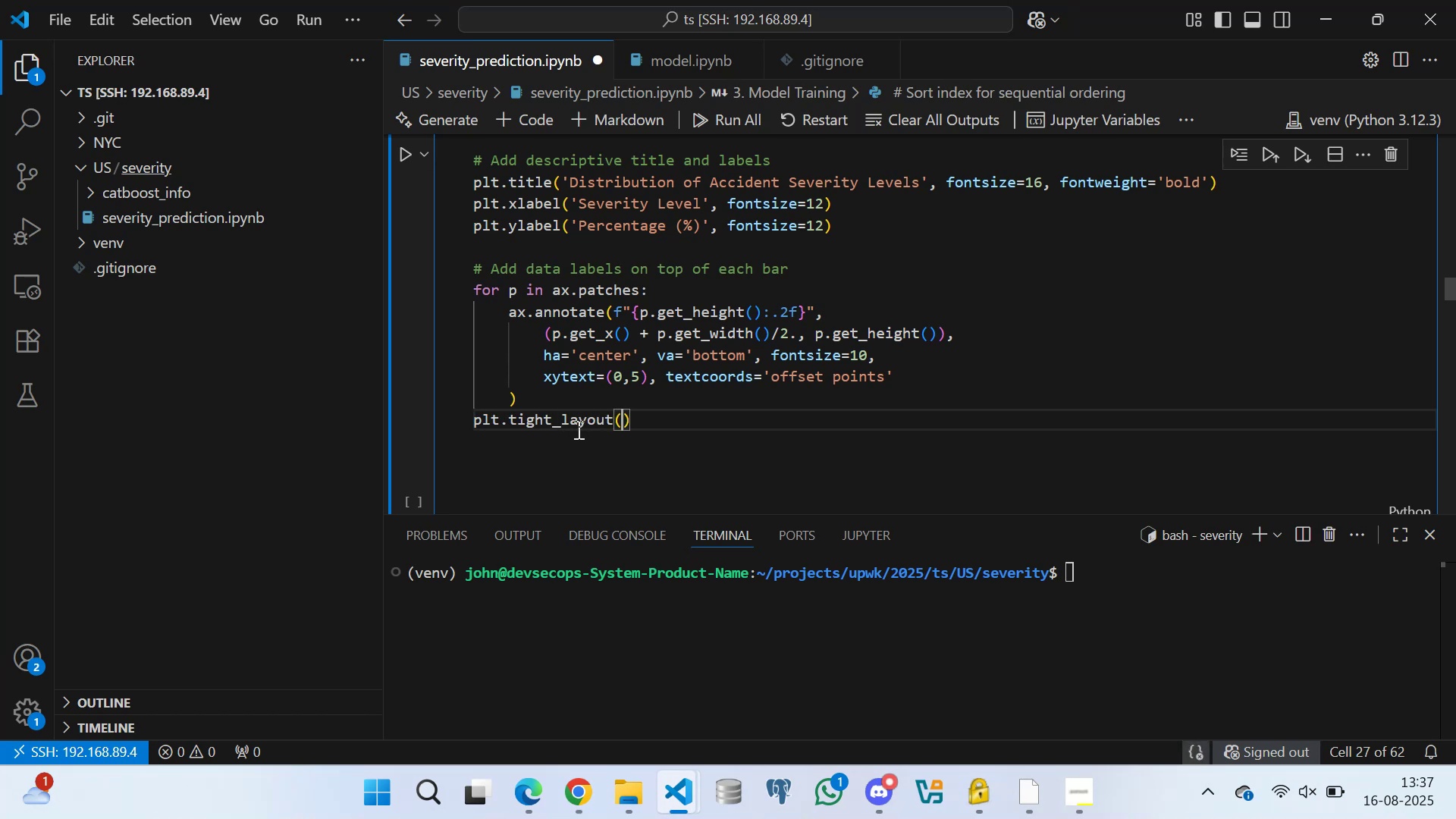 
key(ArrowRight)
 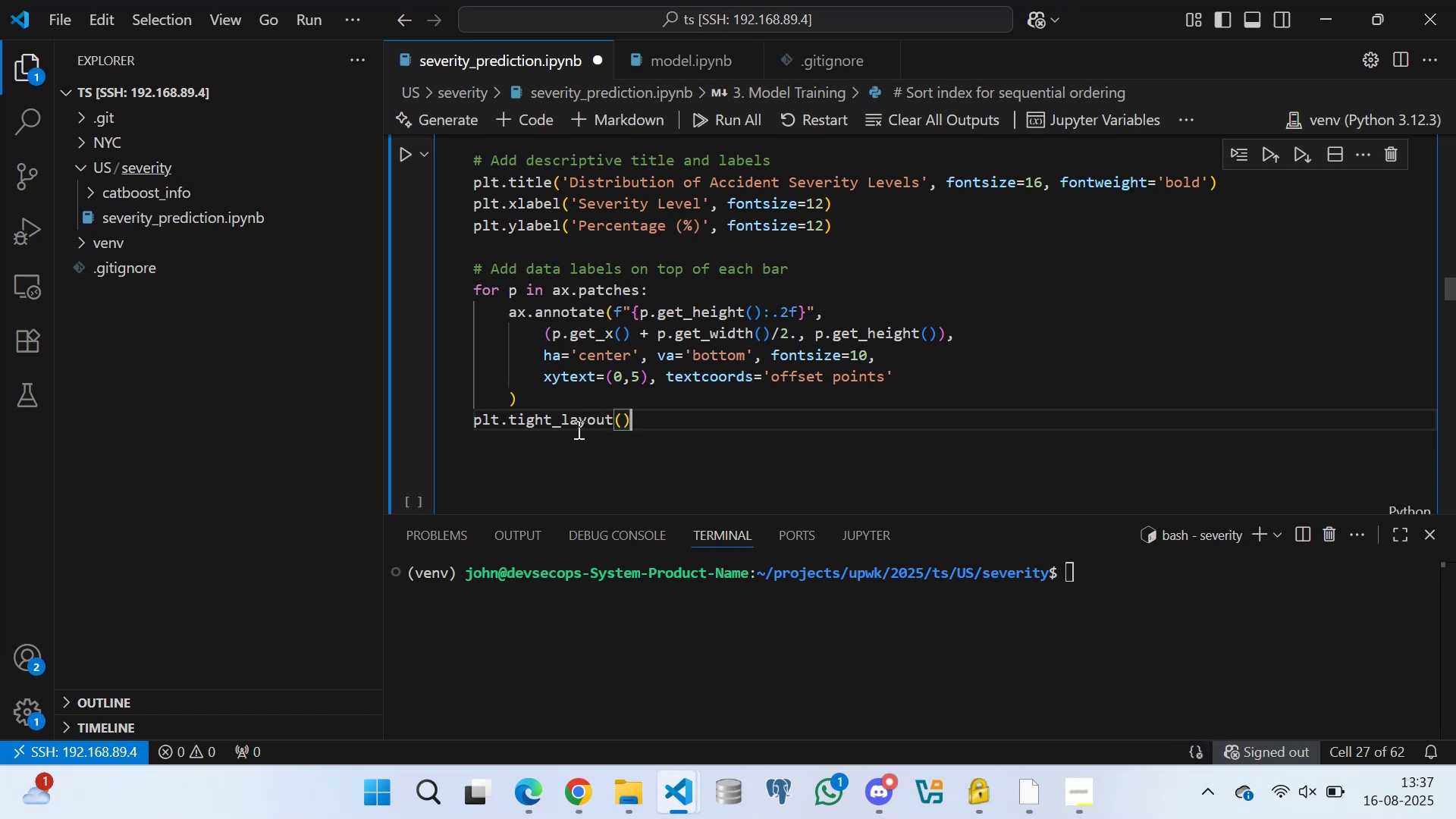 
key(Enter)
 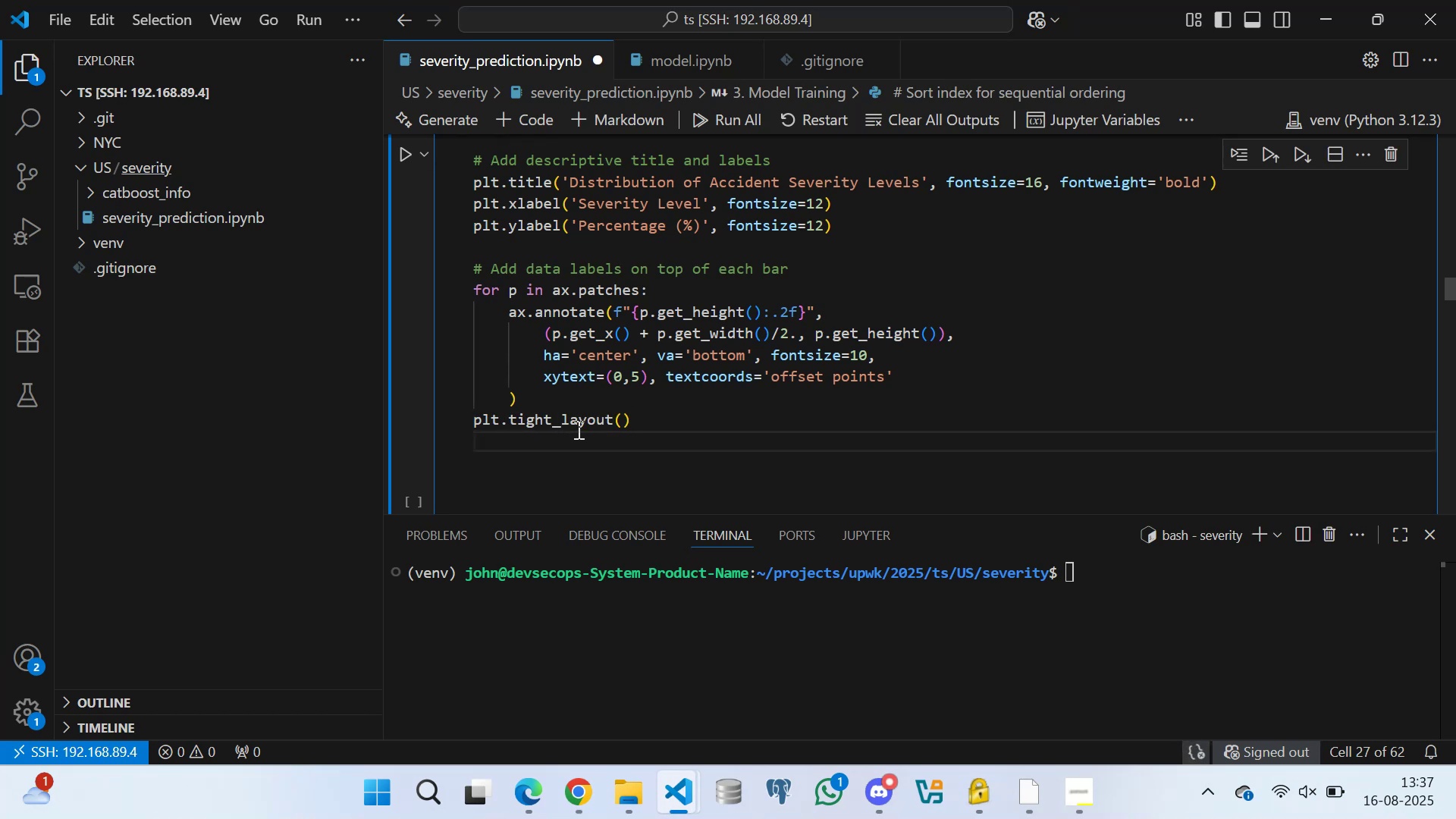 
type(plt.show()
 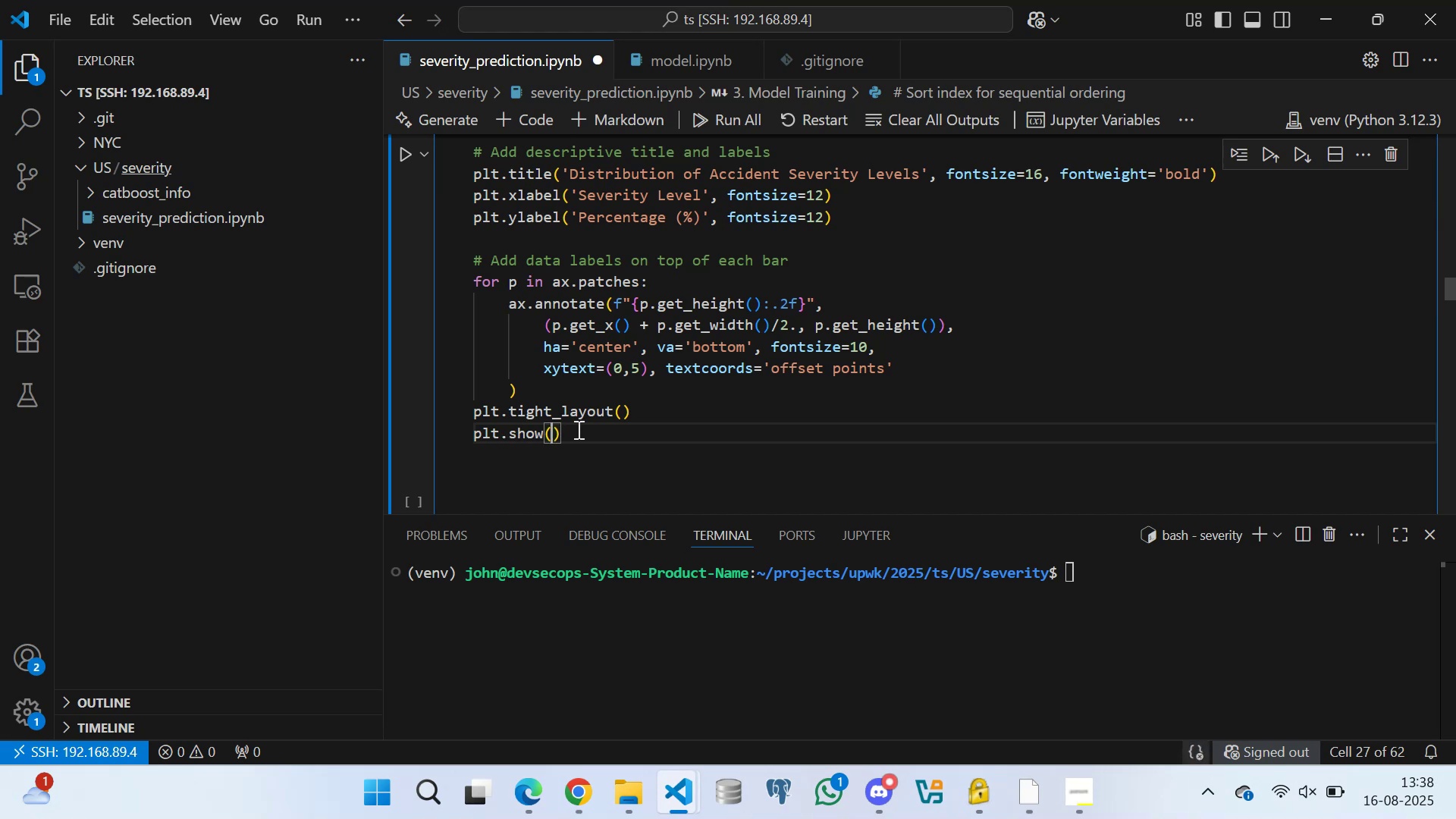 
left_click([526, 343])
 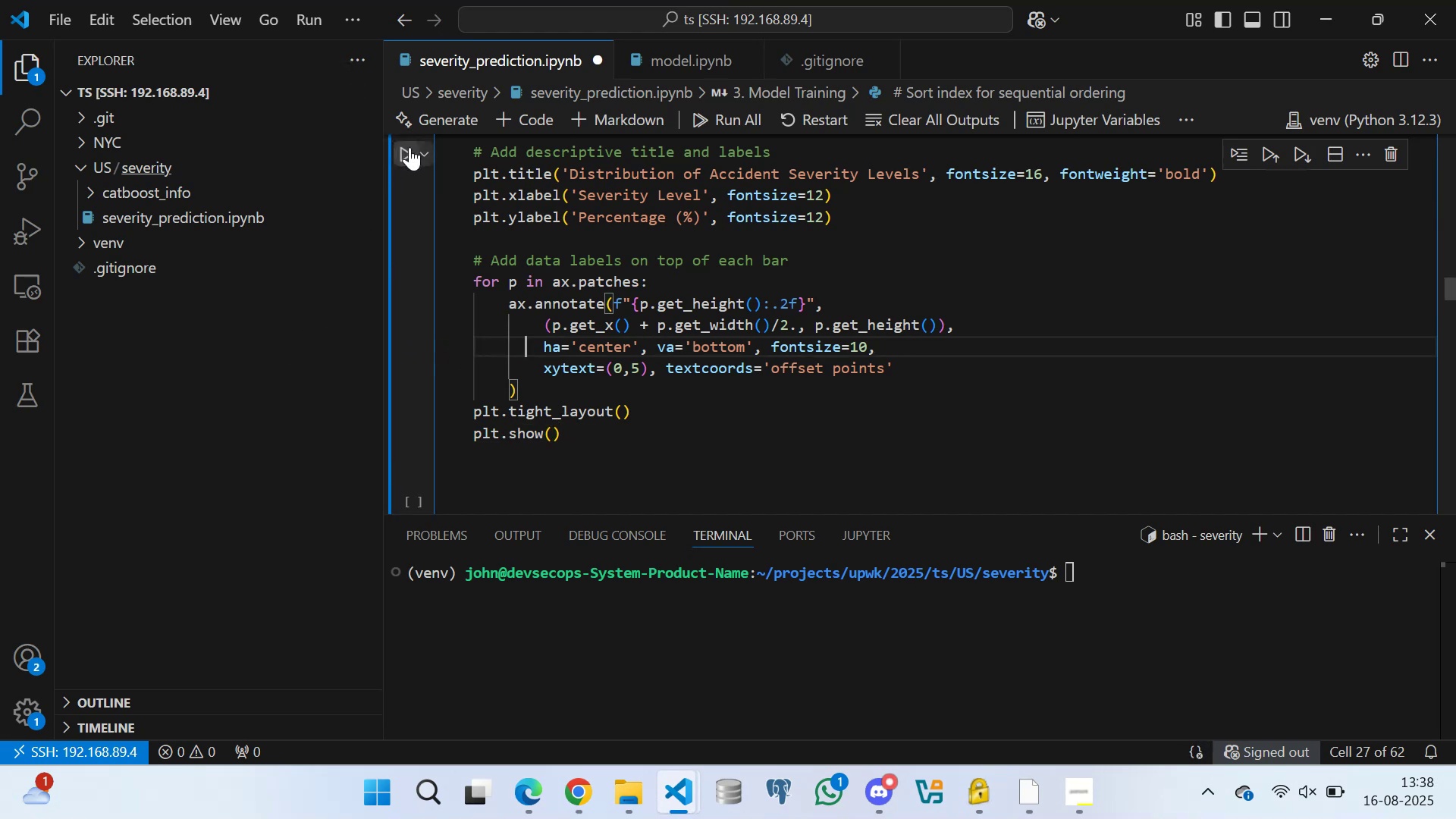 
left_click([406, 152])
 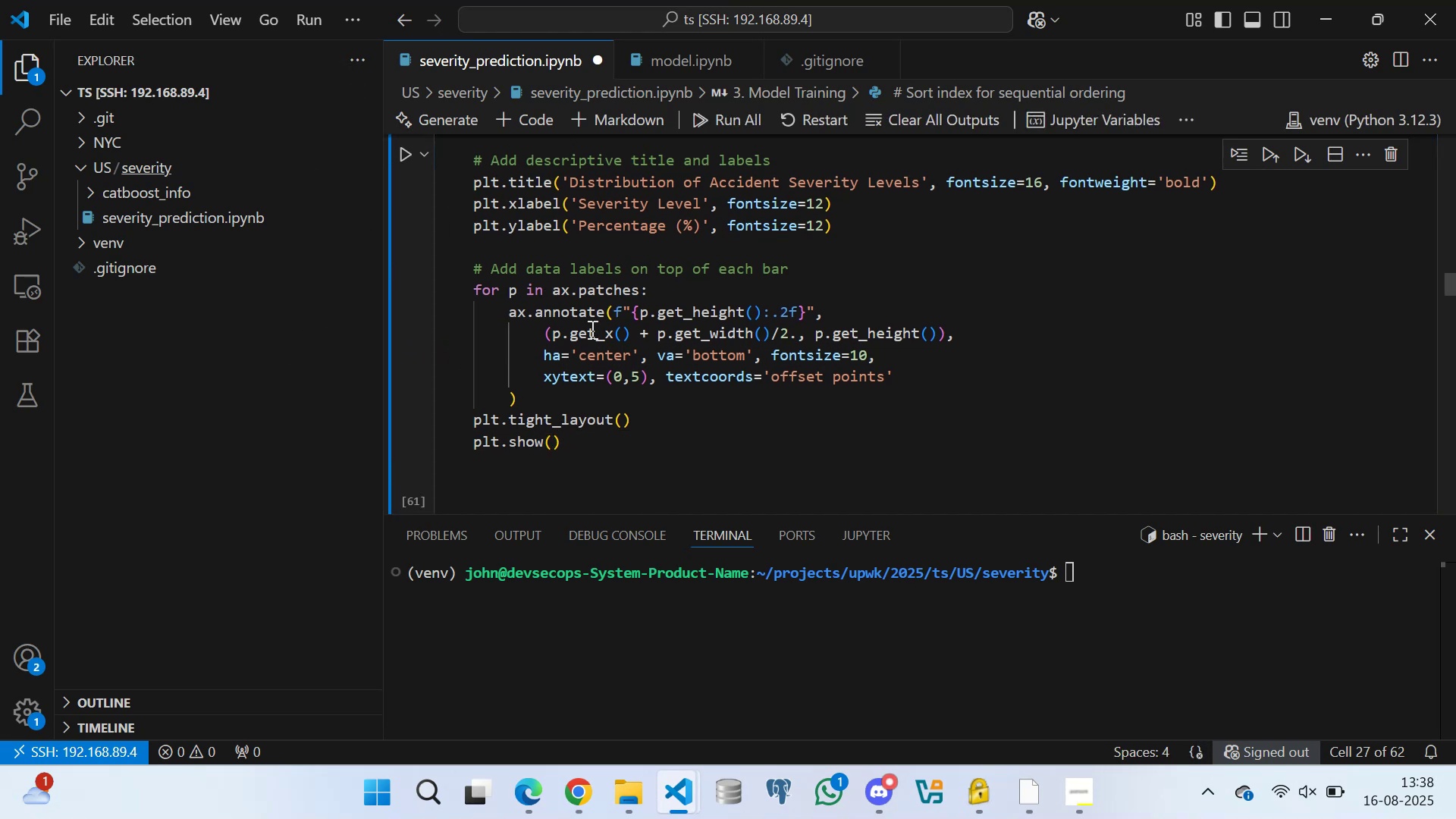 
scroll: coordinate [865, 342], scroll_direction: down, amount: 19.0
 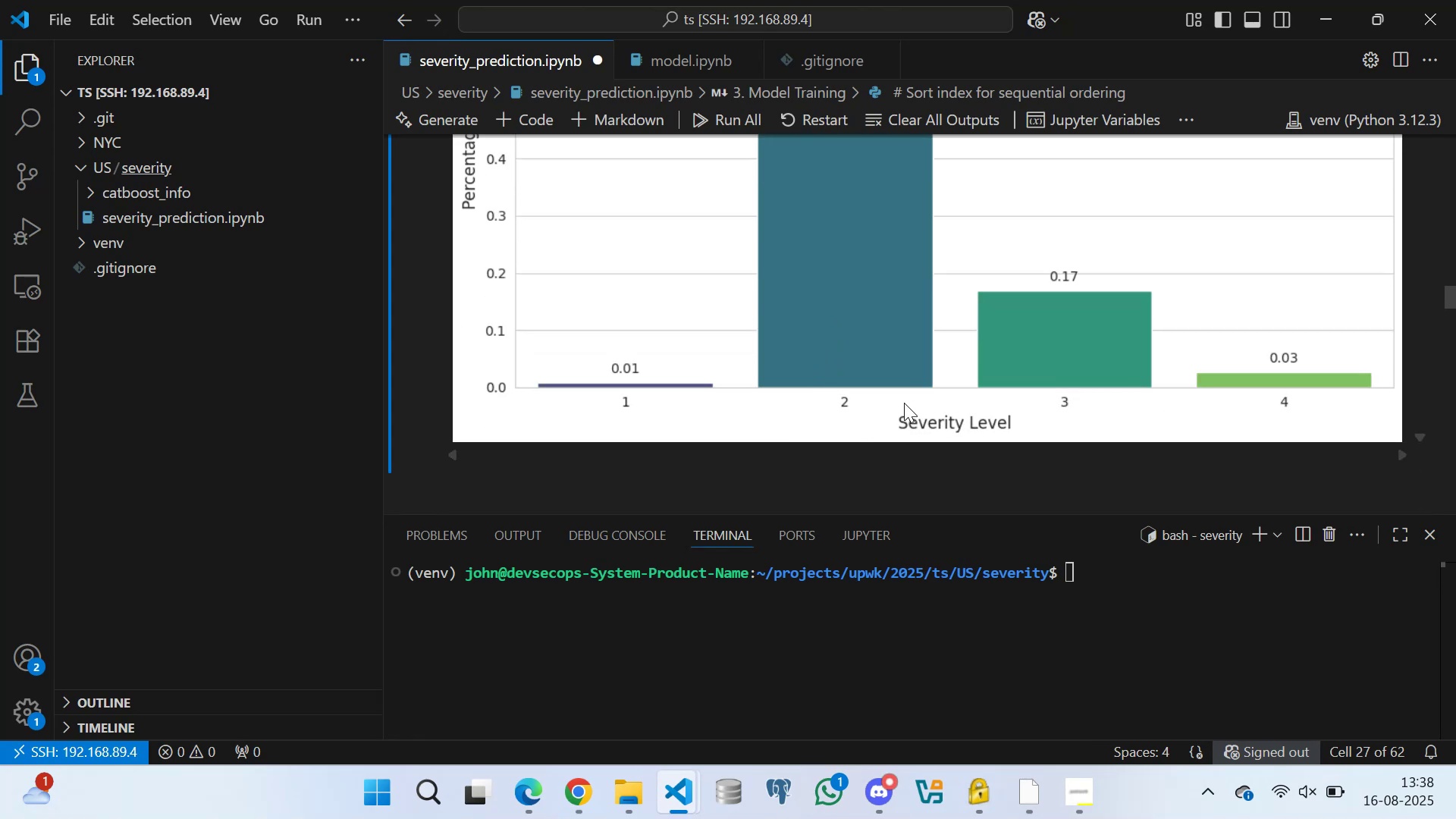 
scroll: coordinate [860, 366], scroll_direction: up, amount: 11.0
 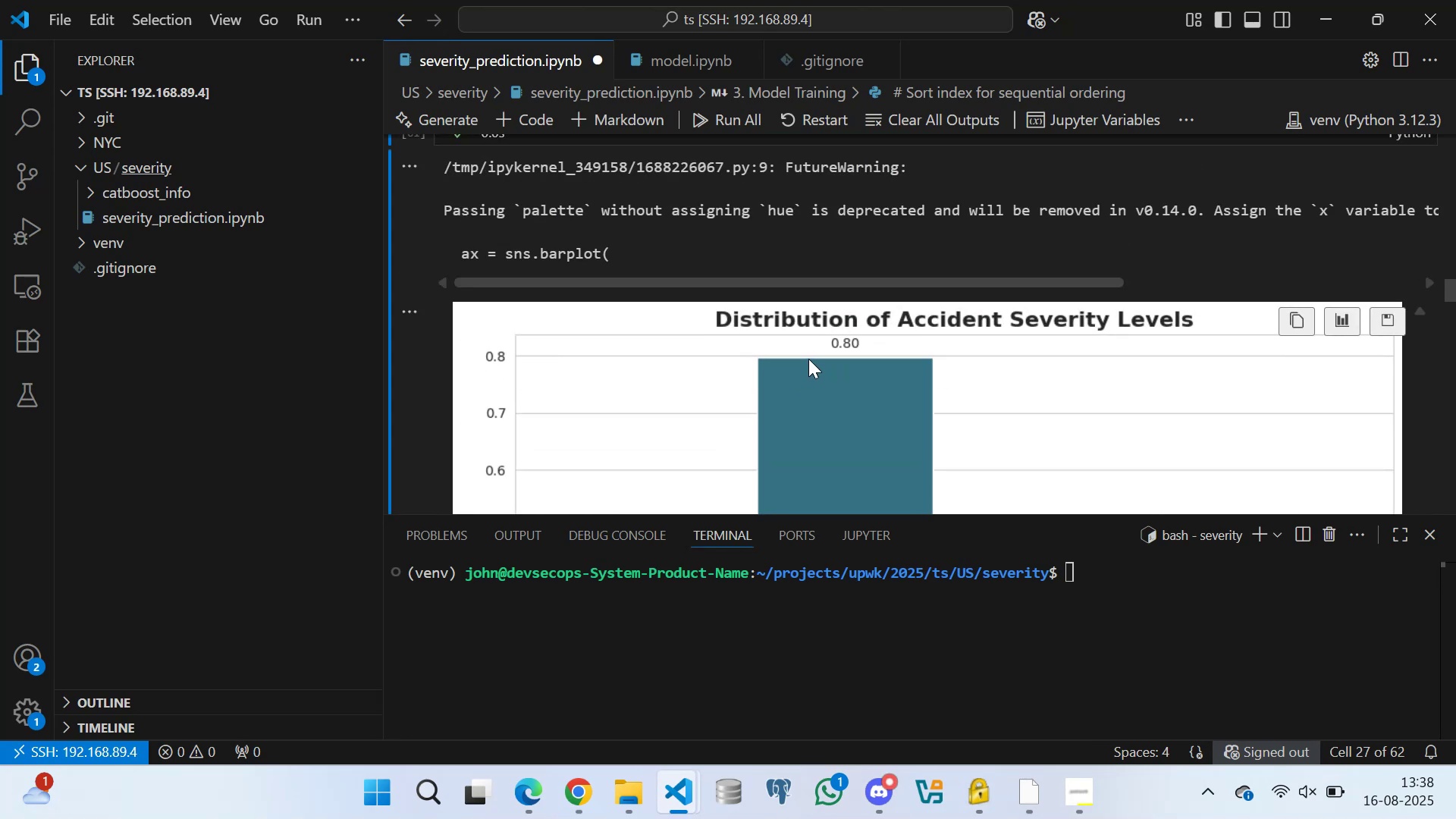 
scroll: coordinate [902, 336], scroll_direction: down, amount: 12.0
 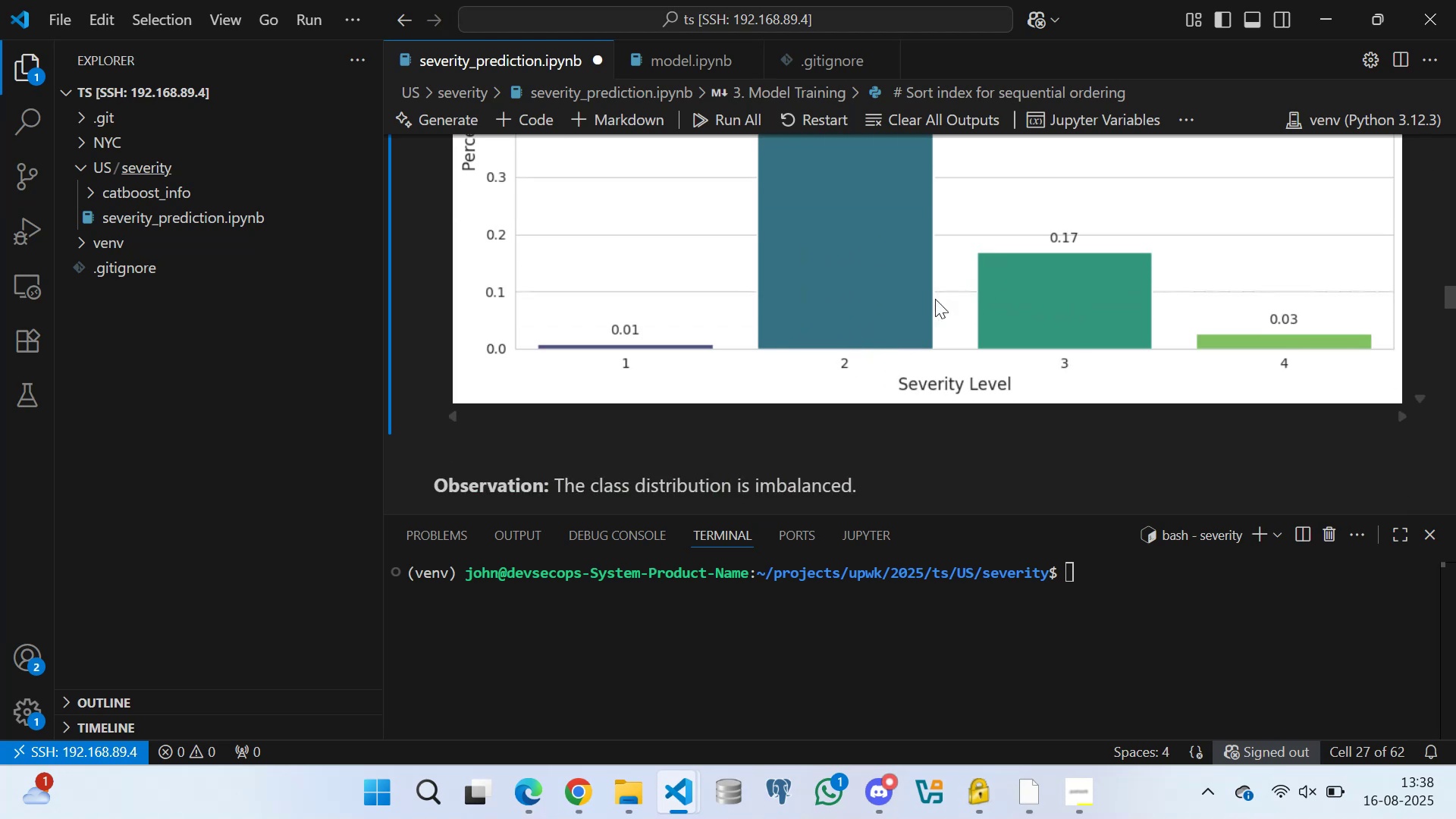 
scroll: coordinate [704, 342], scroll_direction: up, amount: 4.0
 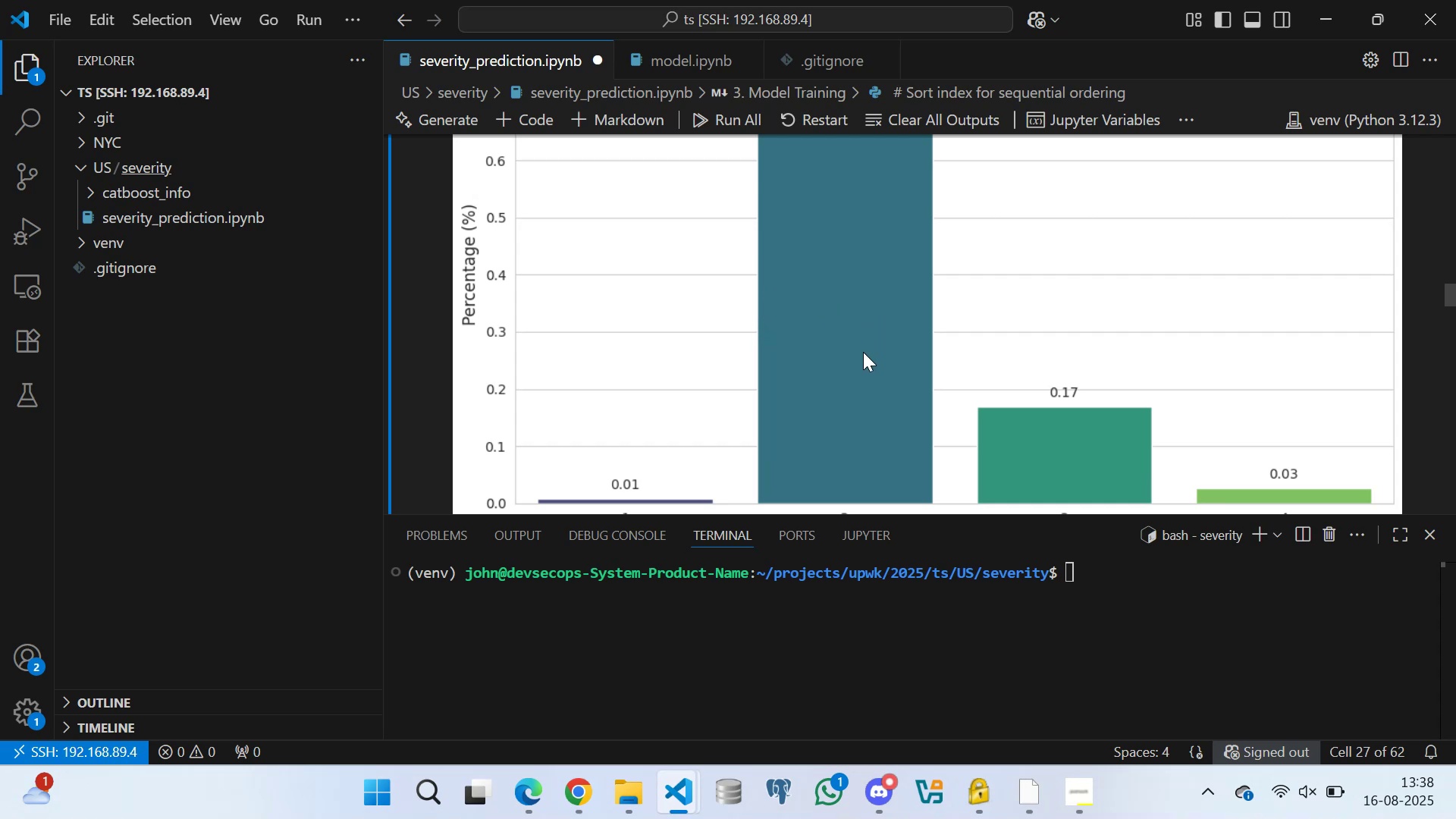 
wait(15.71)
 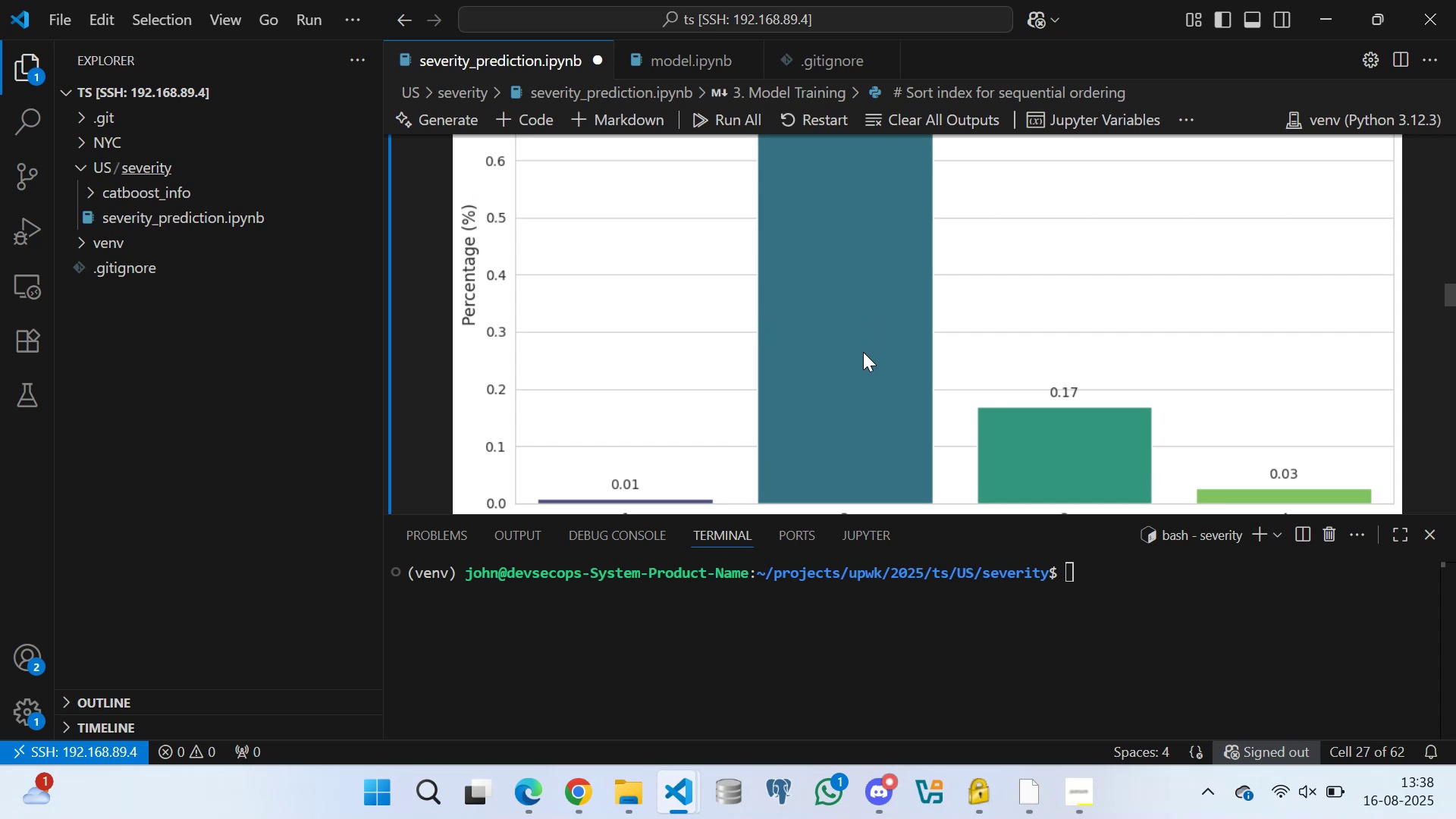 
scroll: coordinate [830, 306], scroll_direction: up, amount: 7.0
 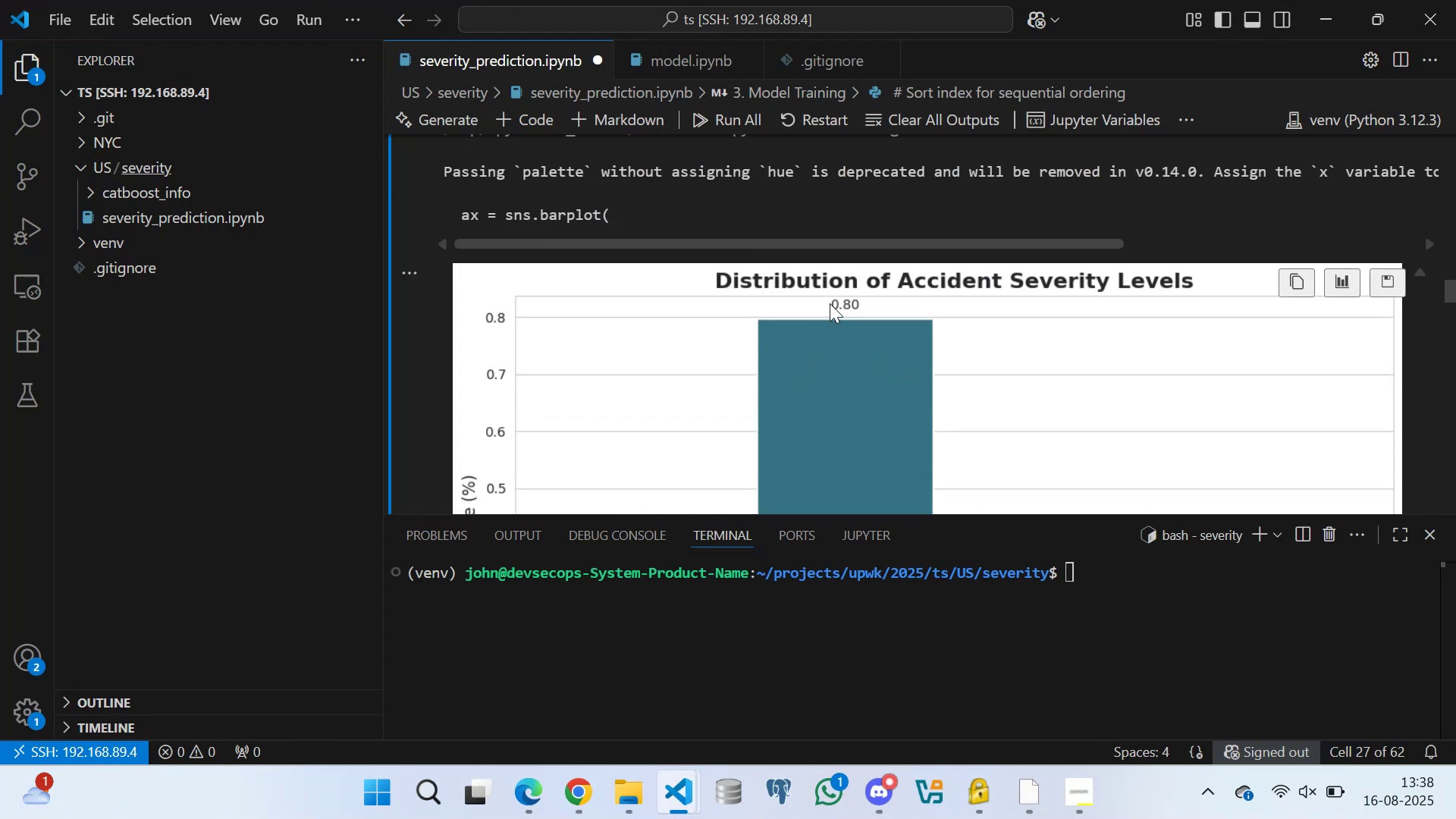 
key(Control+S)
 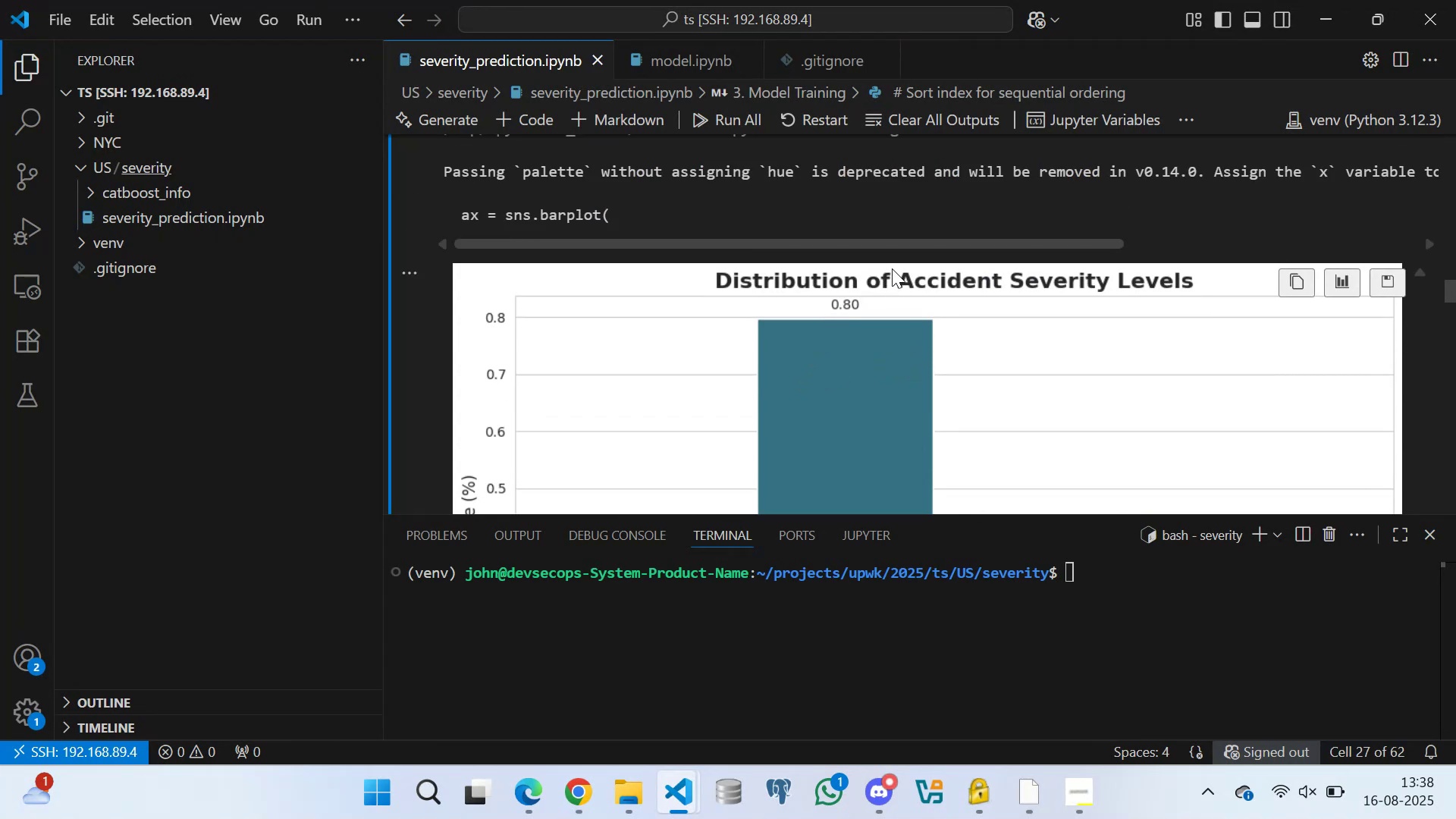 
scroll: coordinate [857, 337], scroll_direction: down, amount: 10.0
 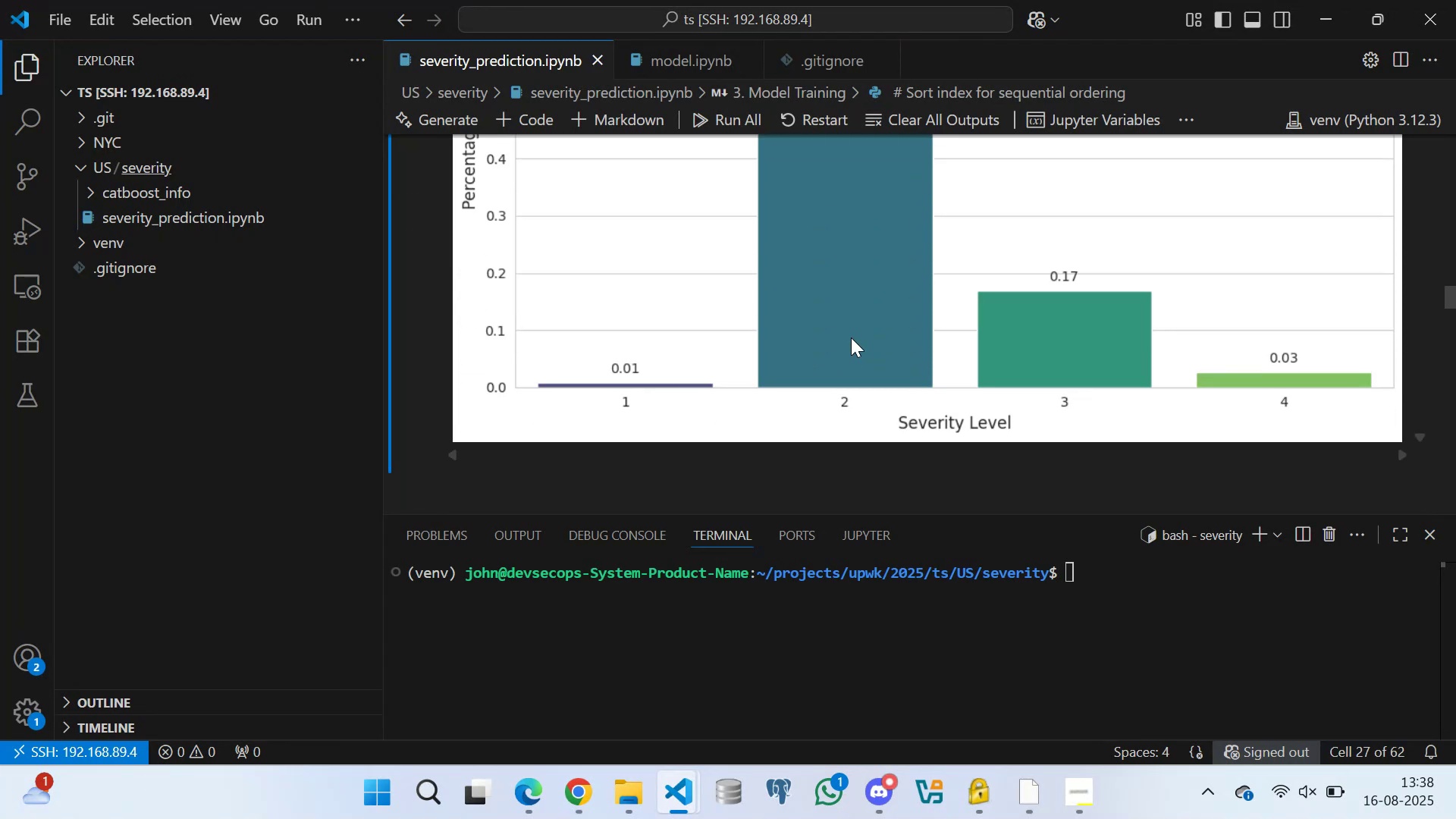 
scroll: coordinate [643, 309], scroll_direction: up, amount: 8.0
 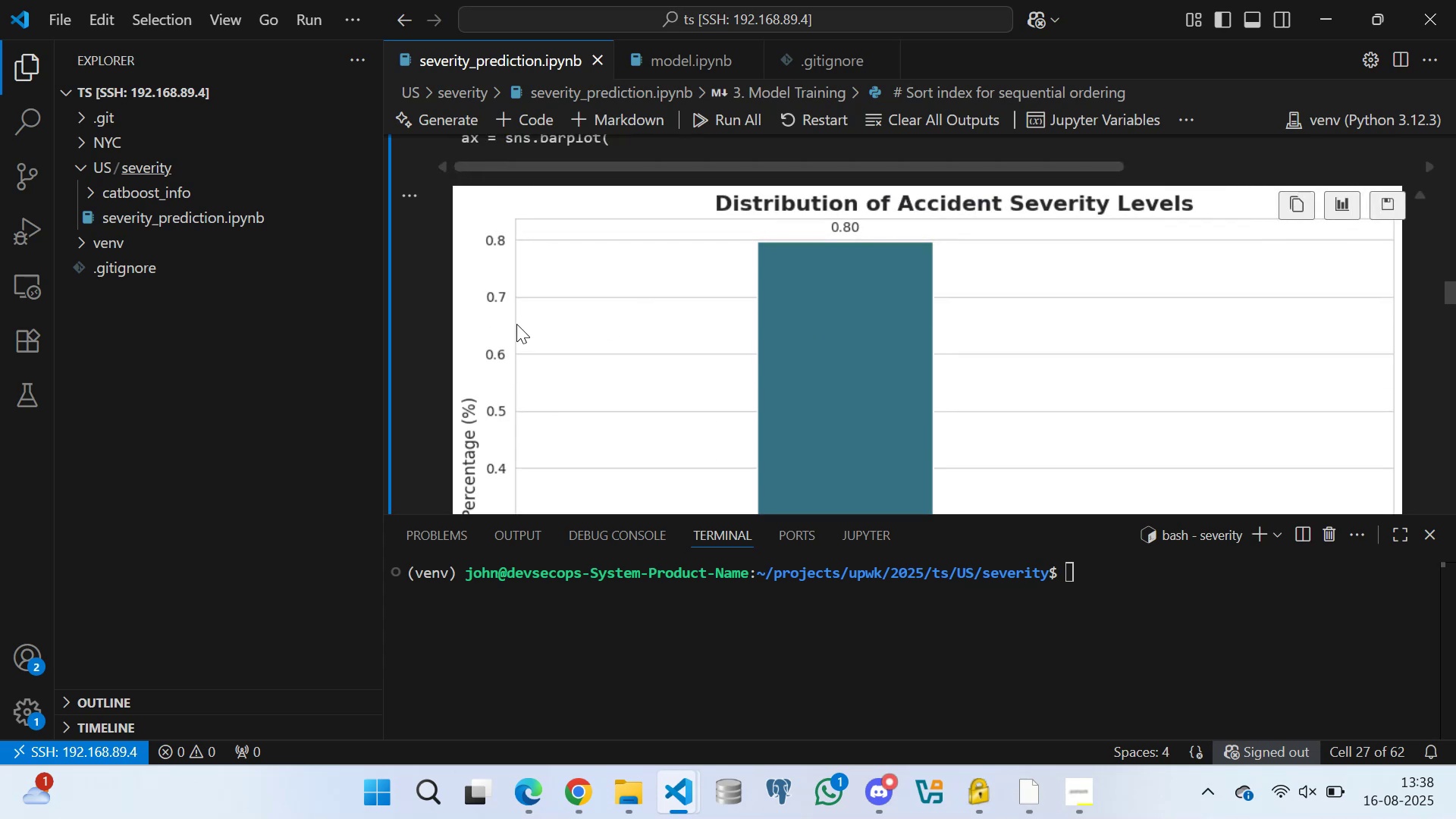 
scroll: coordinate [1119, 378], scroll_direction: down, amount: 9.0
 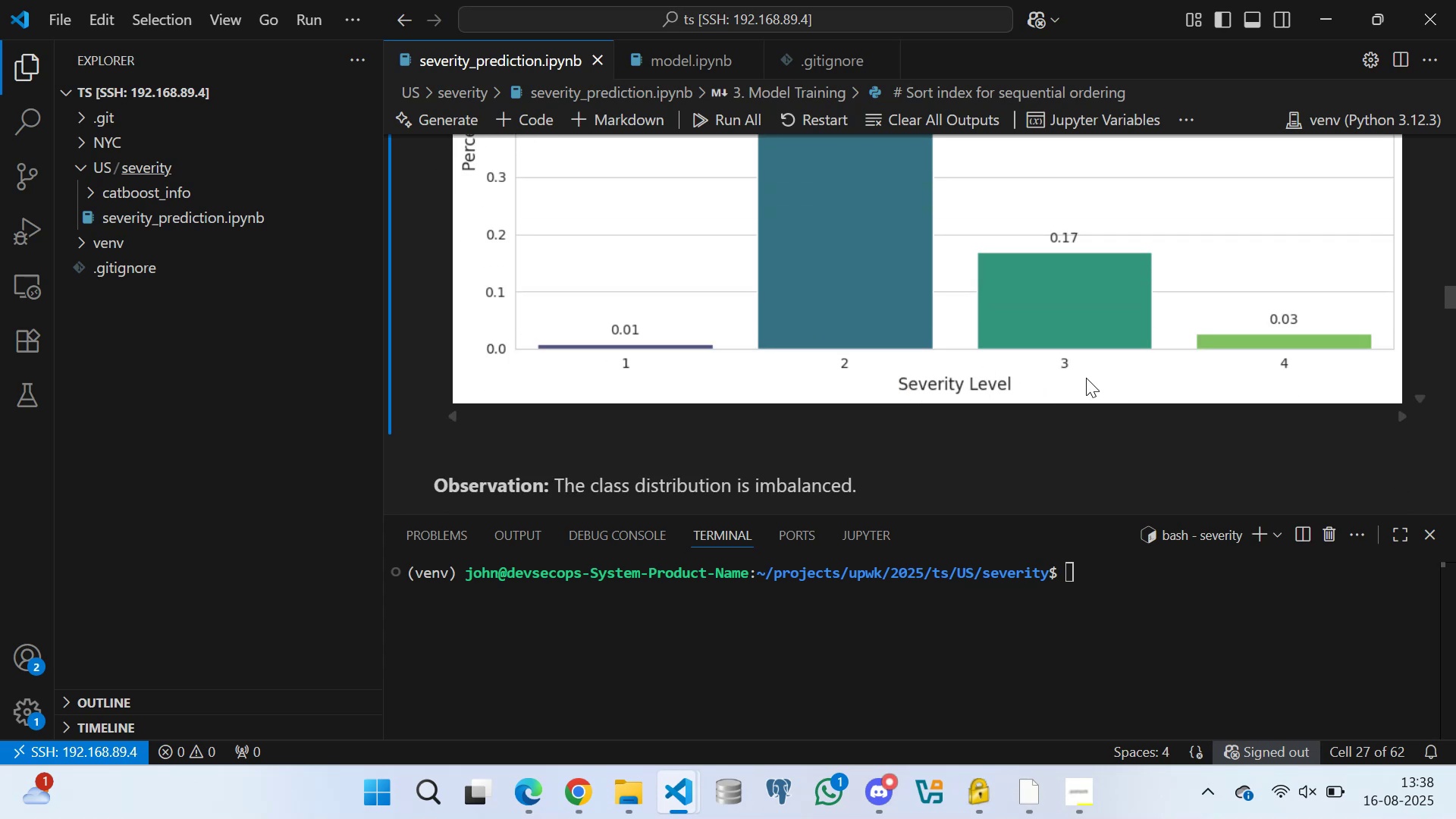 
scroll: coordinate [1050, 363], scroll_direction: up, amount: 3.0
 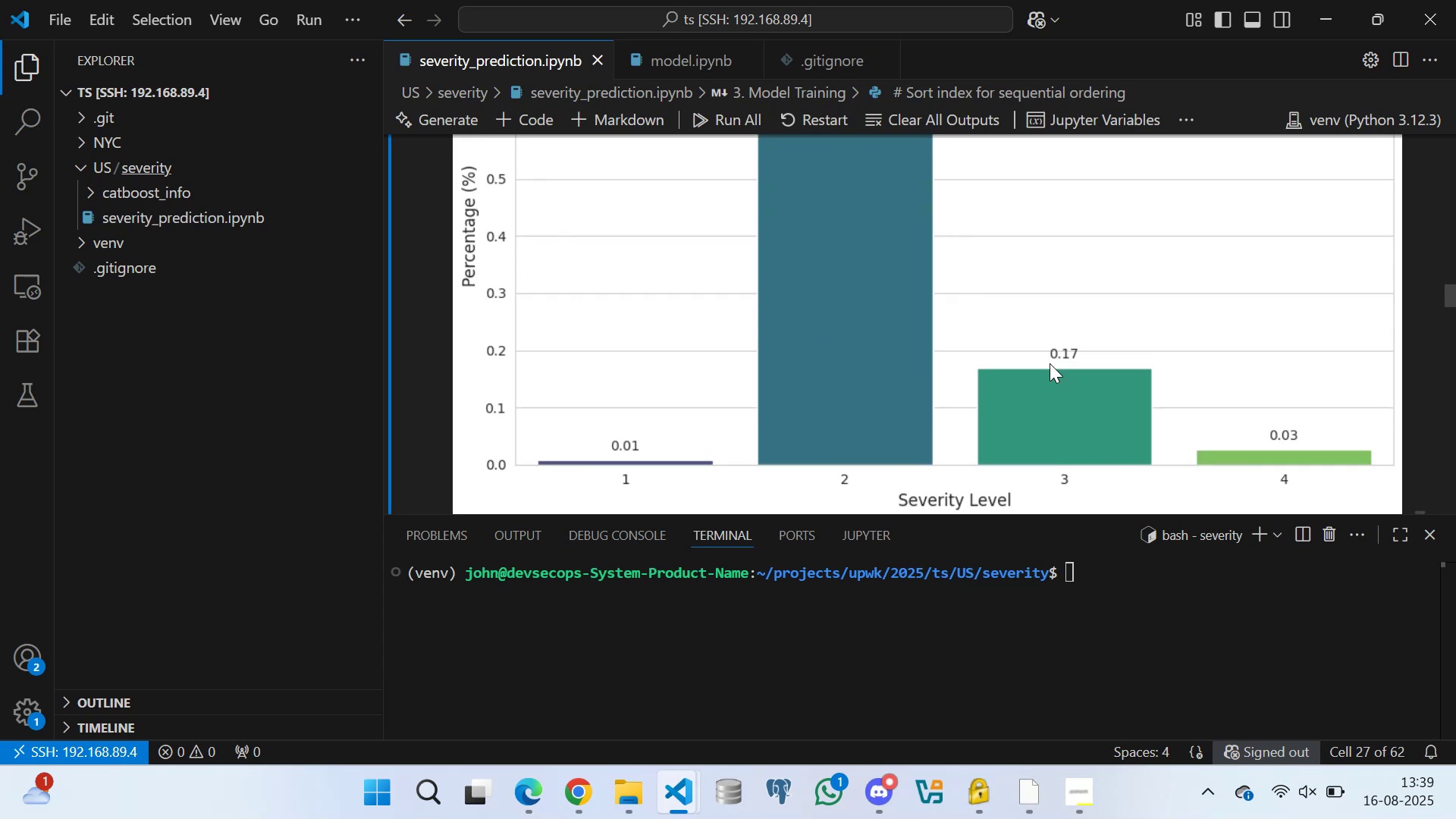 
scroll: coordinate [1050, 365], scroll_direction: down, amount: 2.0
 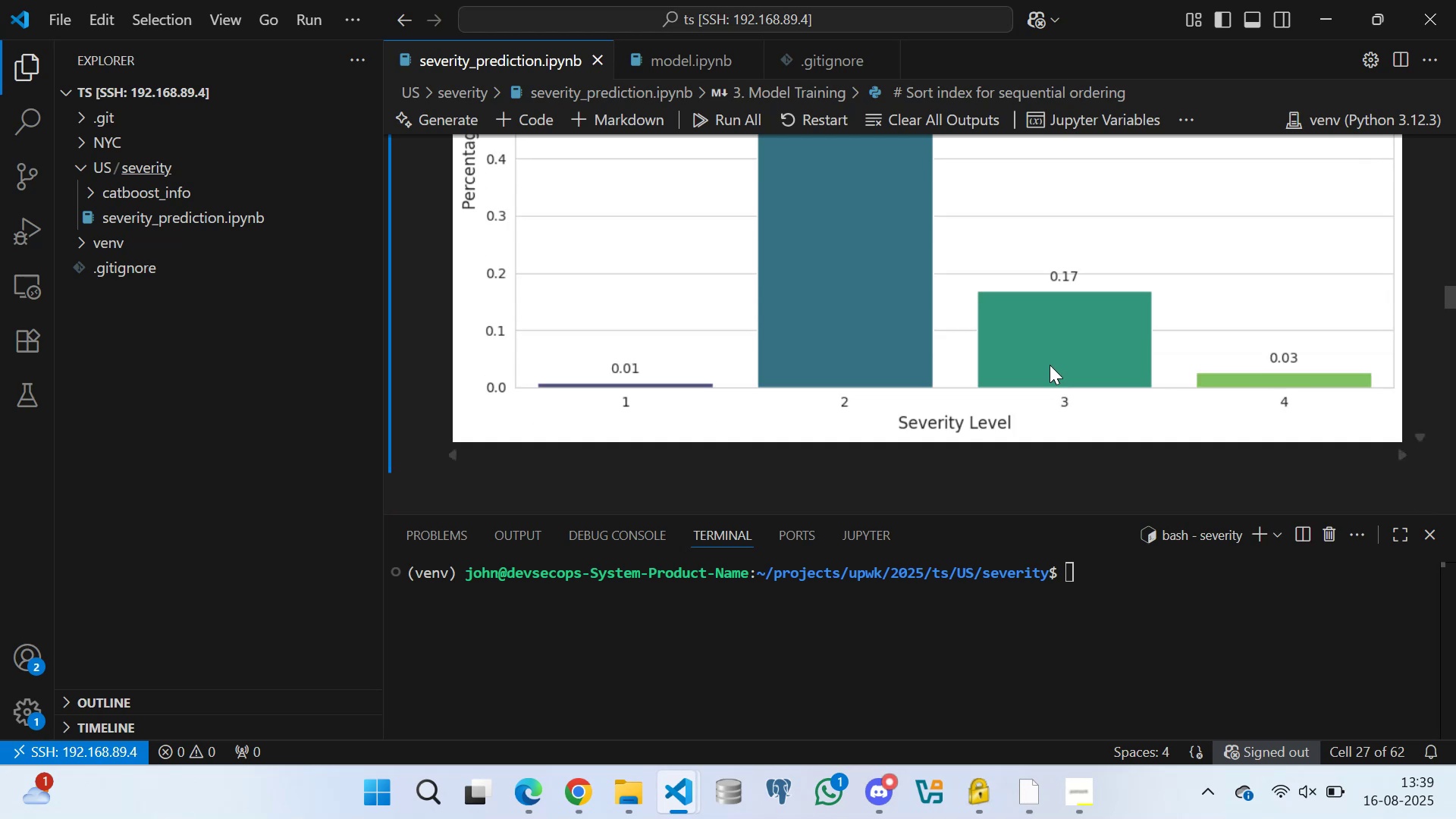 
scroll: coordinate [888, 344], scroll_direction: up, amount: 9.0
 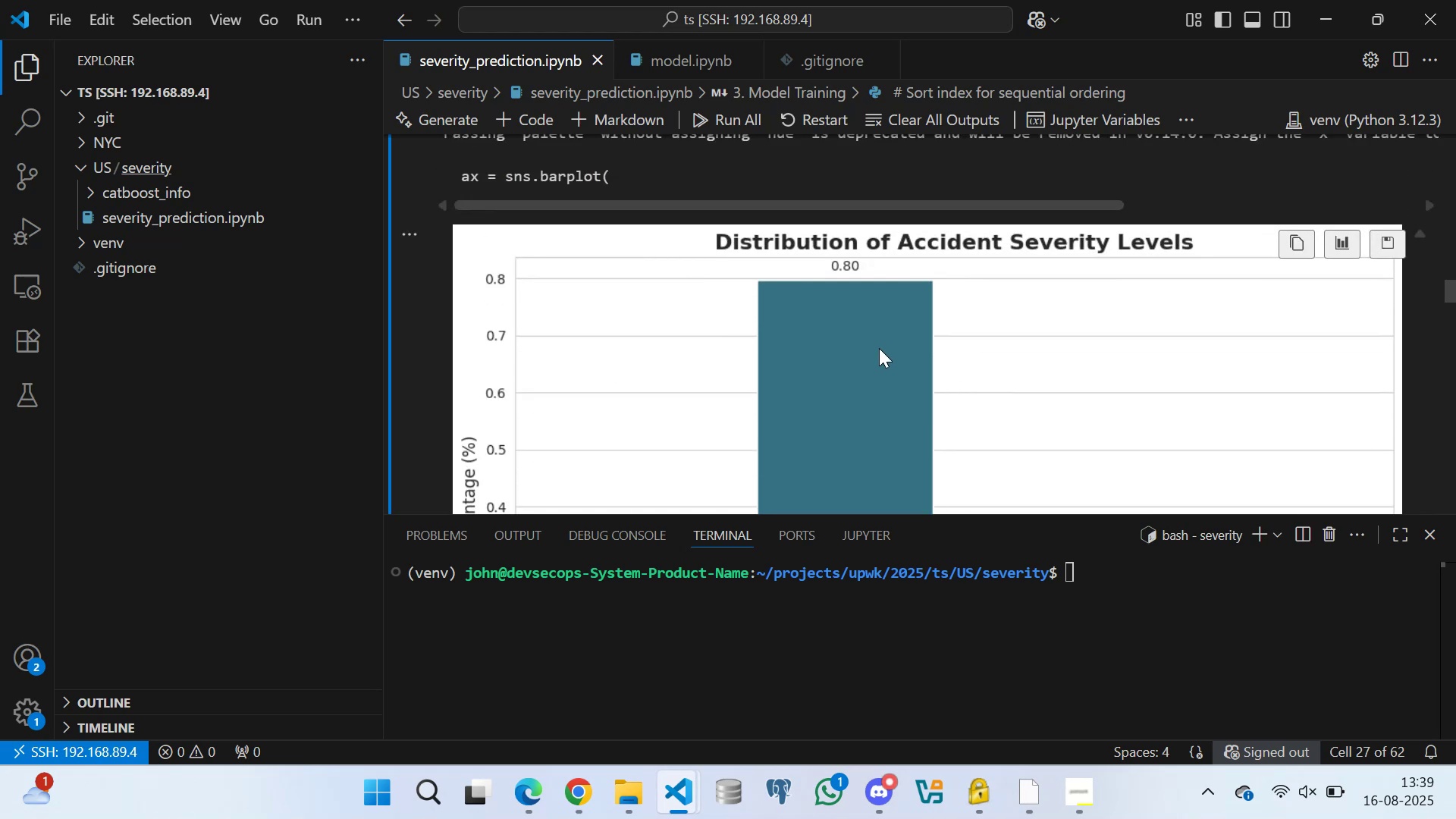 
scroll: coordinate [861, 362], scroll_direction: down, amount: 10.0
 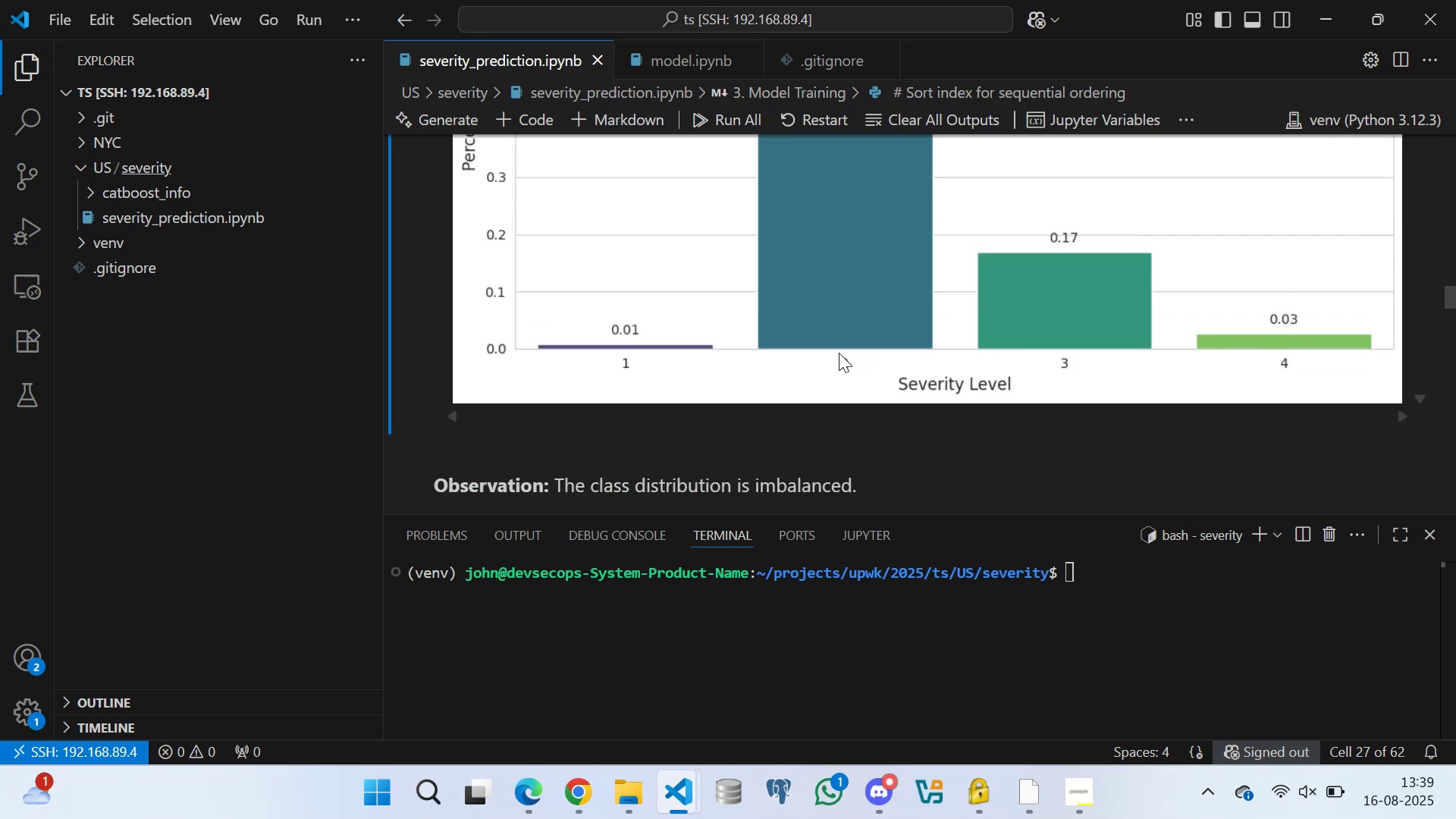 
scroll: coordinate [681, 293], scroll_direction: up, amount: 14.0
 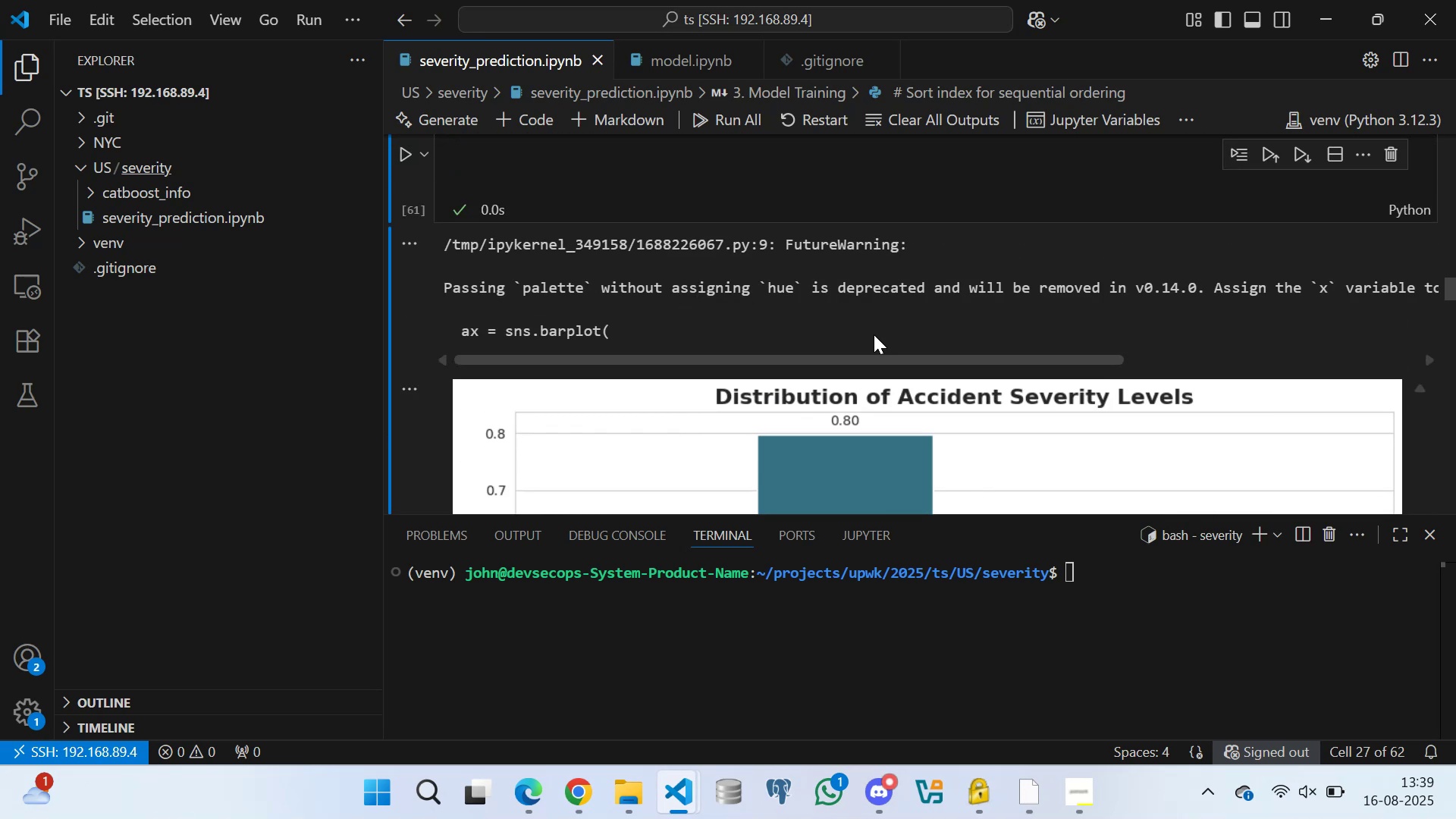 
left_click_drag(start_coordinate=[849, 353], to_coordinate=[689, 374])
 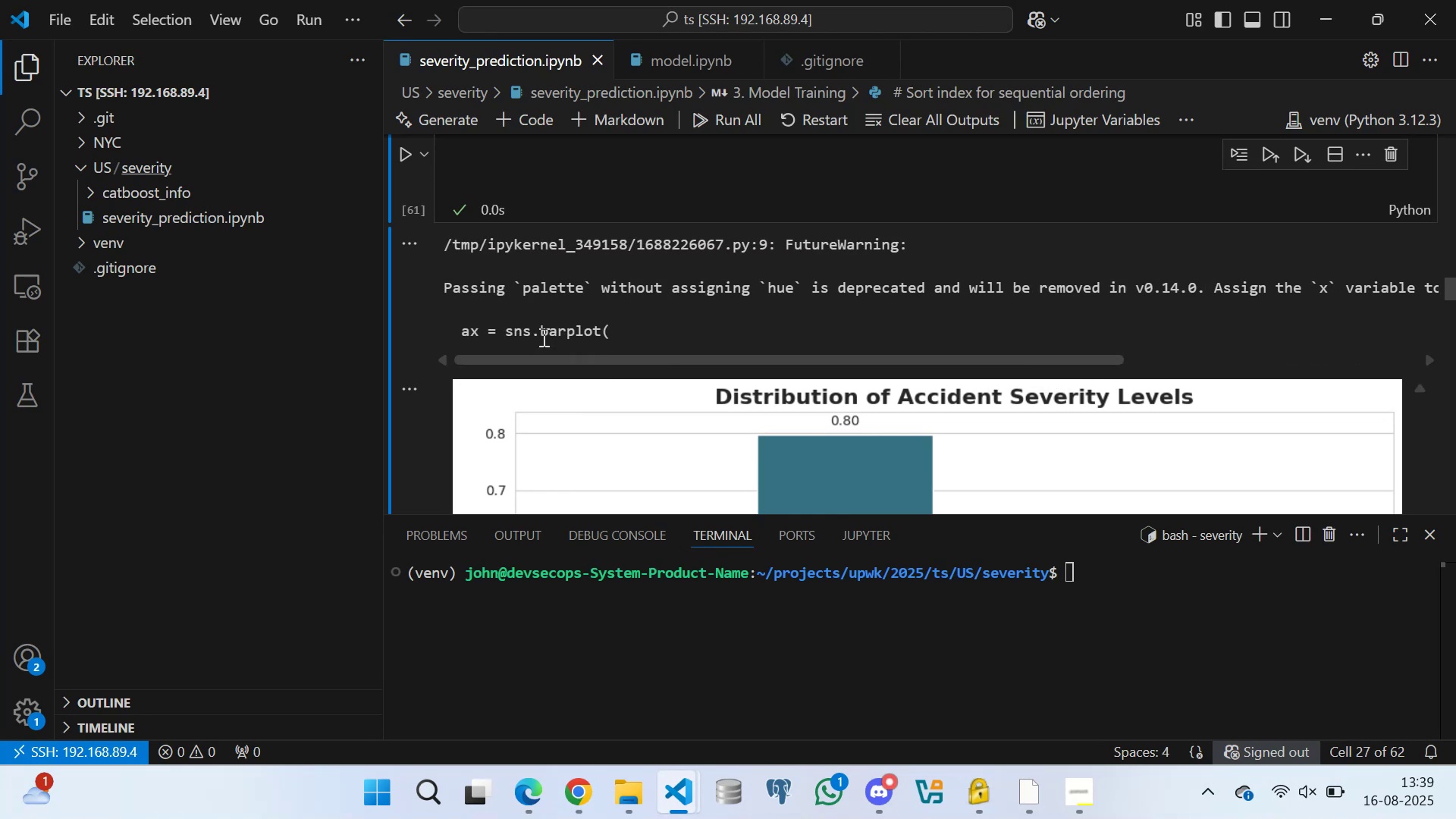 
scroll: coordinate [592, 311], scroll_direction: up, amount: 12.0
 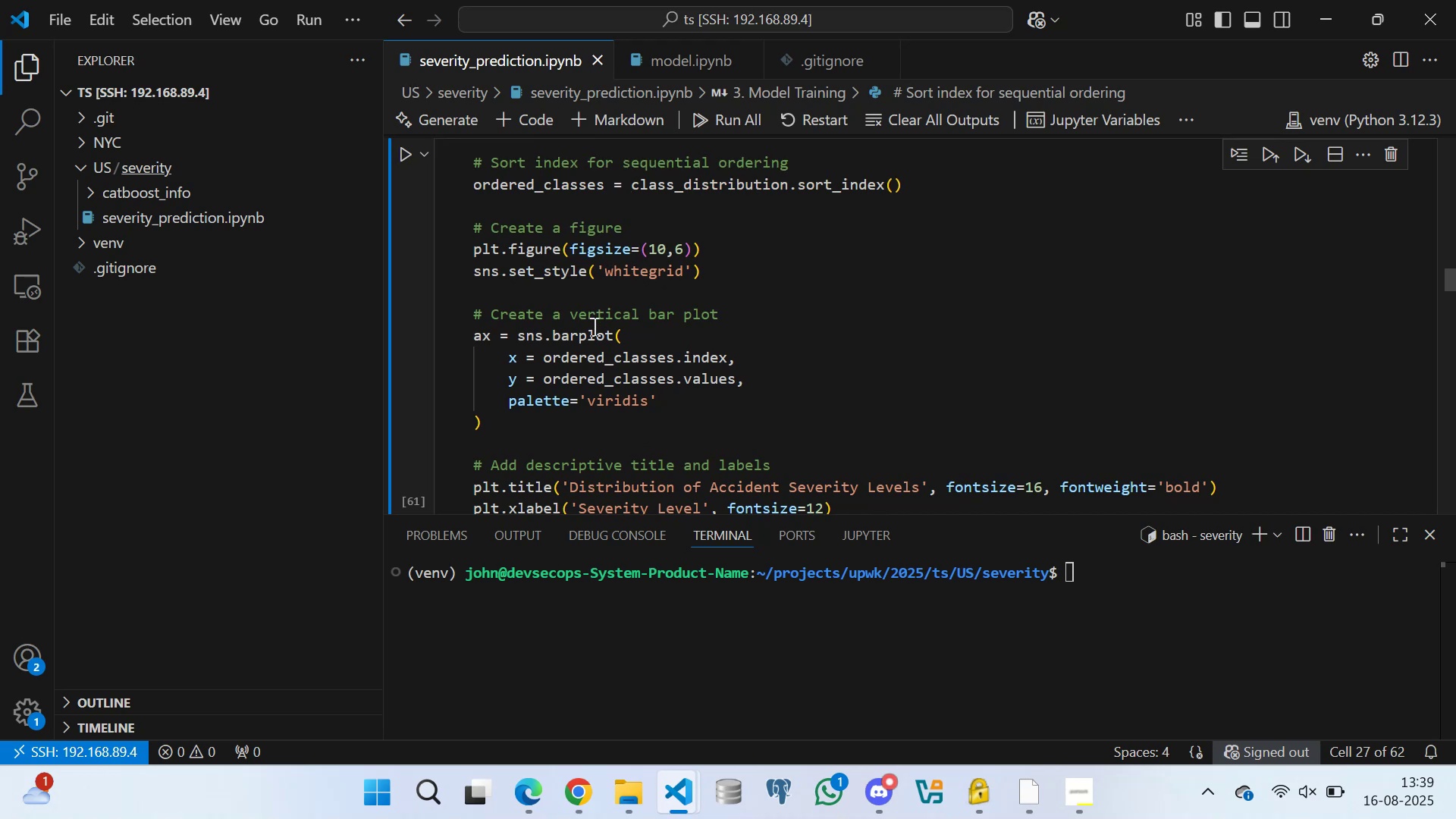 
scroll: coordinate [627, 402], scroll_direction: down, amount: 2.0
 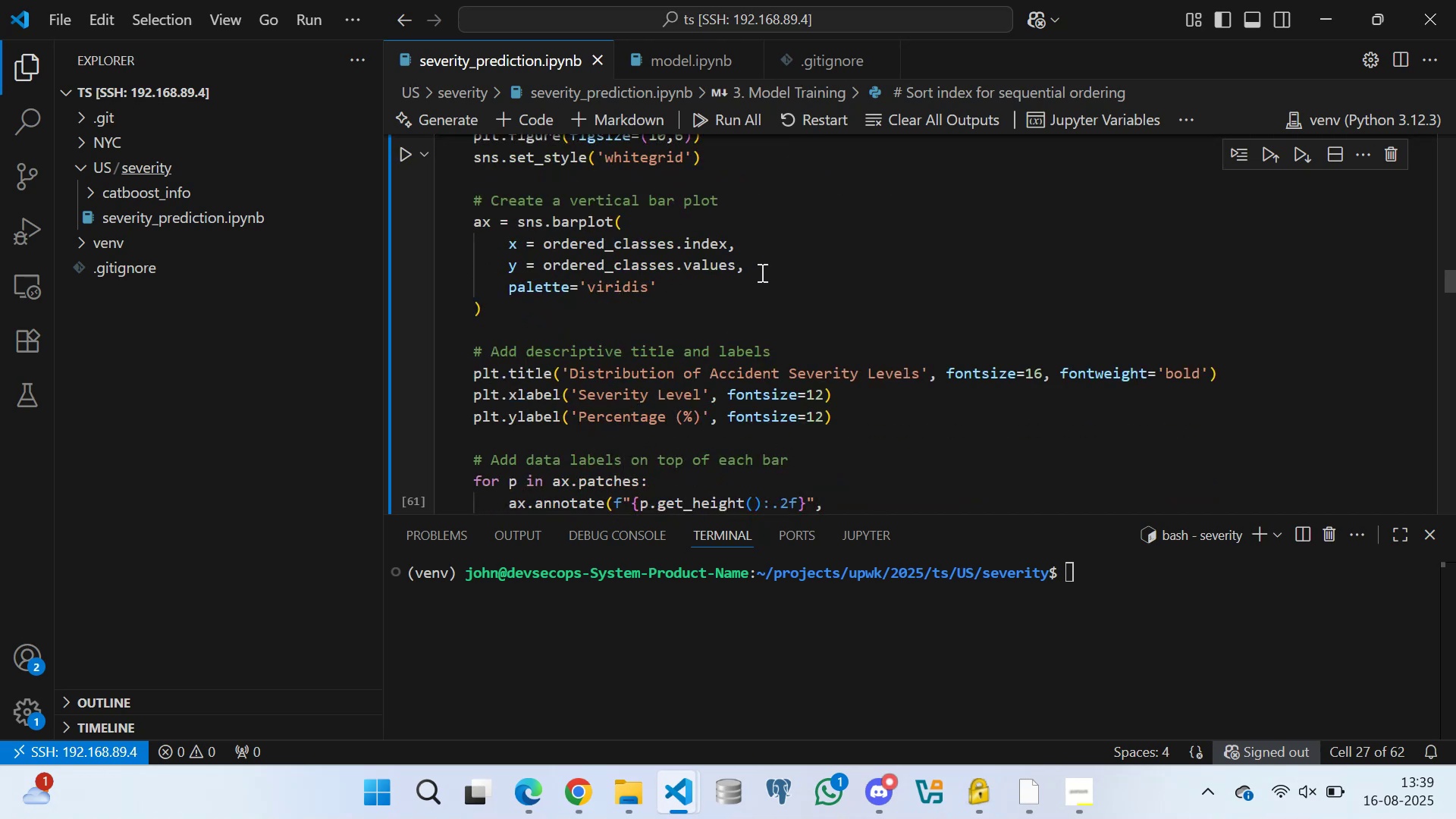 
left_click([770, 263])
 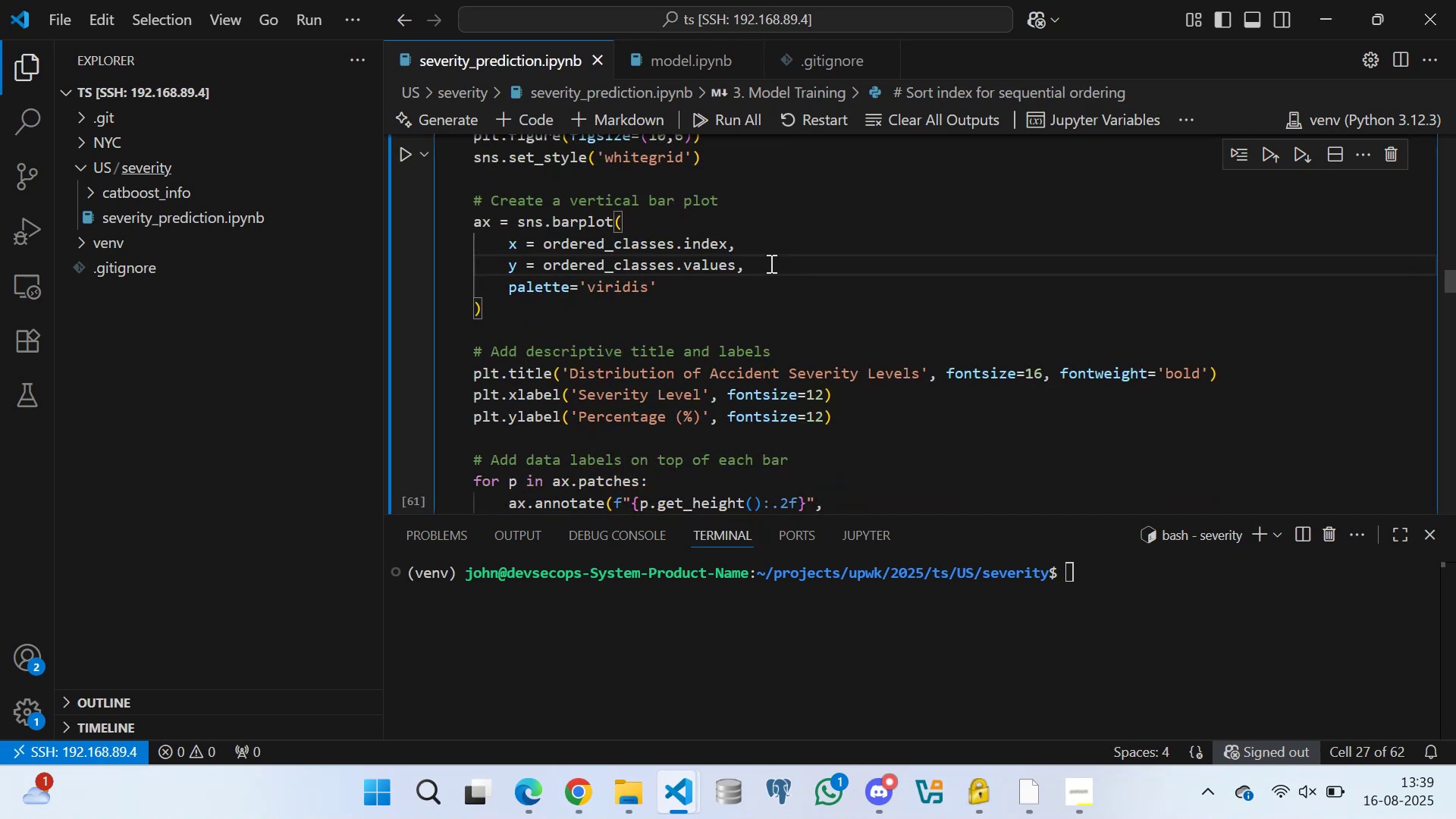 
key(Enter)
 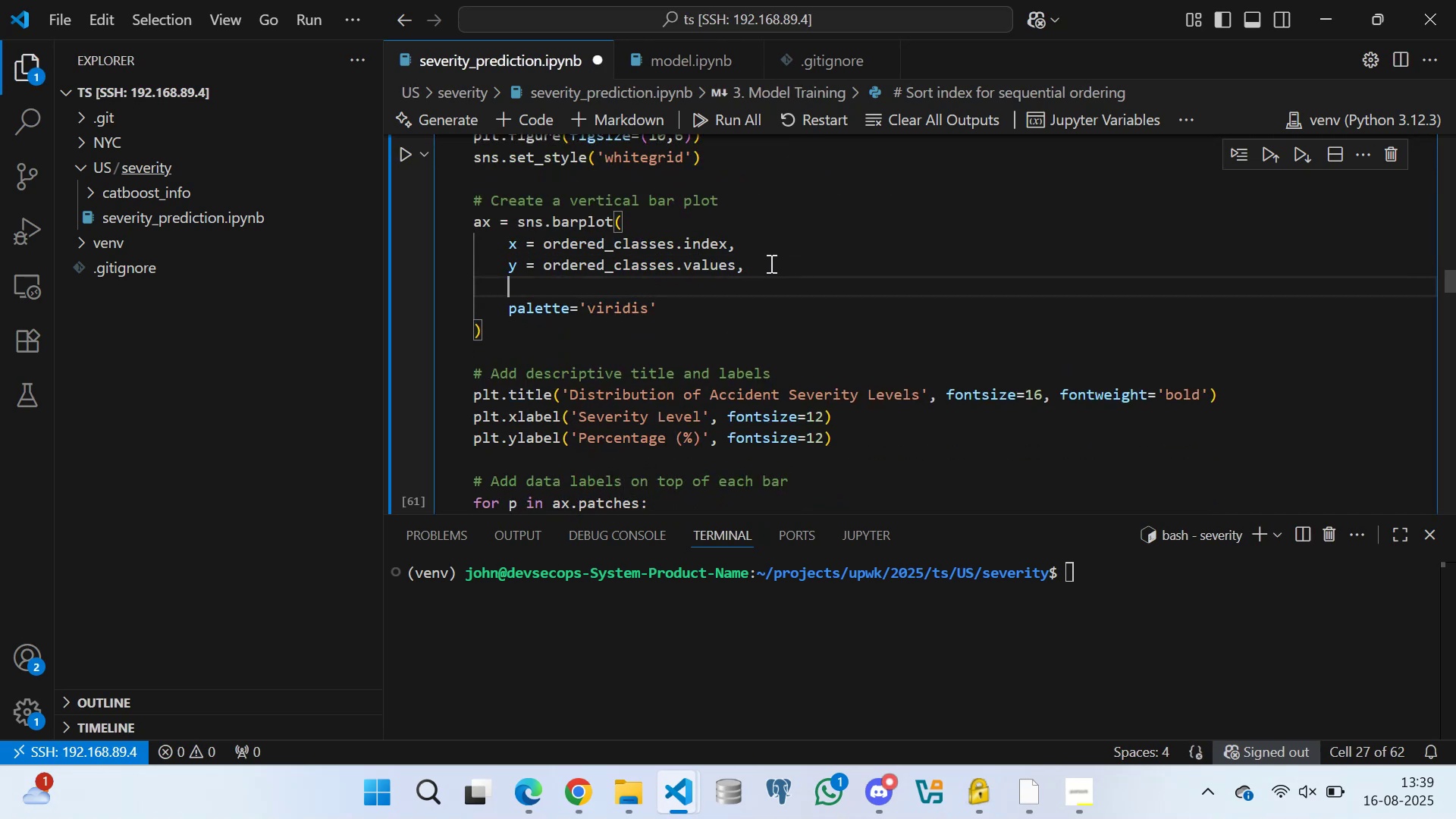 
type(hue = ordered_classes.inded)
key(Backspace)
type(x,)
 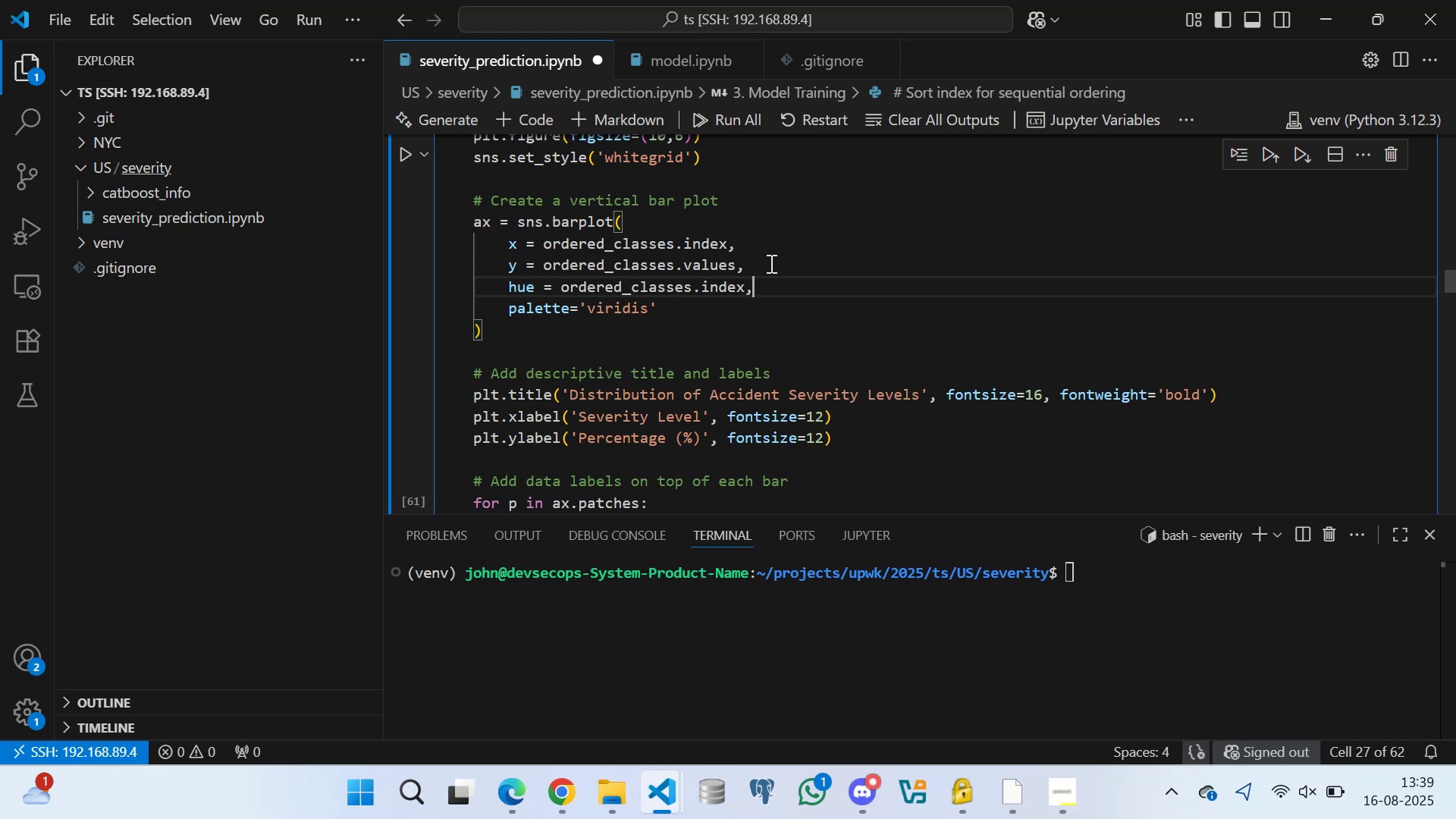 
key(Control+S)
 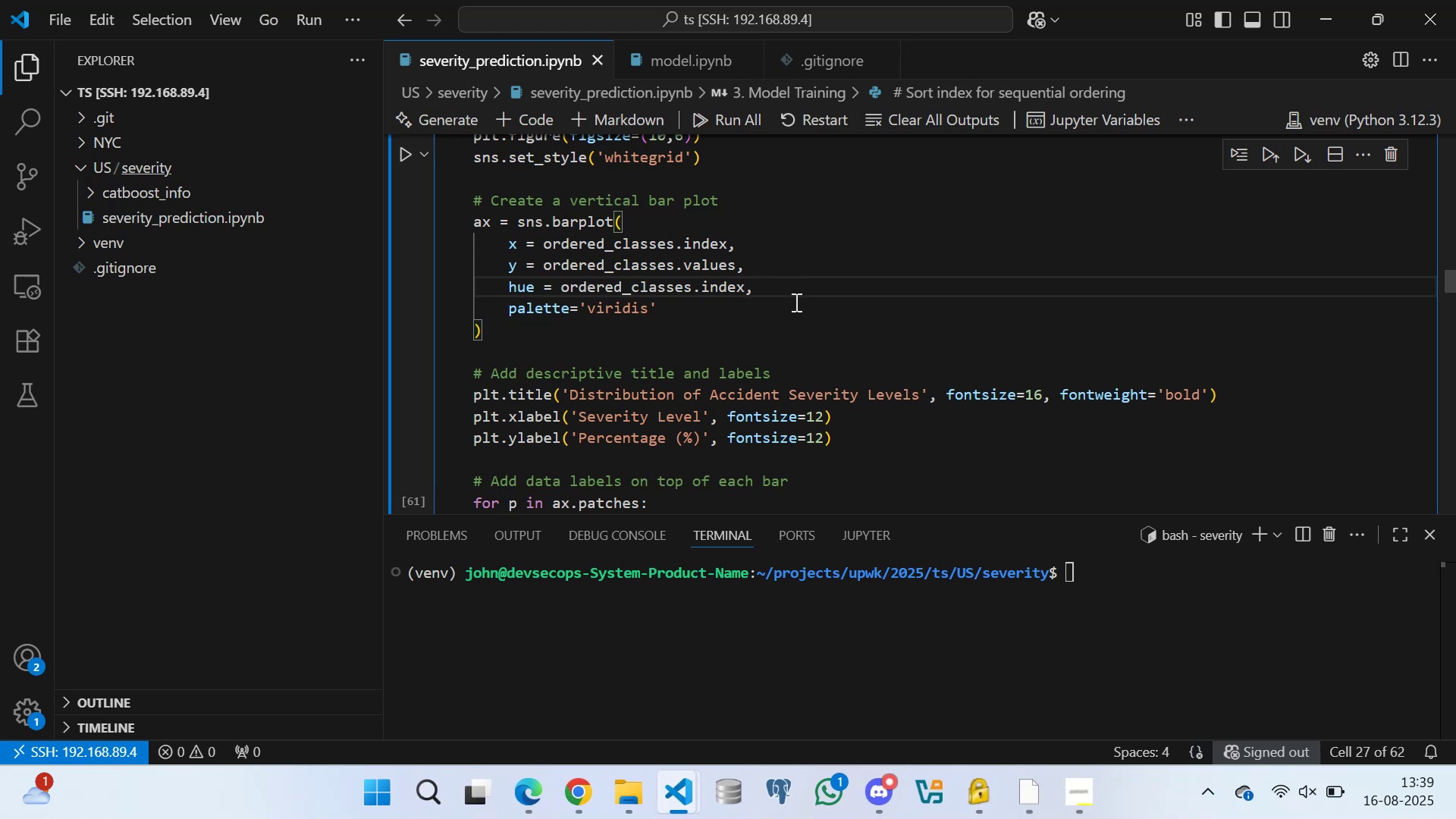 
wait(6.19)
 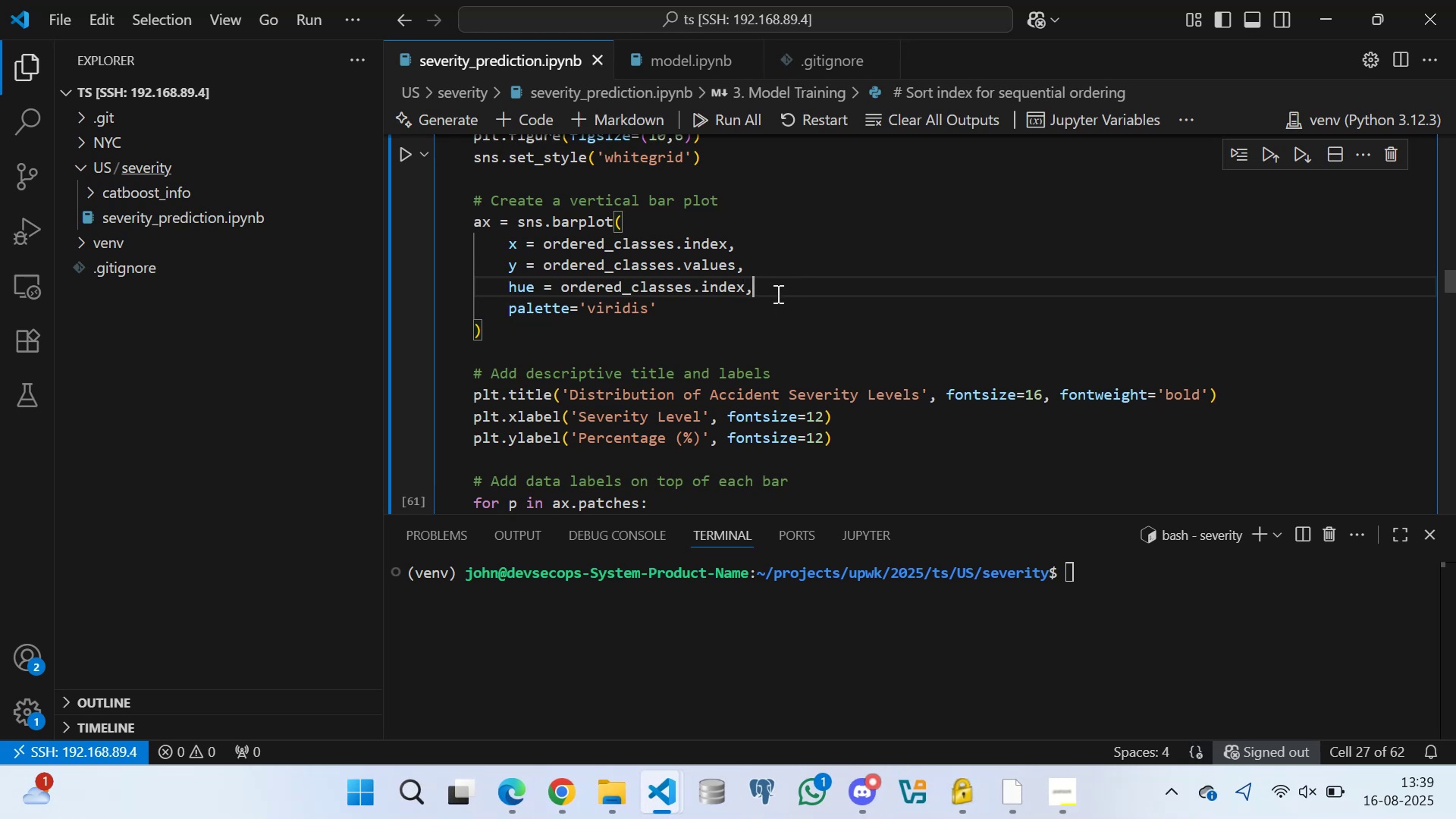 
key(Control+ArrowDown)
 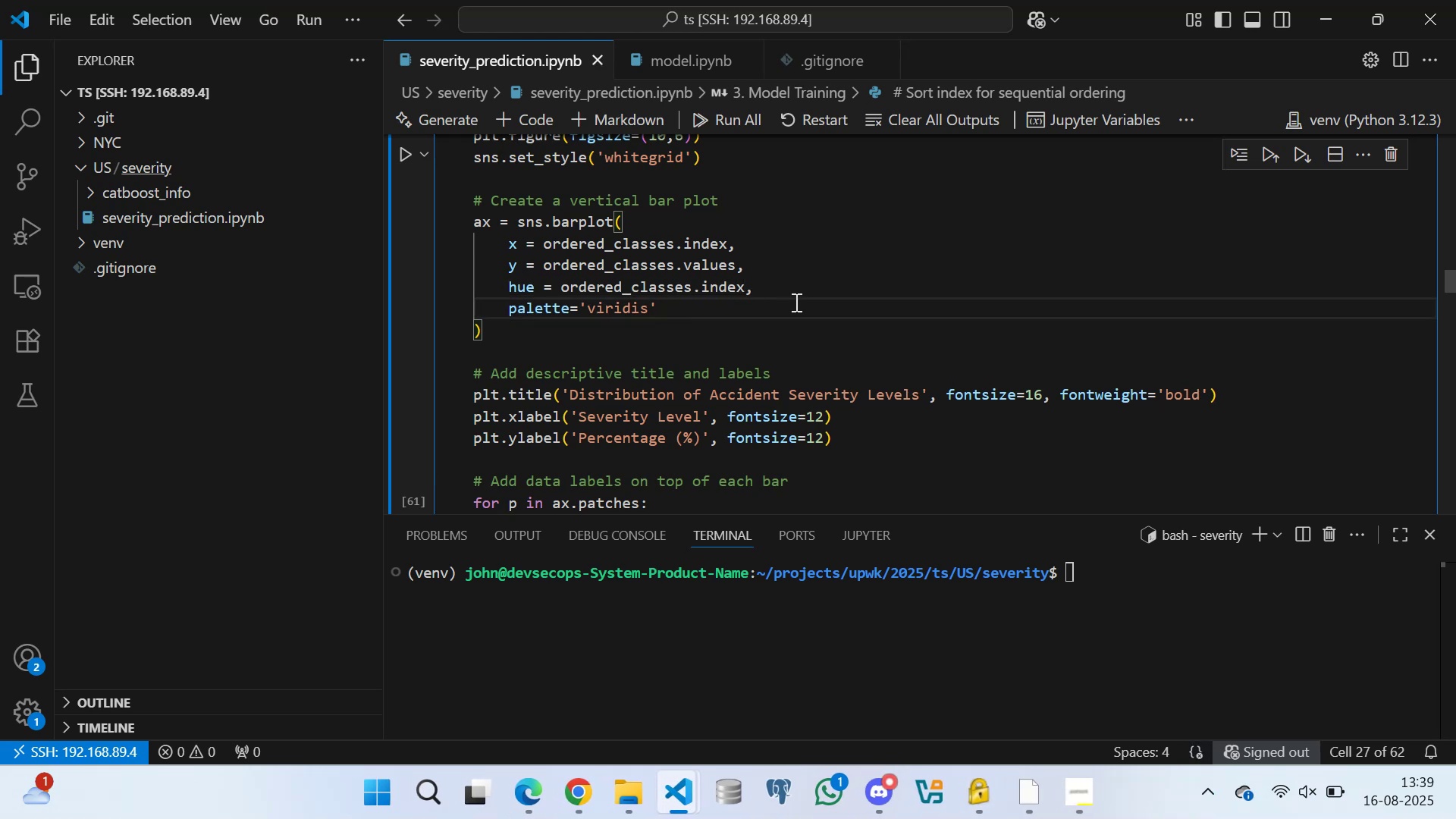 
key(Control+Comma)
 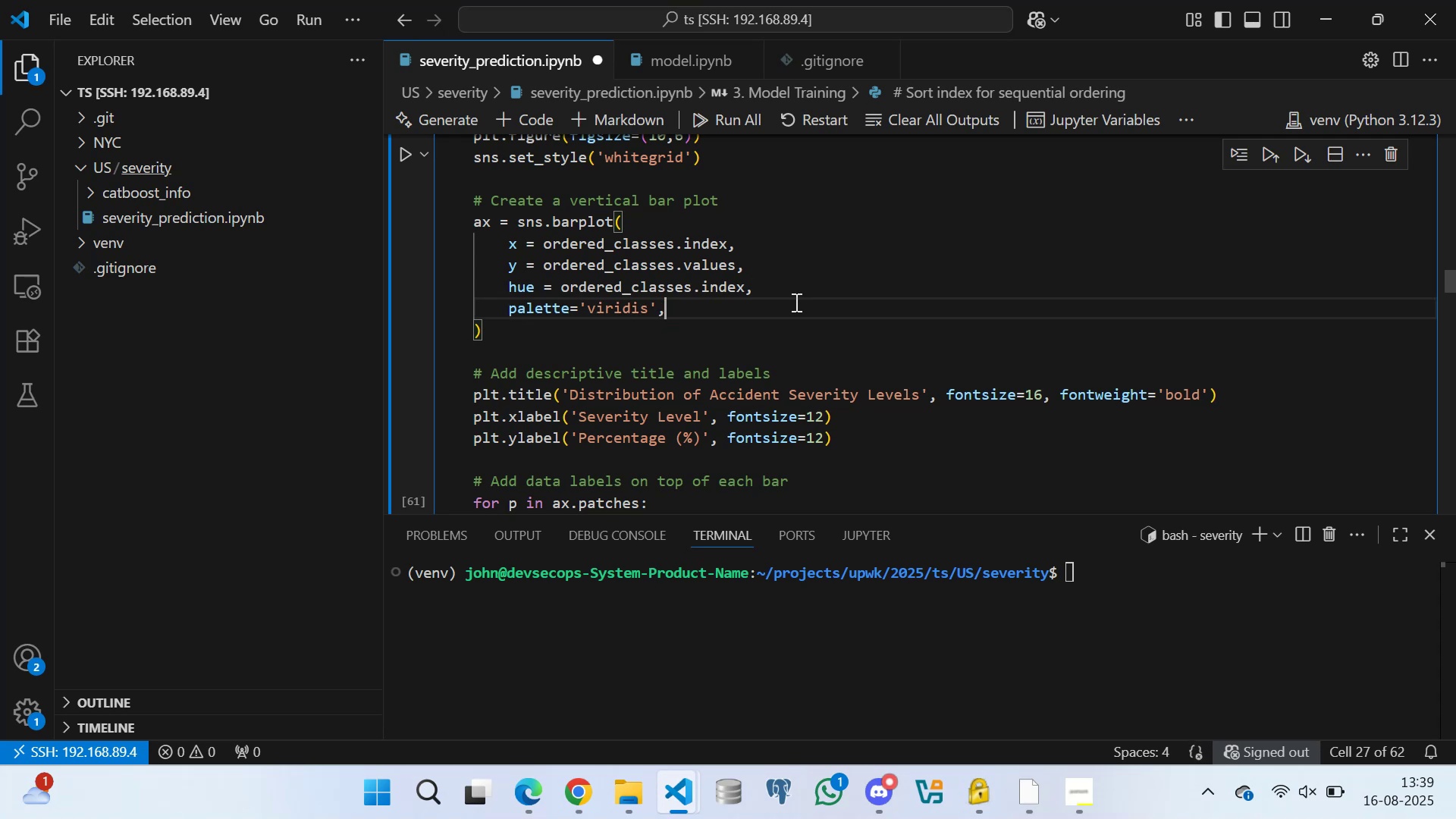 
key(Enter)
 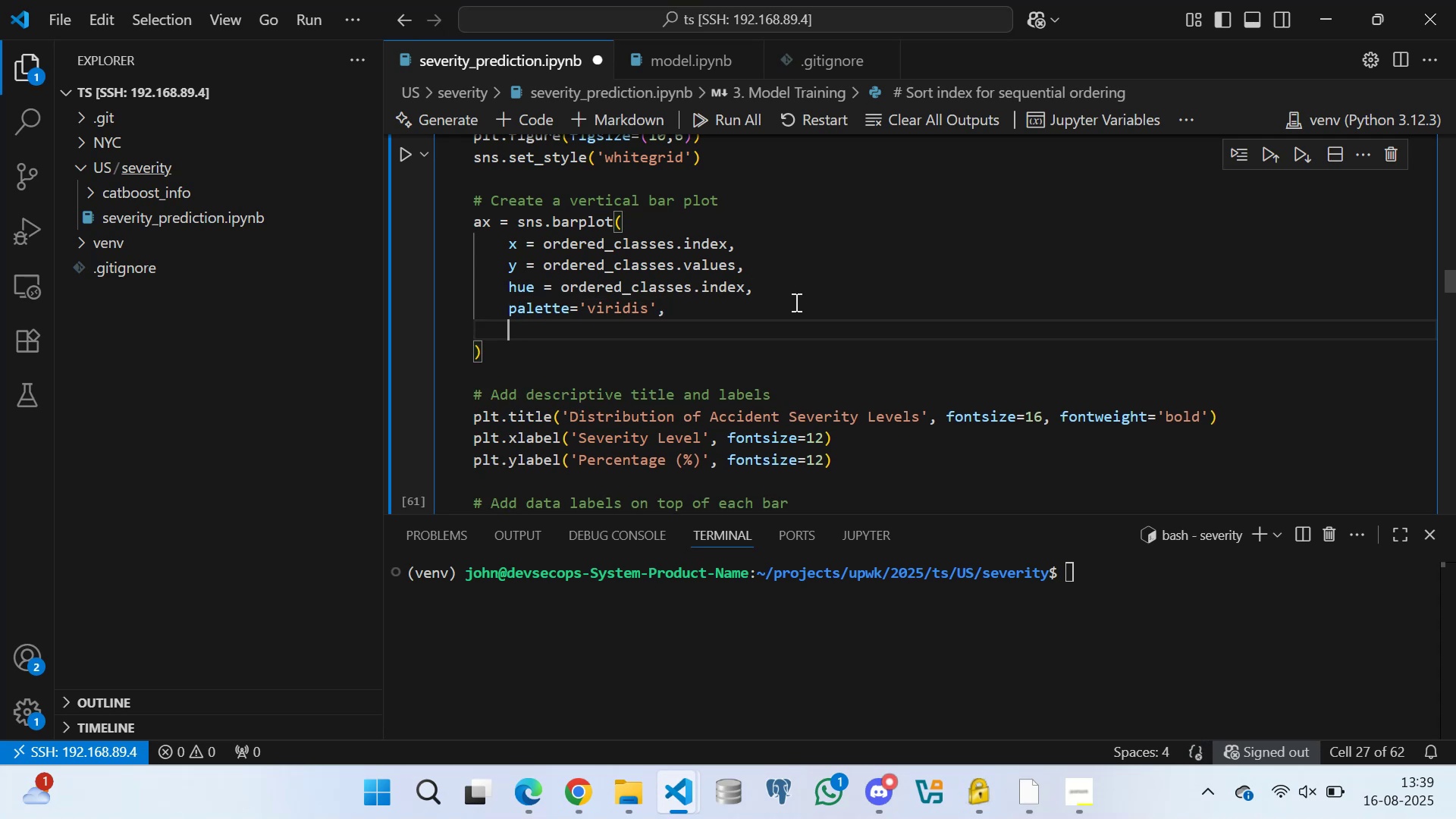 
type(legend = False)
 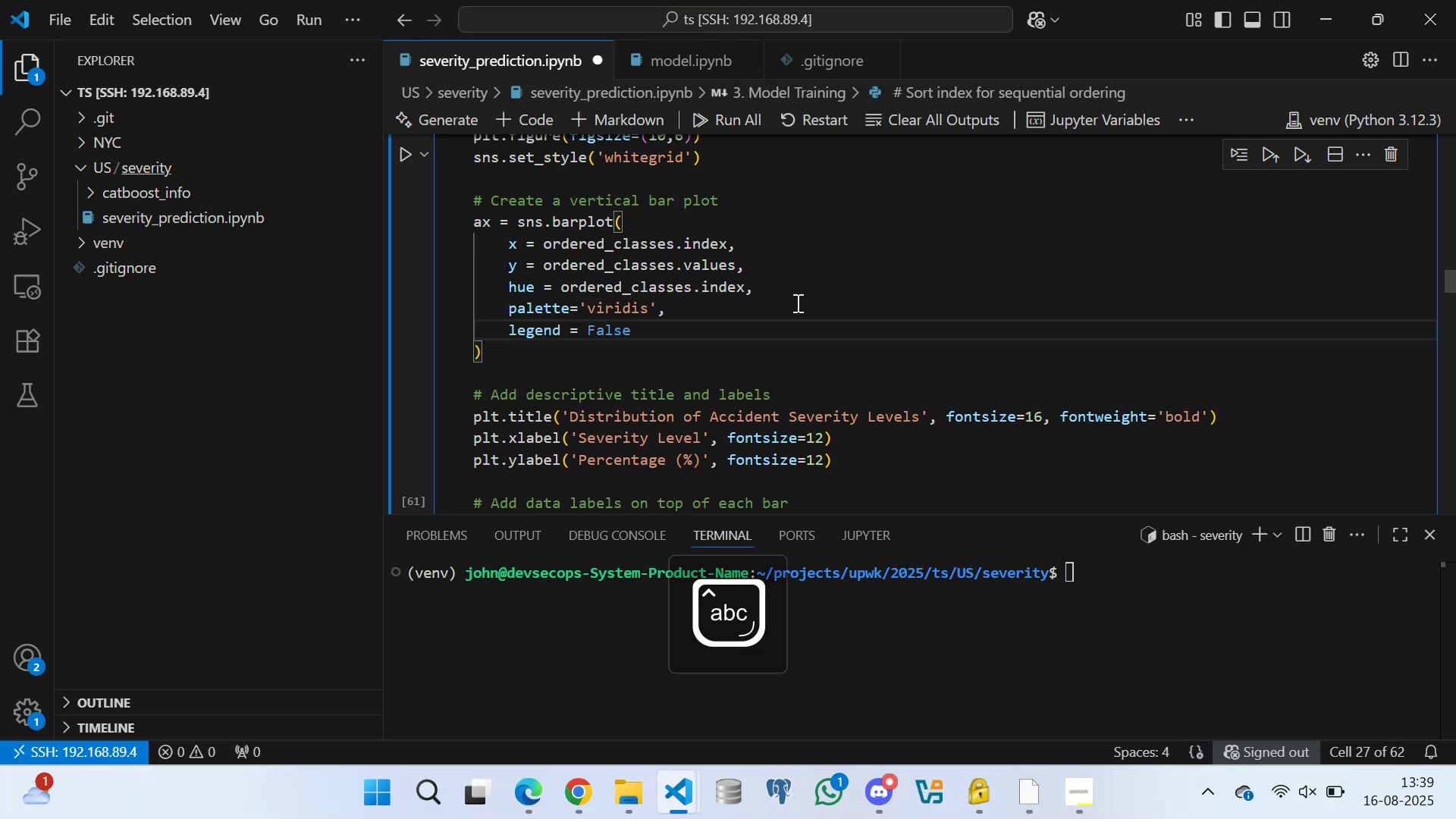 
key(Control+S)
 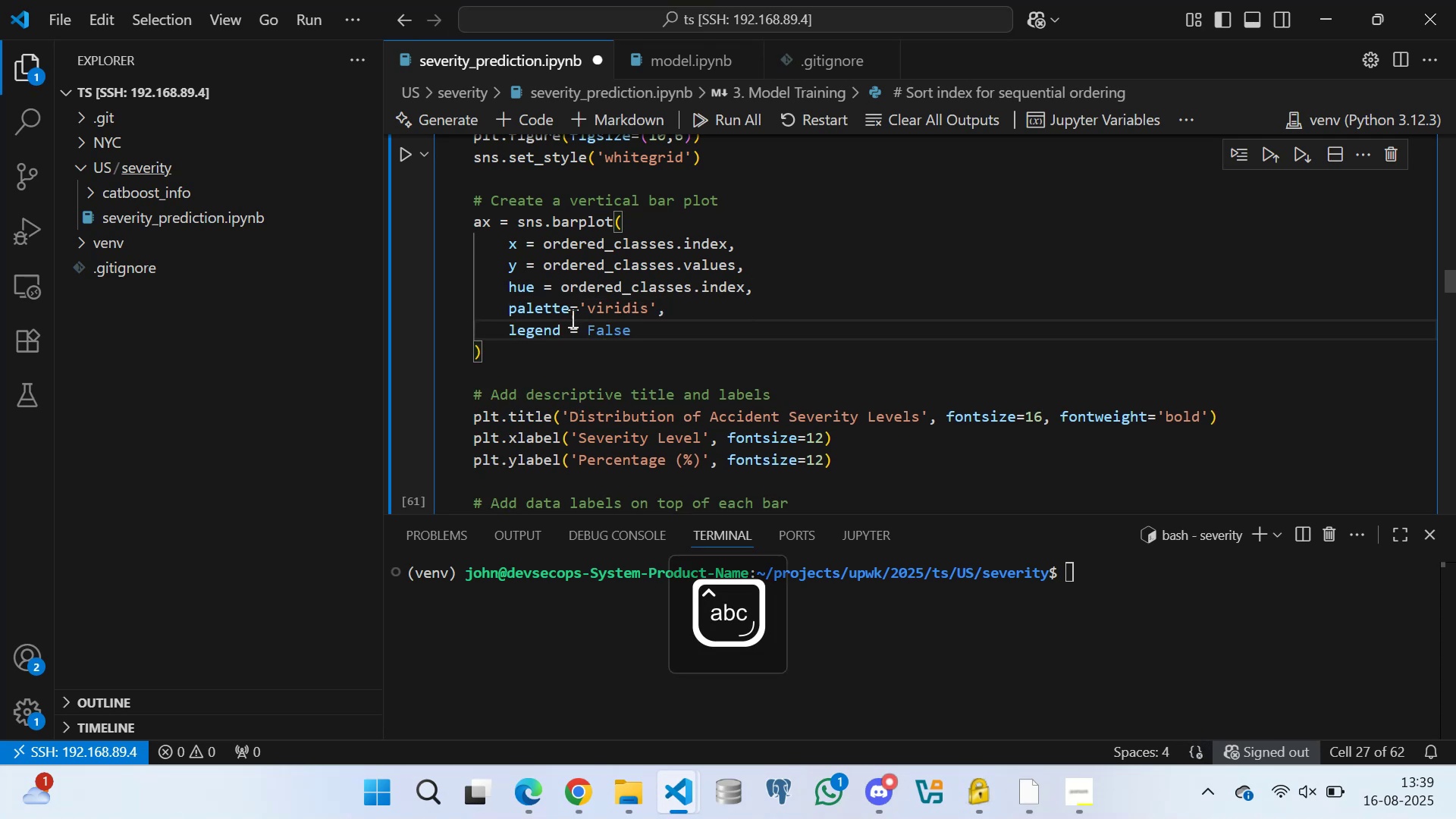 
scroll: coordinate [854, 348], scroll_direction: down, amount: 8.0
 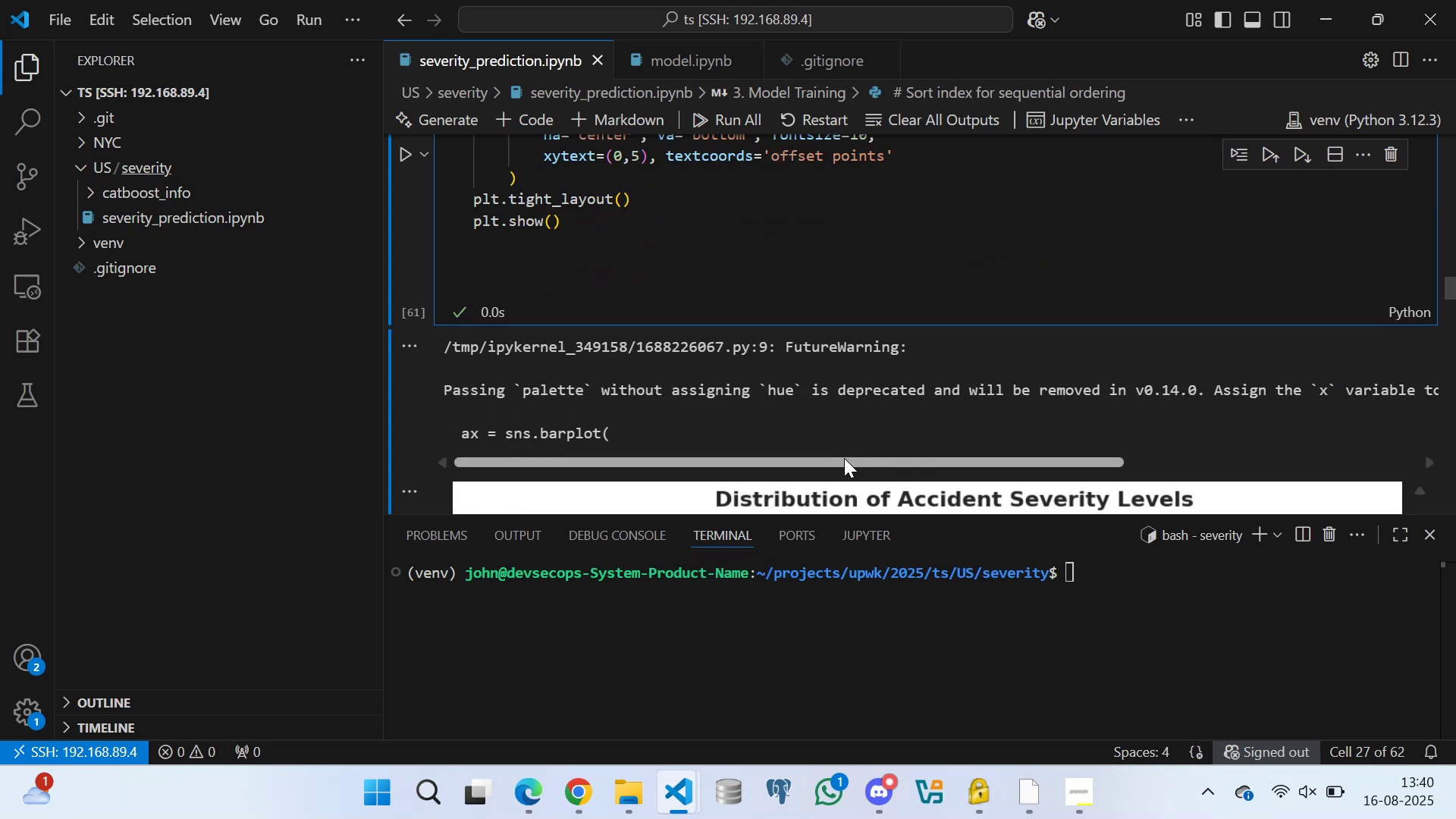 
left_click_drag(start_coordinate=[844, 458], to_coordinate=[714, 451])
 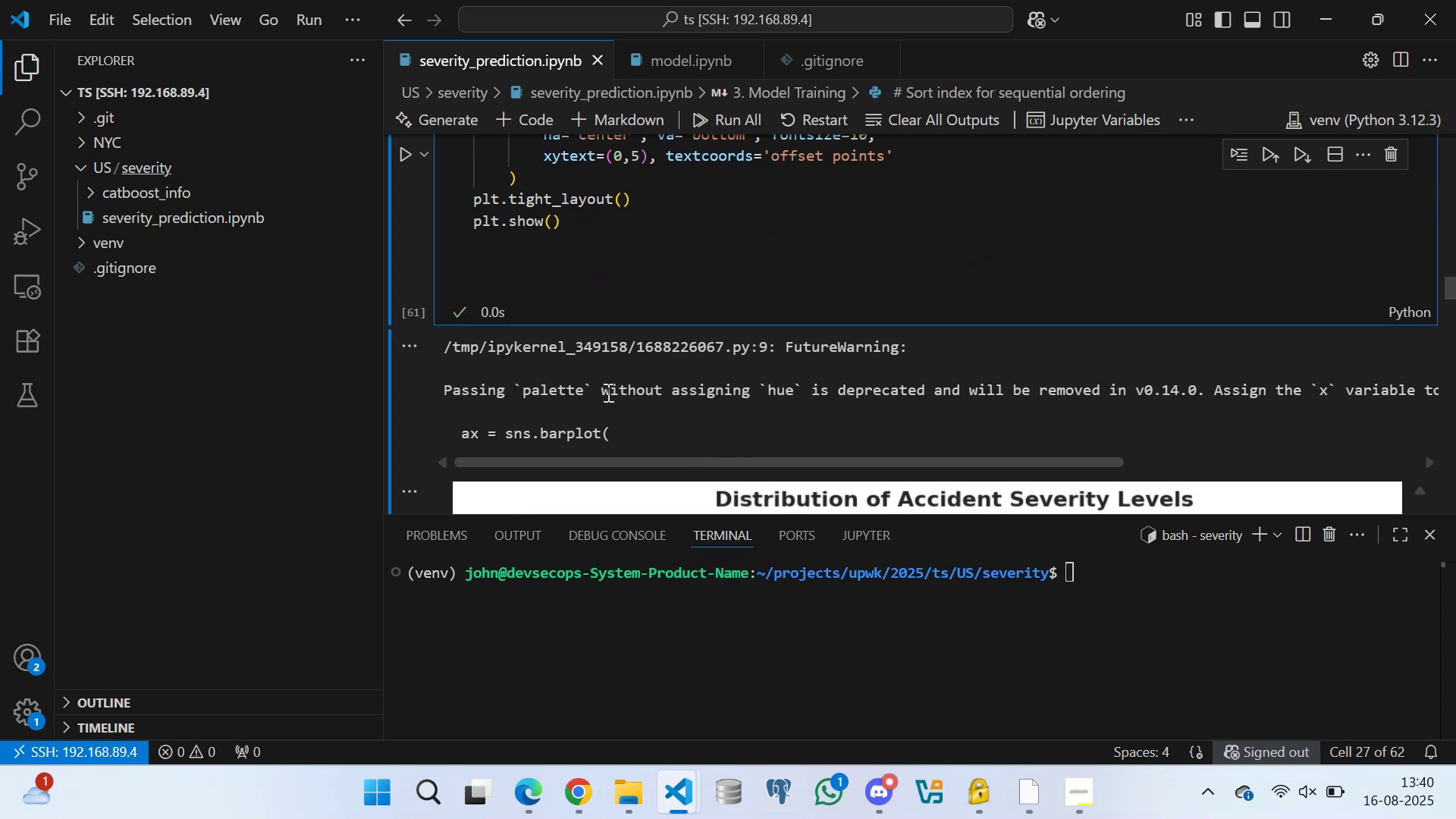 
scroll: coordinate [539, 291], scroll_direction: up, amount: 4.0
 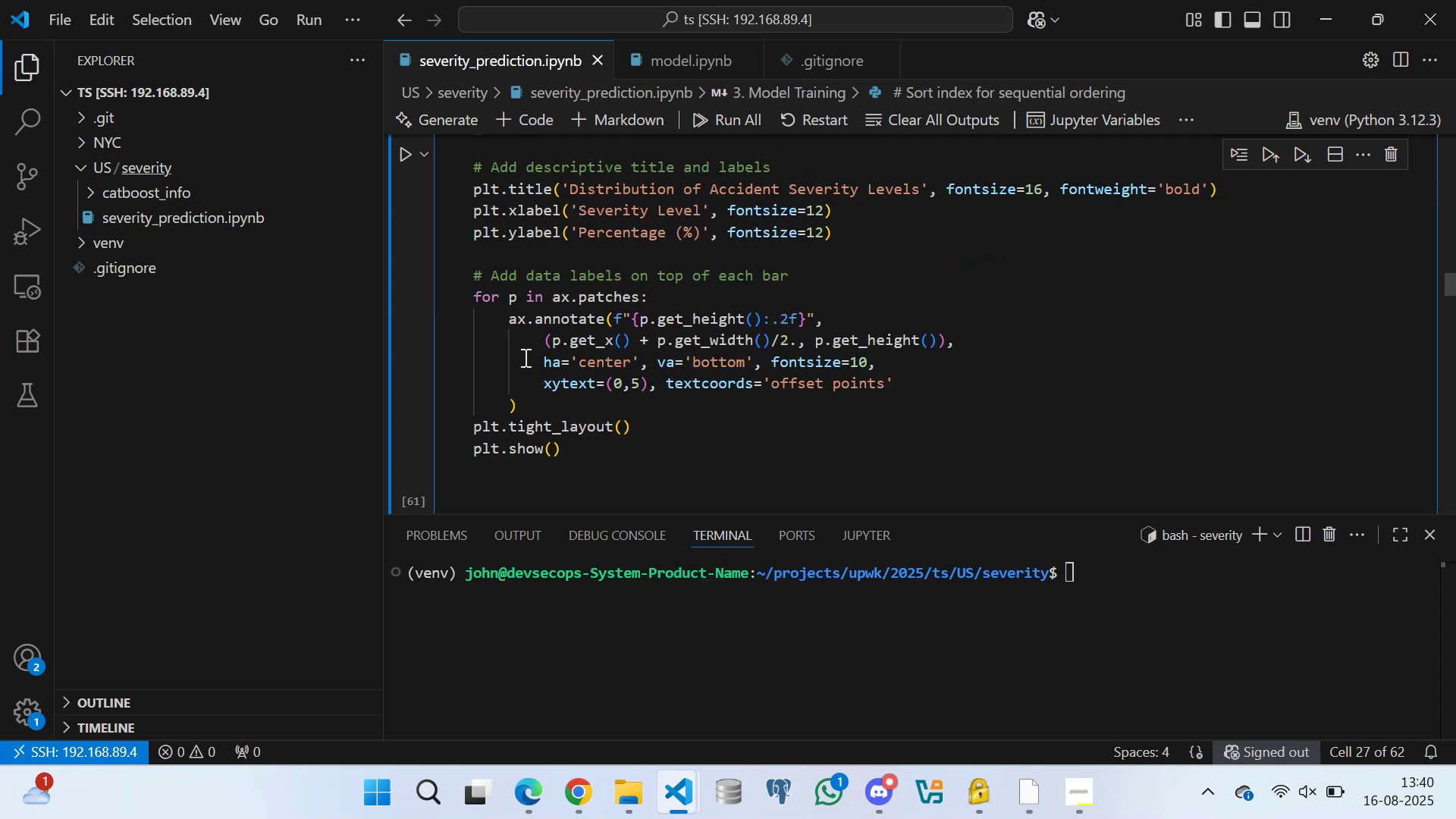 
left_click([527, 356])
 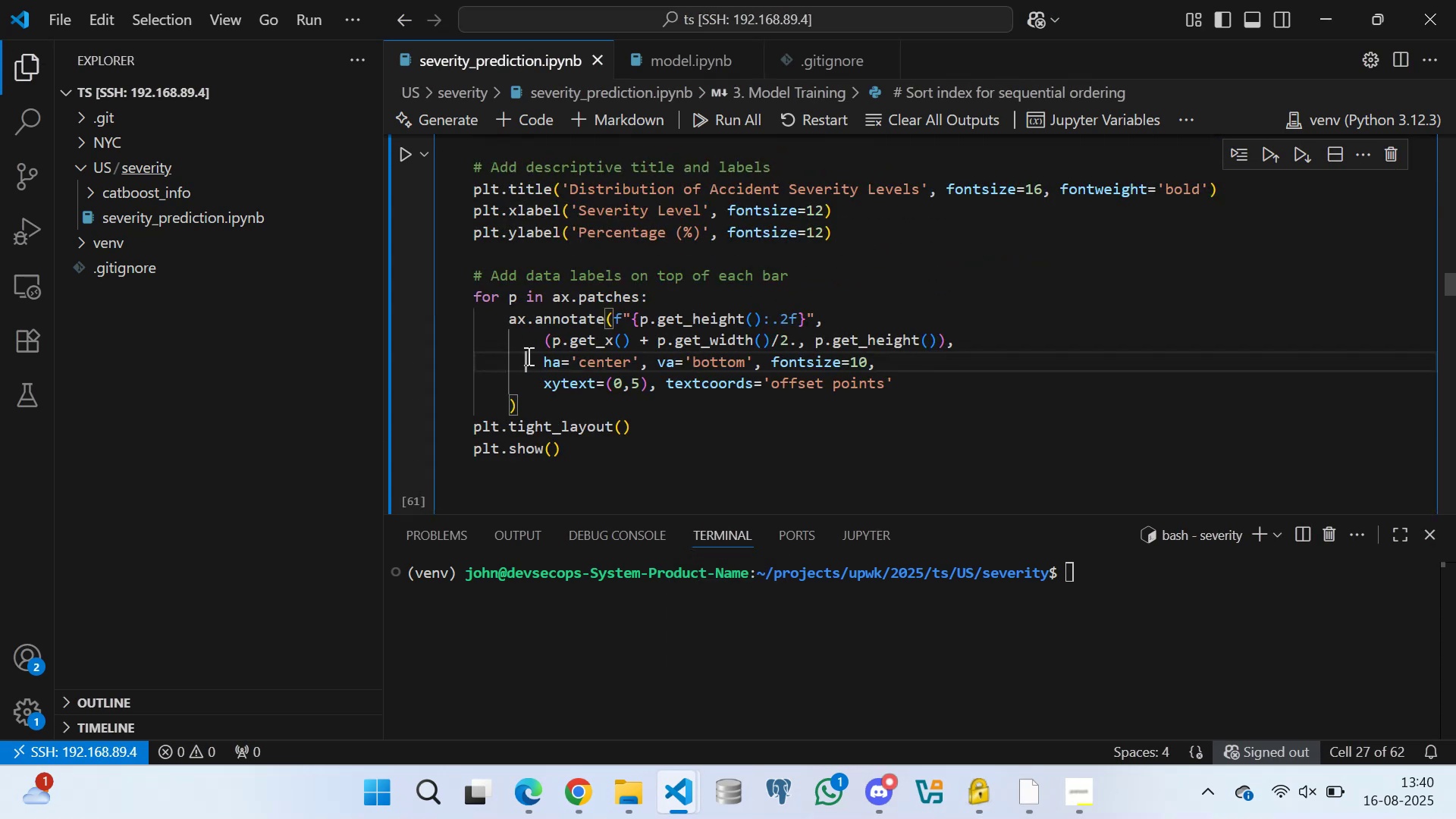 
key(Control+S)
 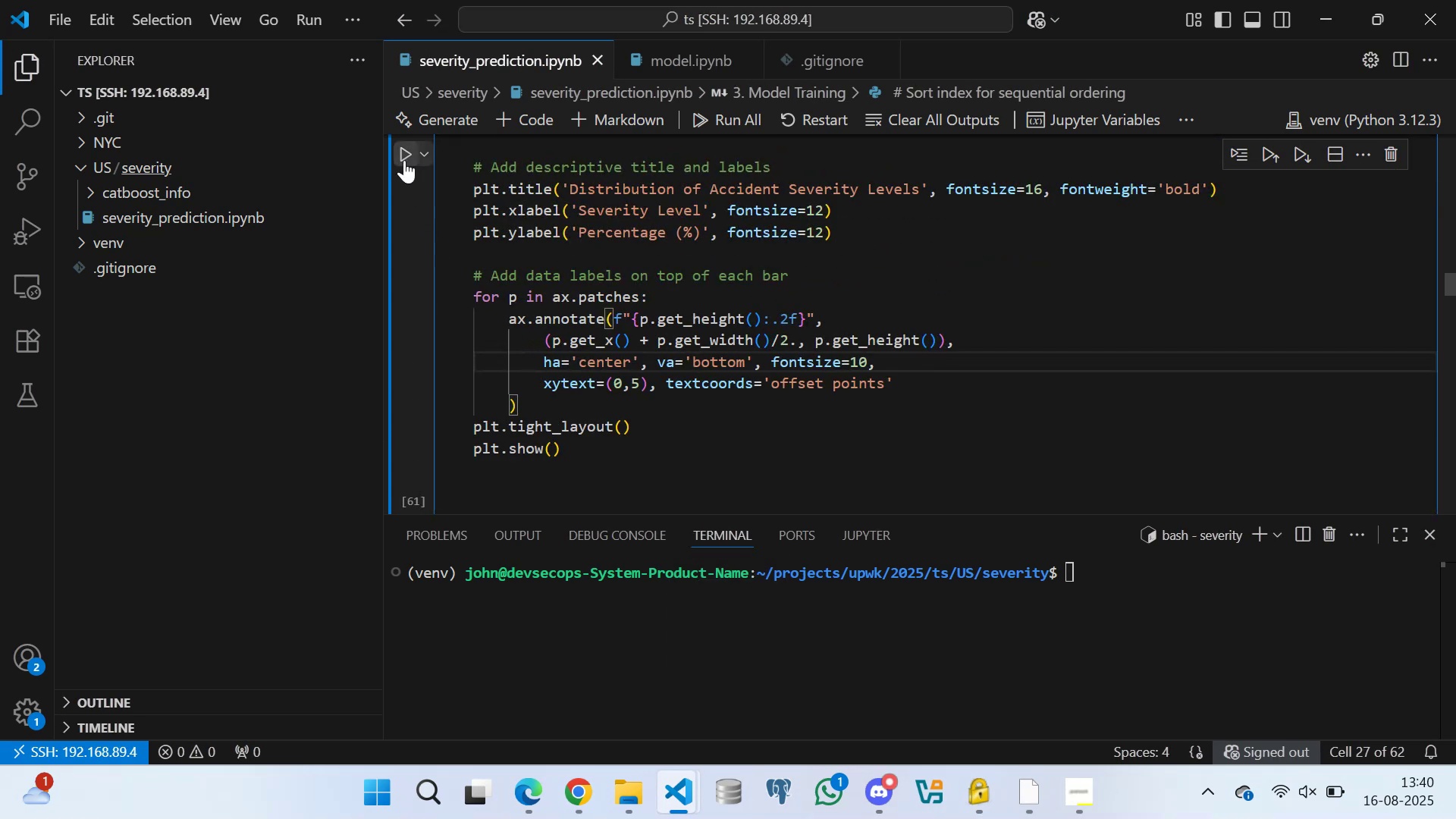 
left_click([404, 158])
 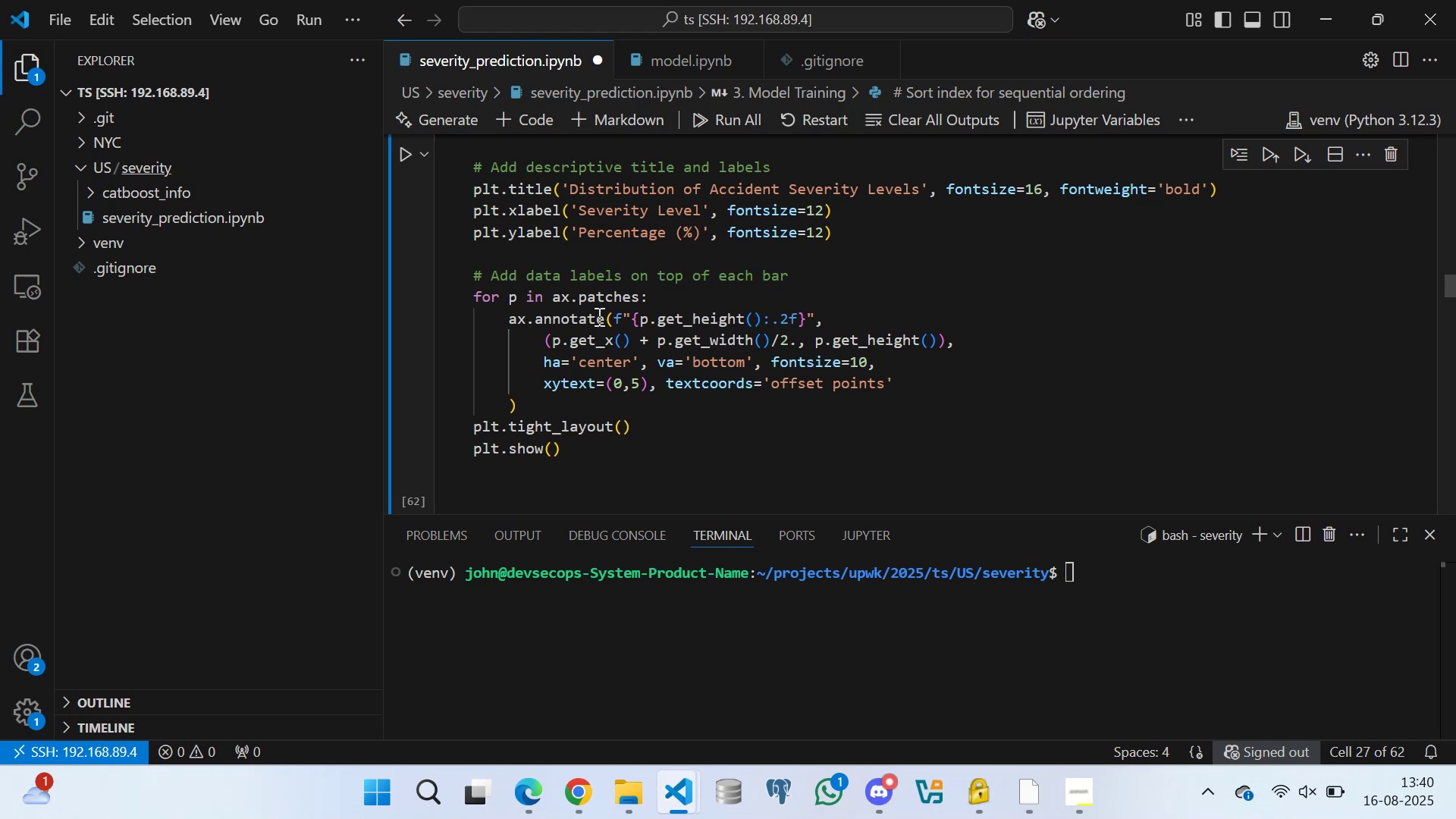 
scroll: coordinate [652, 303], scroll_direction: down, amount: 15.0
 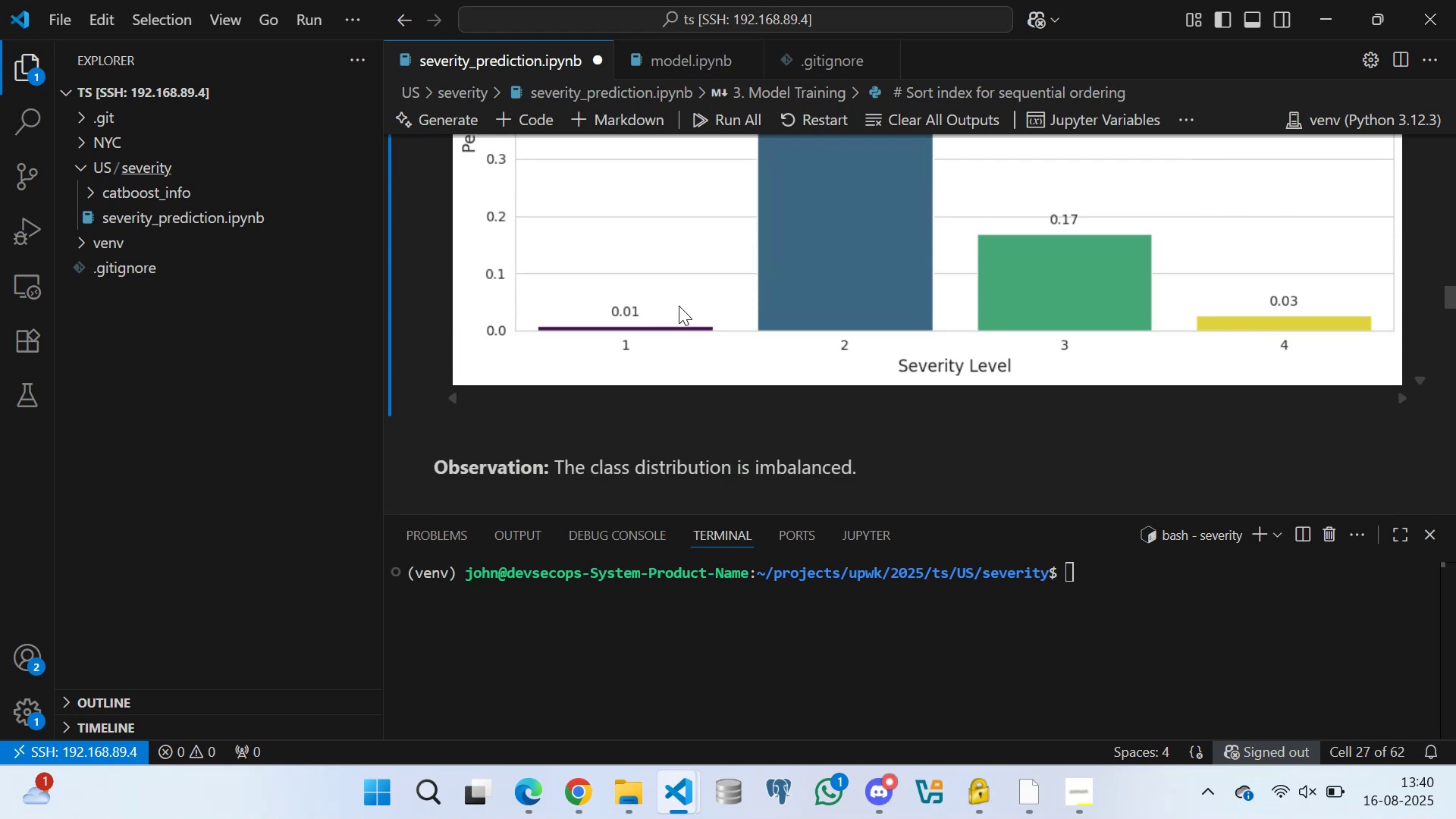 
scroll: coordinate [676, 312], scroll_direction: up, amount: 9.0
 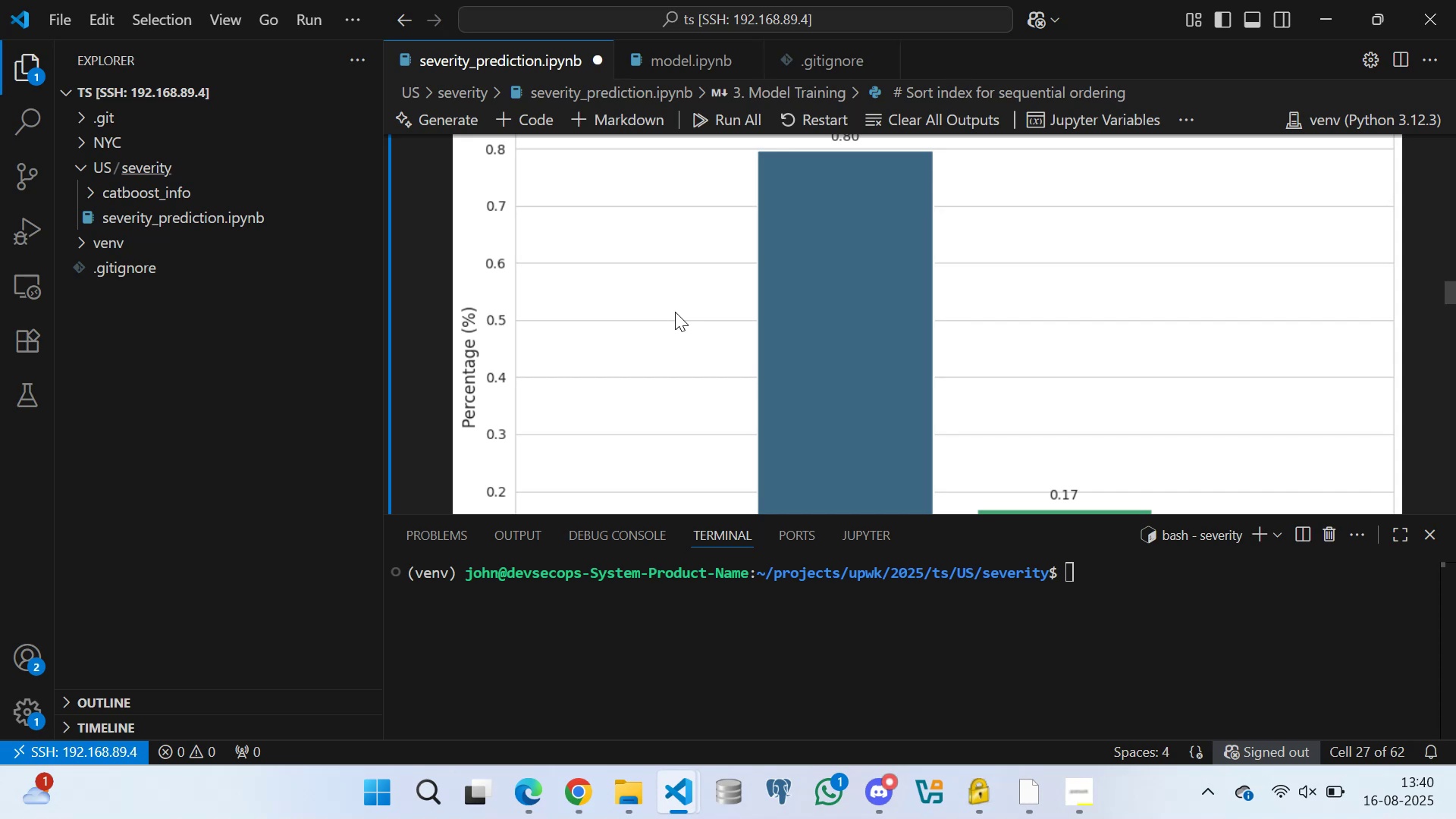 
wait(23.75)
 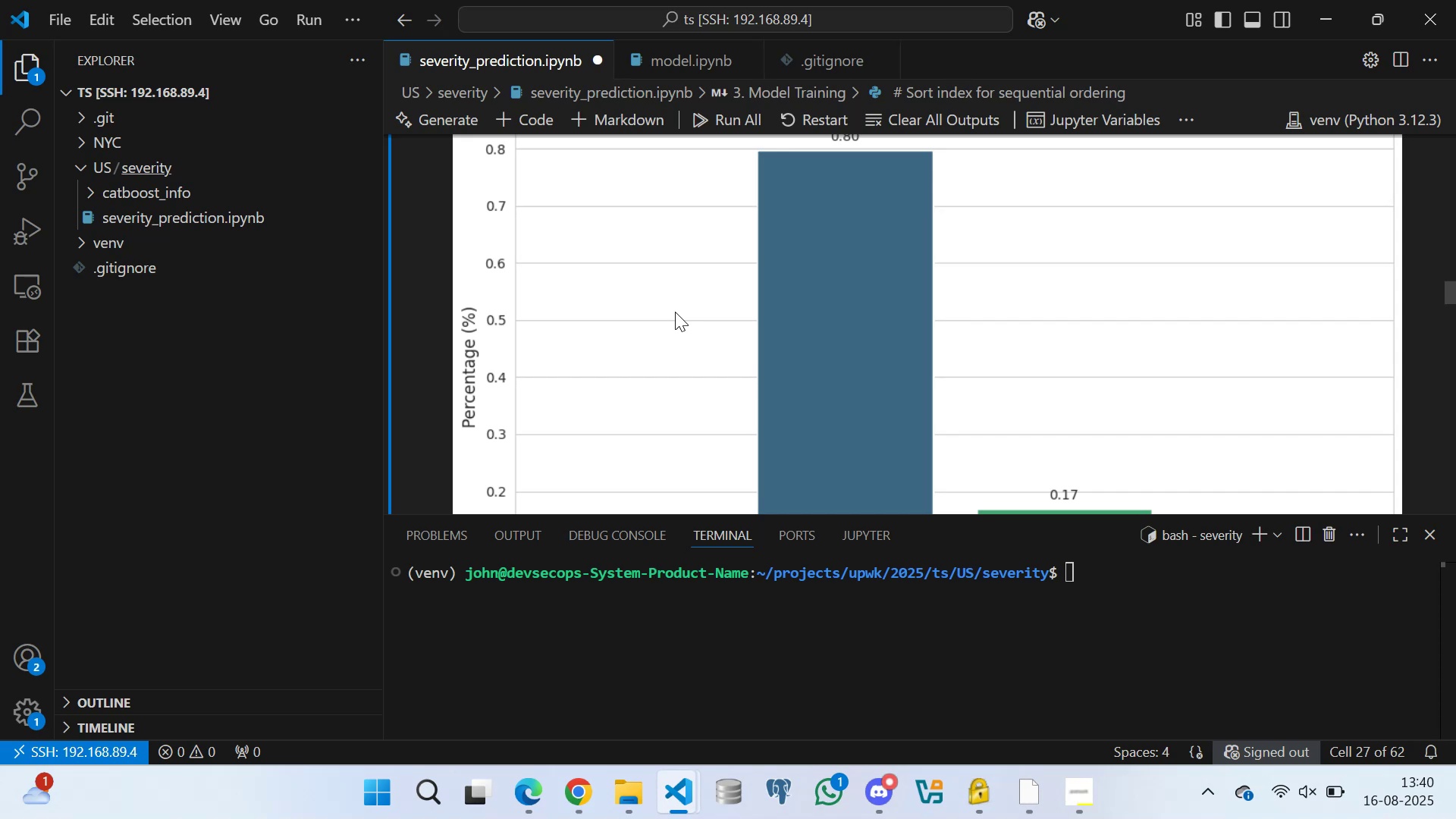 
scroll: coordinate [933, 300], scroll_direction: down, amount: 7.0
 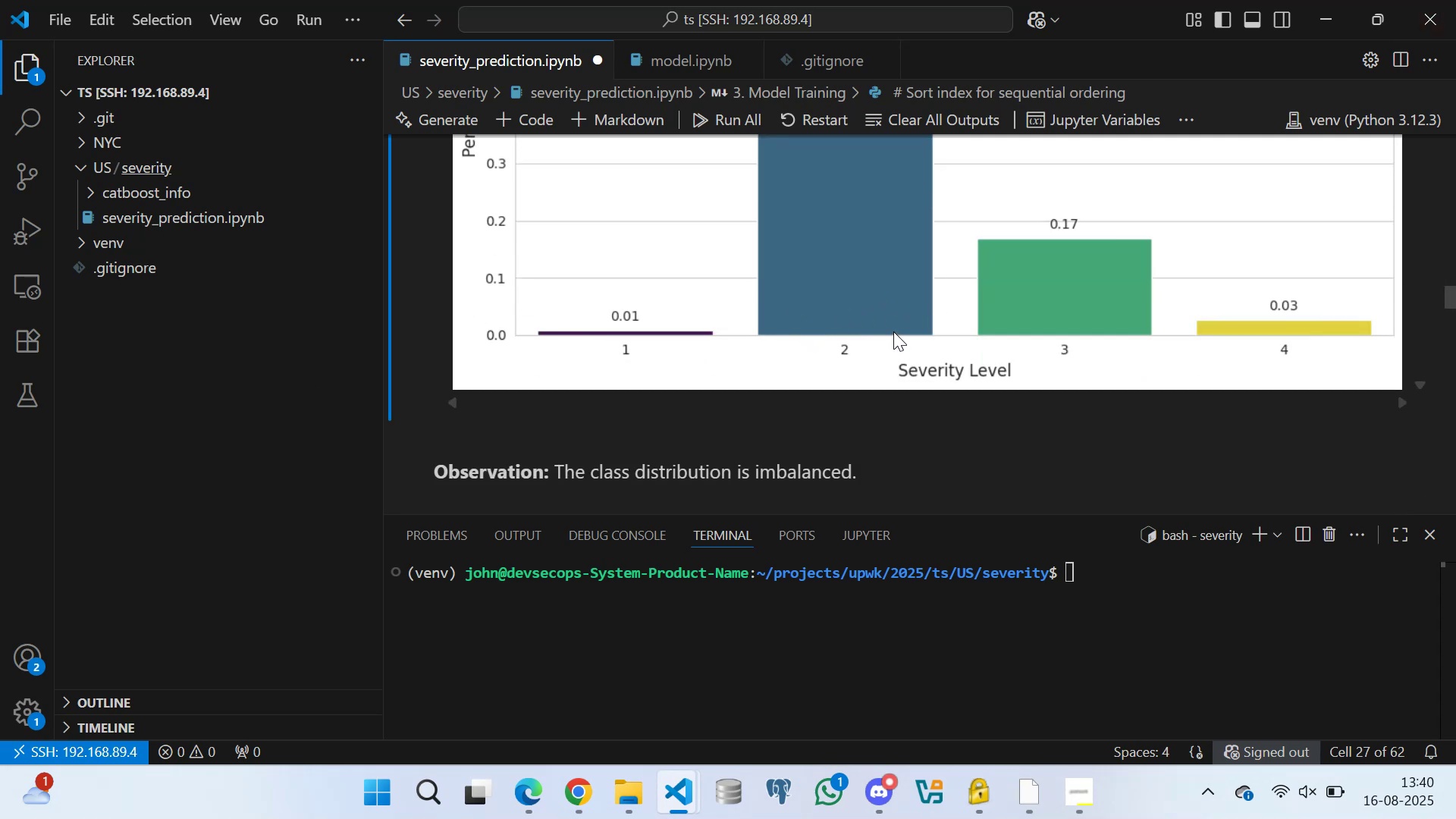 
wait(9.6)
 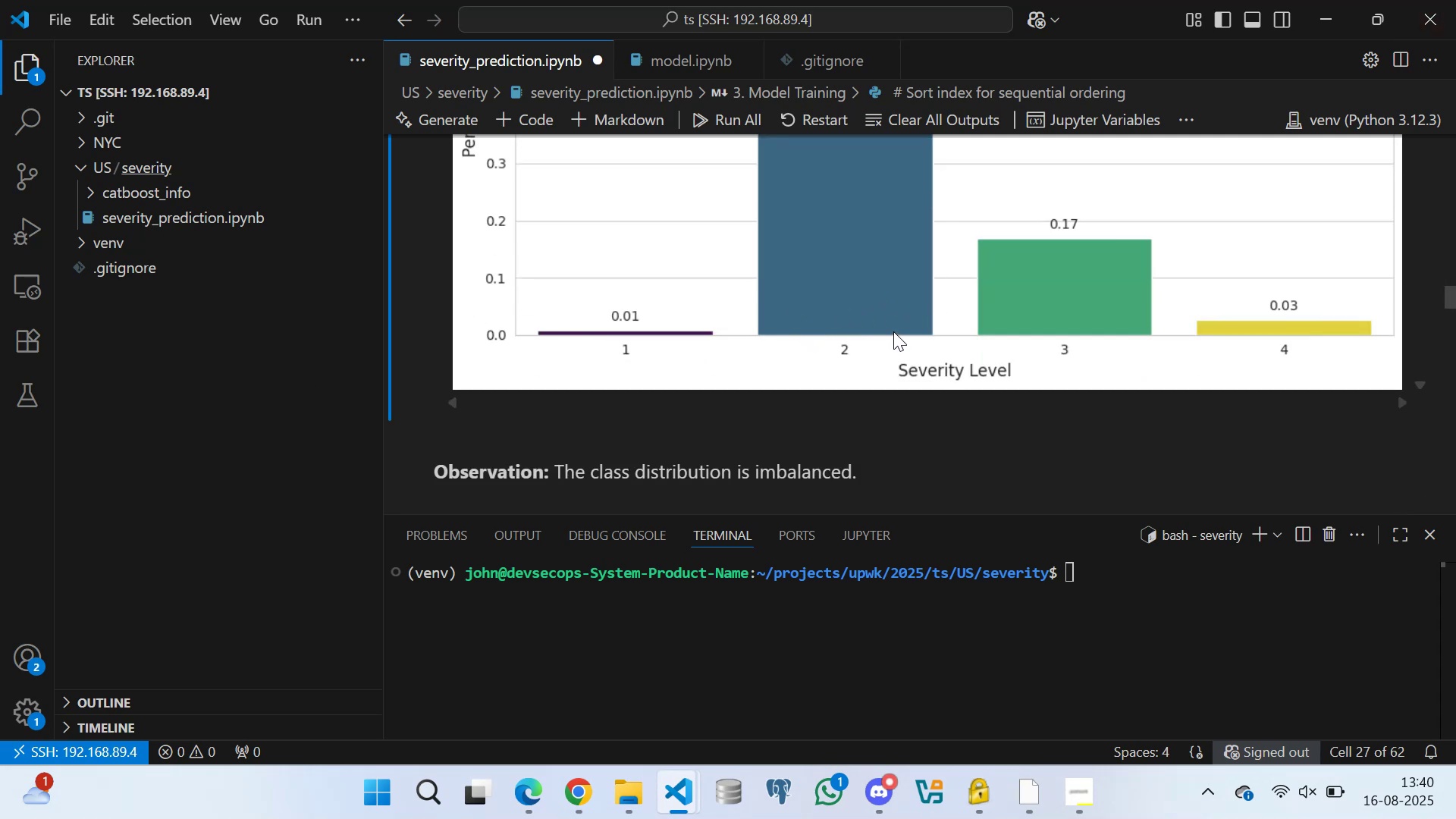 
scroll: coordinate [1337, 199], scroll_direction: up, amount: 10.0
 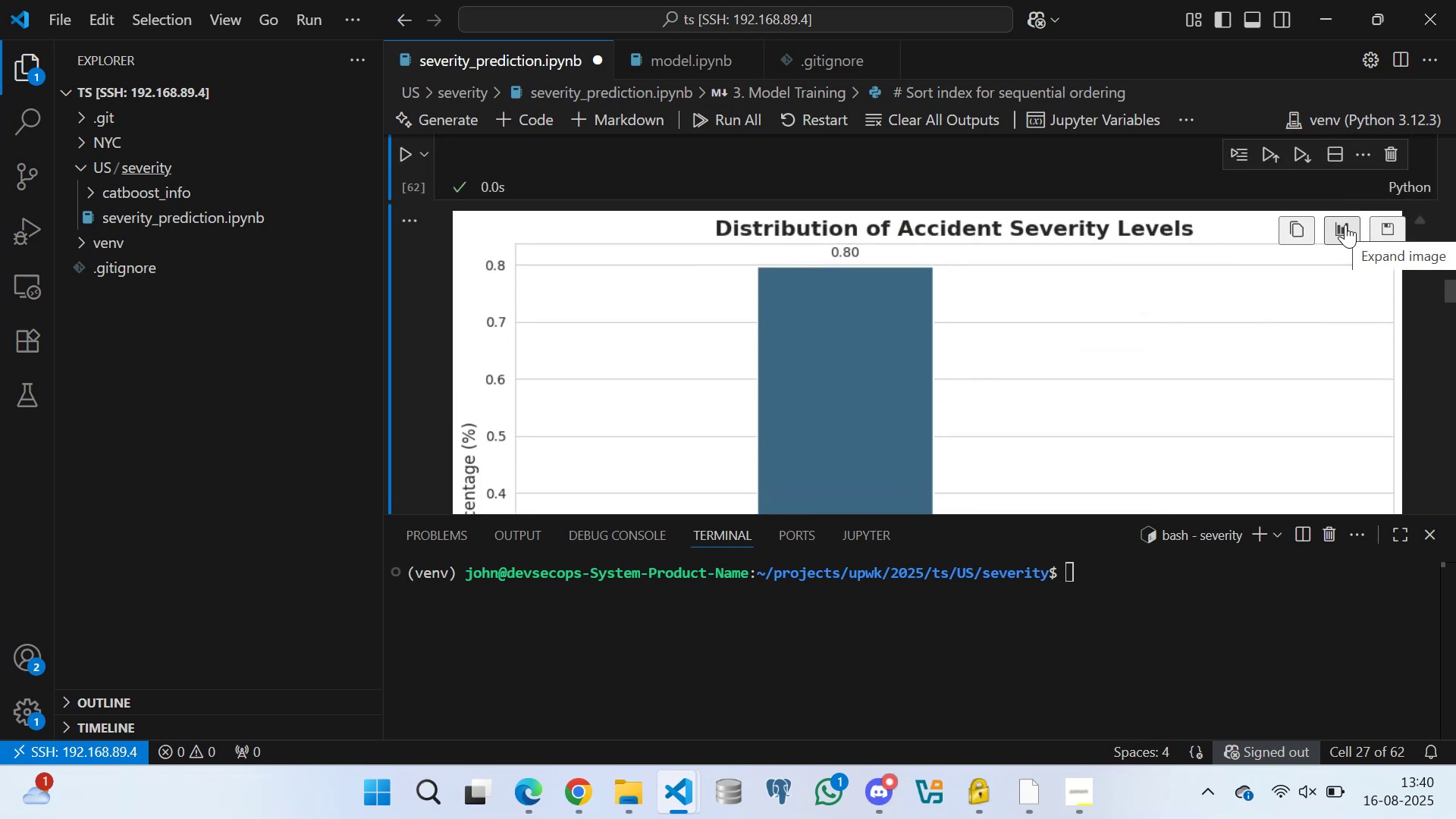 
left_click([1345, 224])
 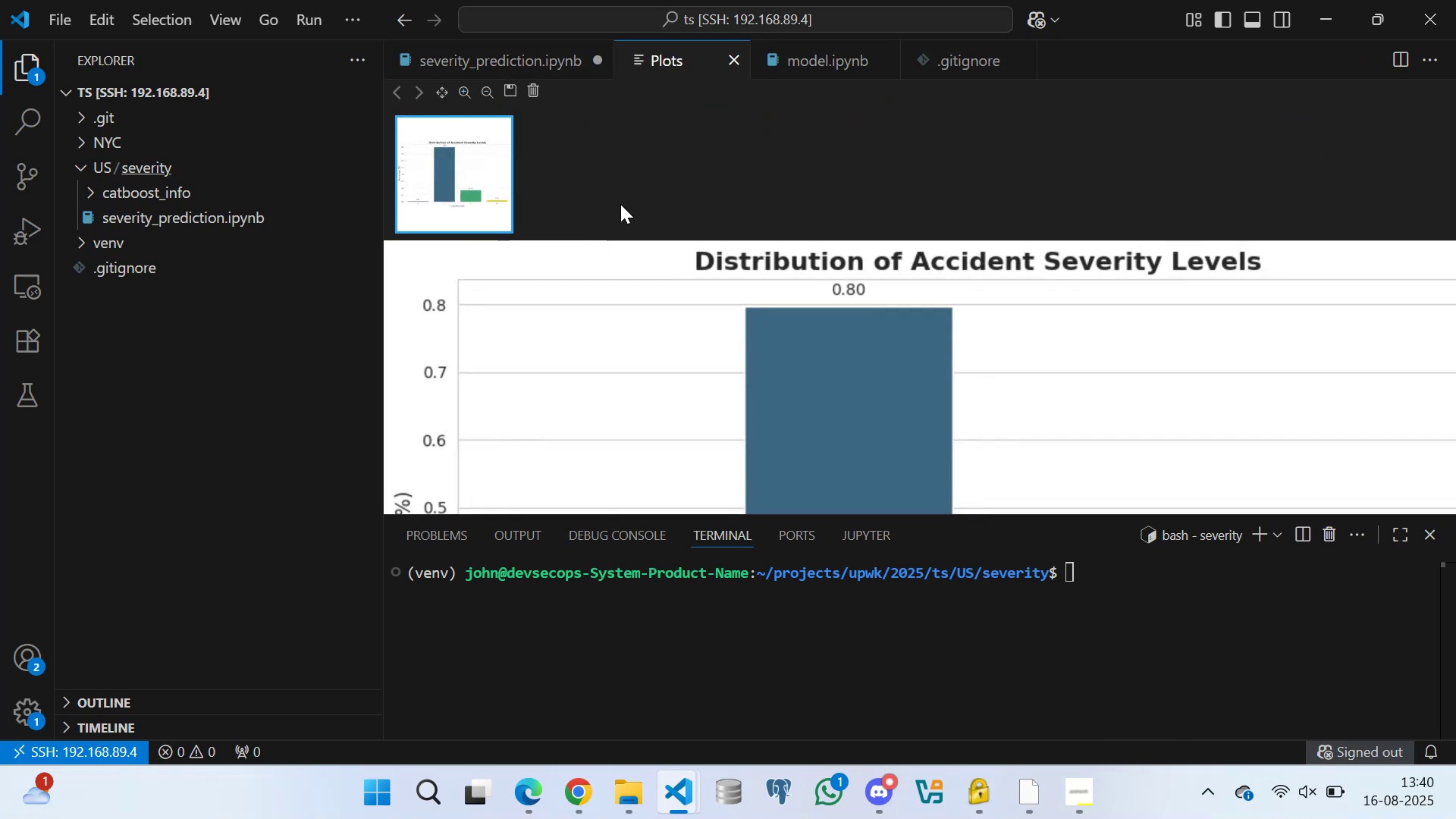 
scroll: coordinate [804, 387], scroll_direction: down, amount: 30.0
 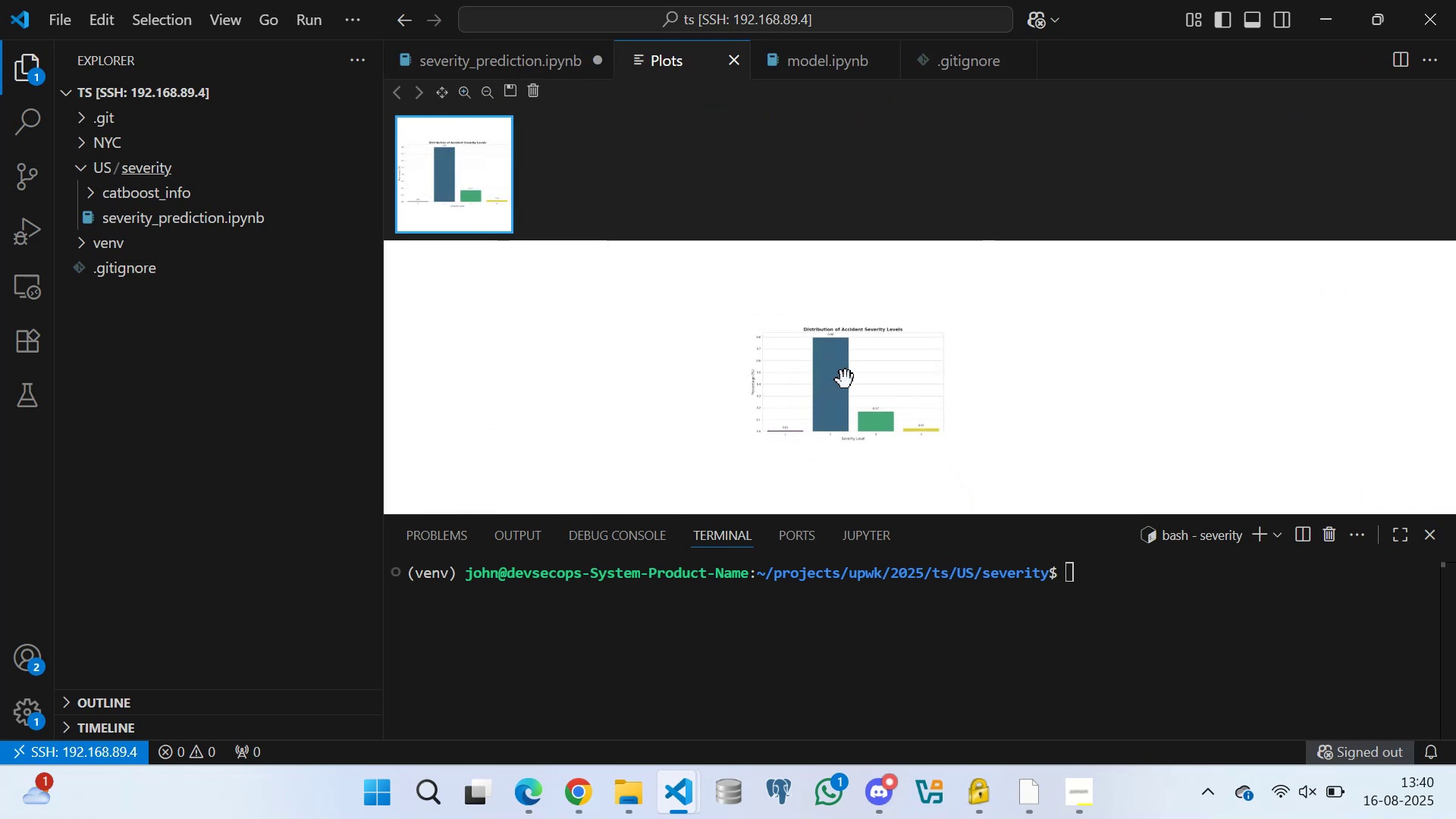 
scroll: coordinate [839, 379], scroll_direction: up, amount: 12.0
 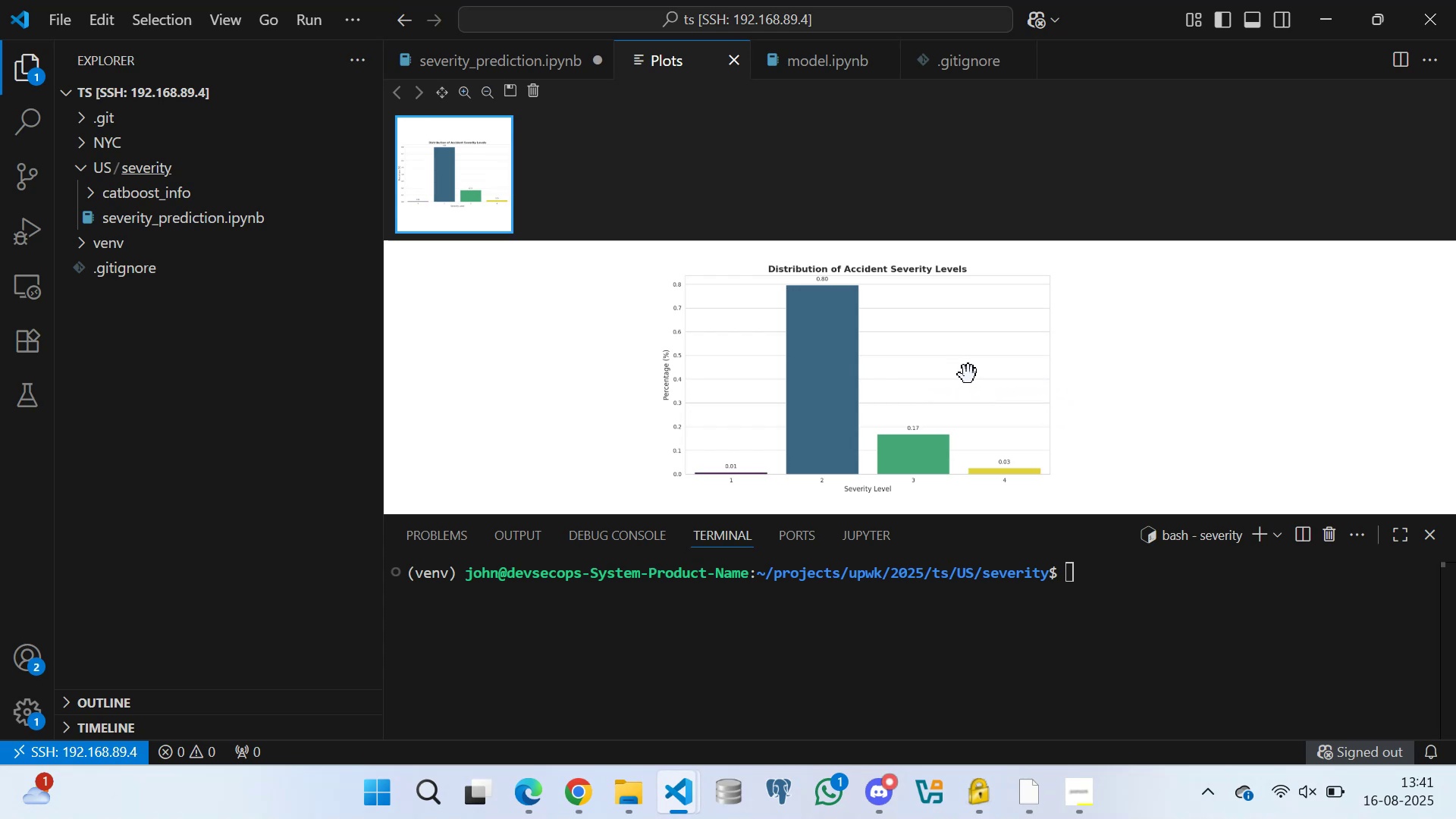 
wait(17.9)
 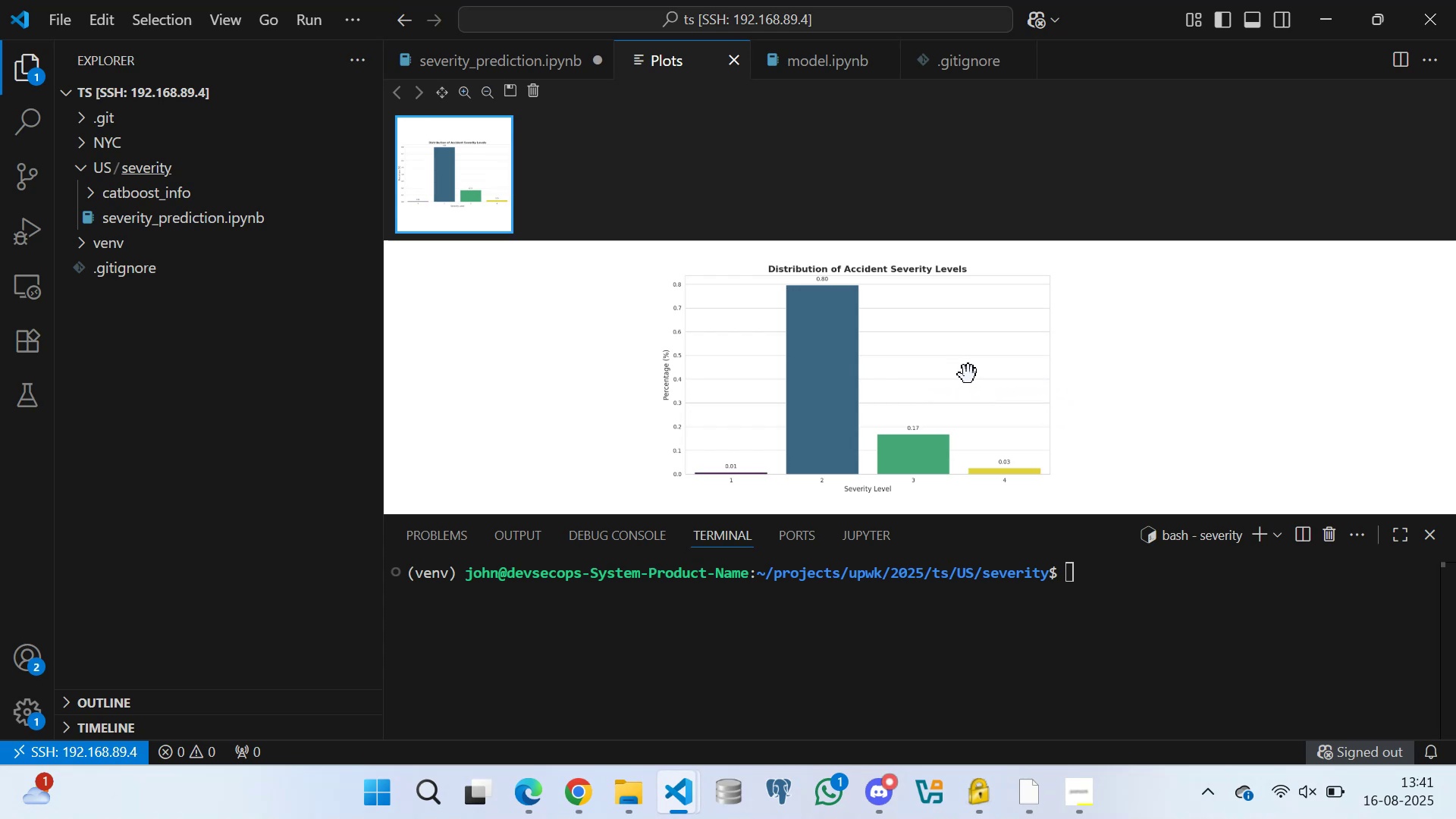 
left_click([527, 57])
 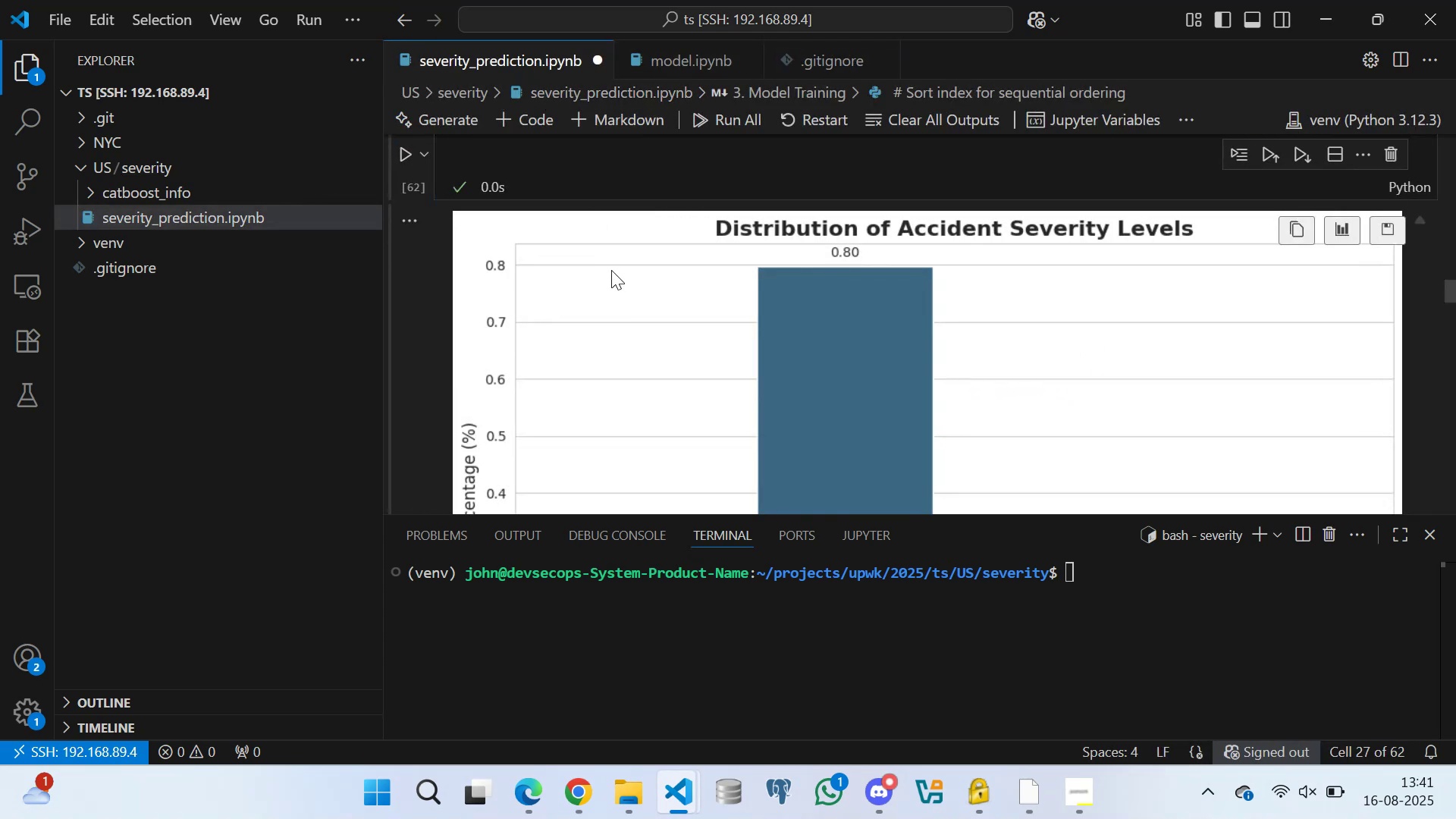 
key(Control+S)
 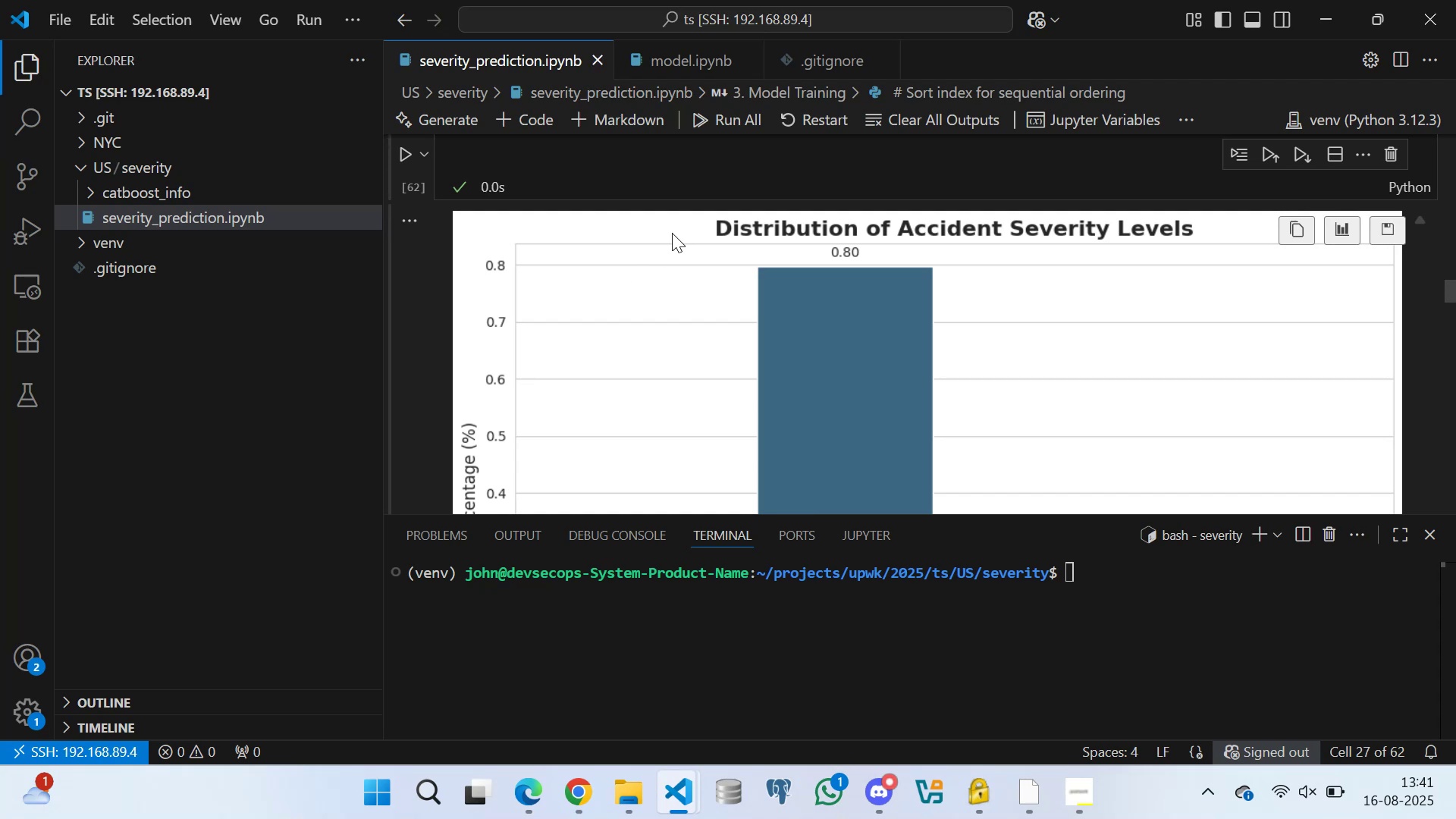 
scroll: coordinate [772, 303], scroll_direction: down, amount: 4.0
 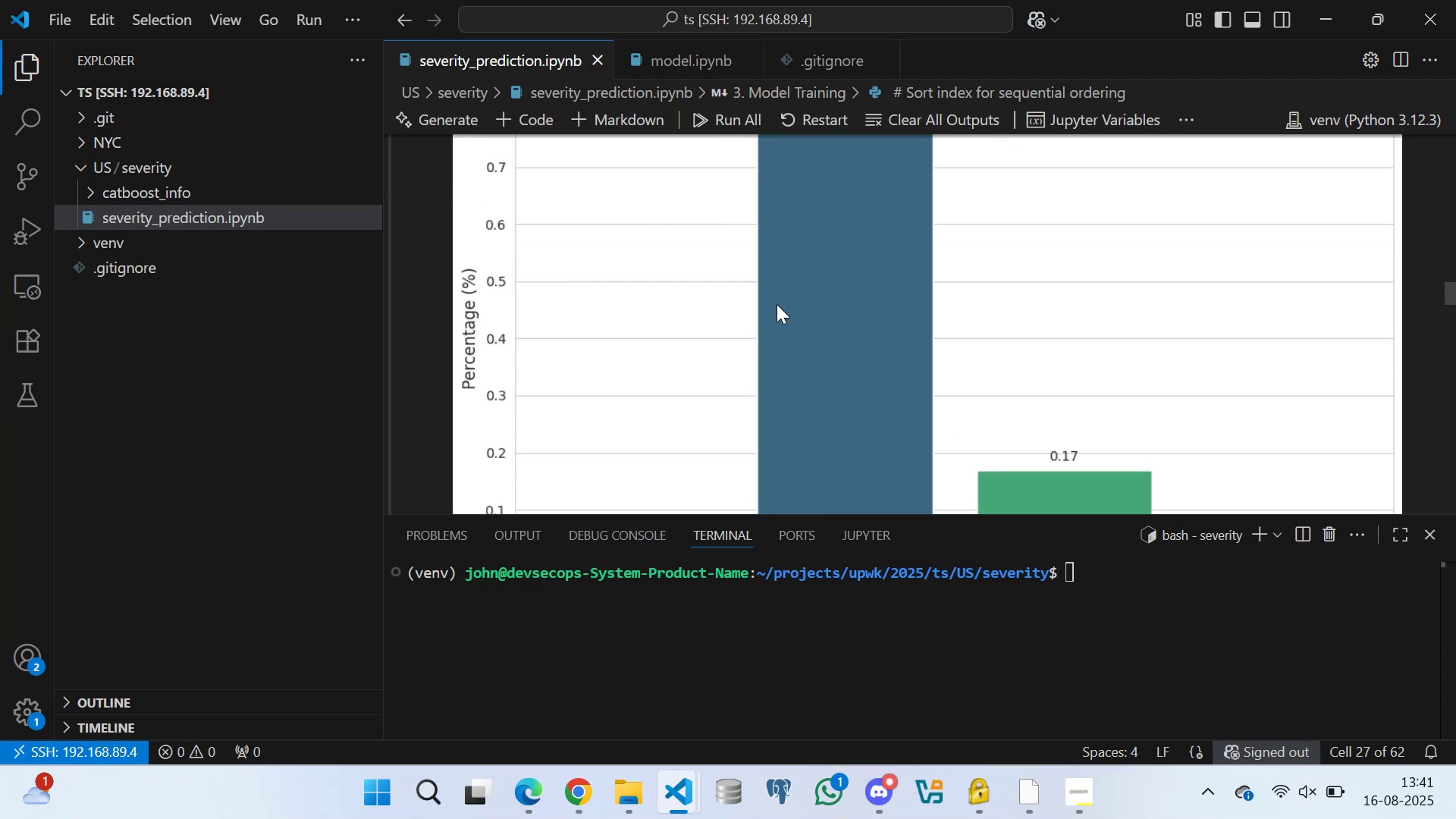 
scroll: coordinate [676, 388], scroll_direction: up, amount: 18.0
 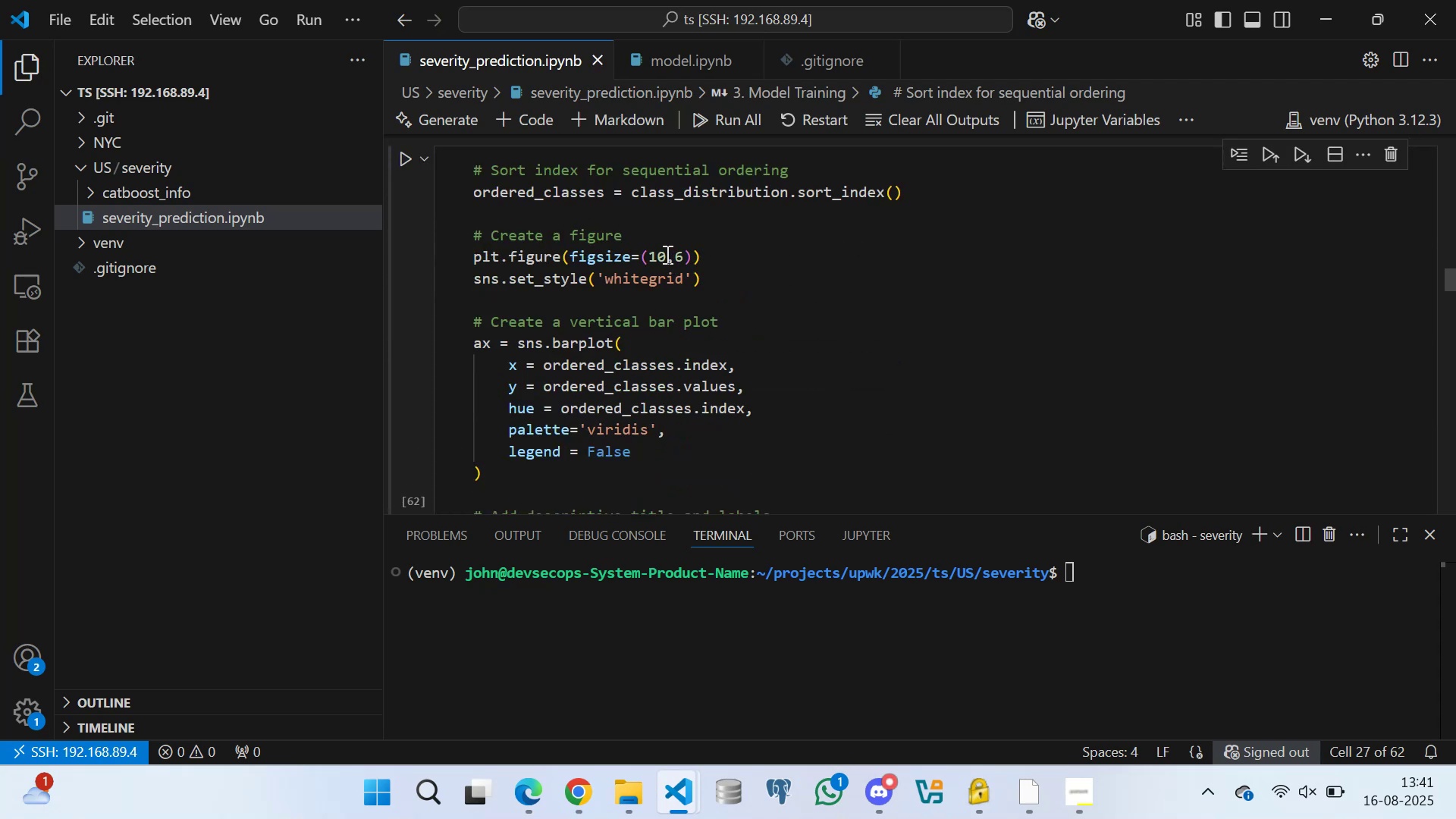 
left_click([663, 253])
 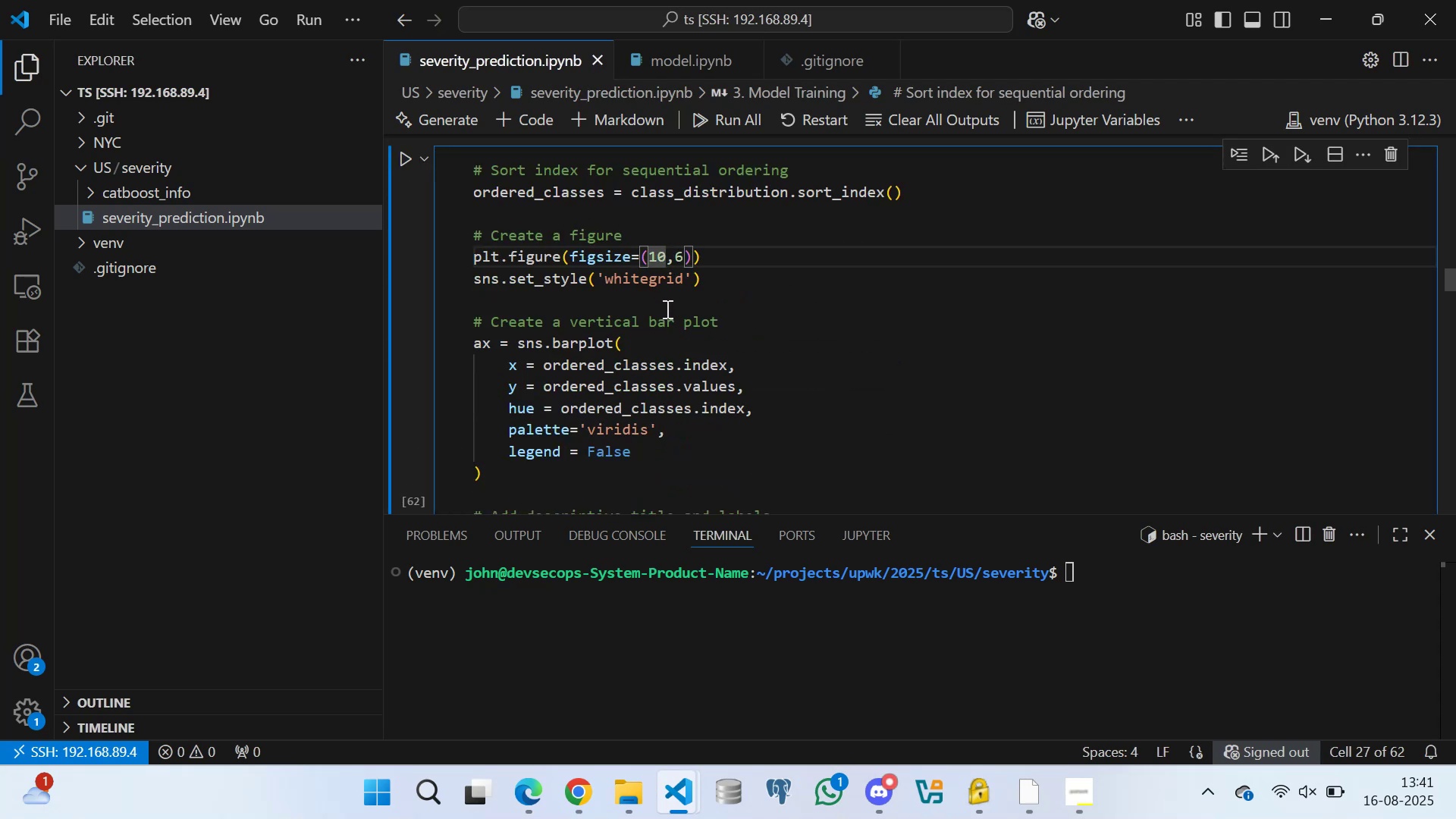 
key(Backspace)
 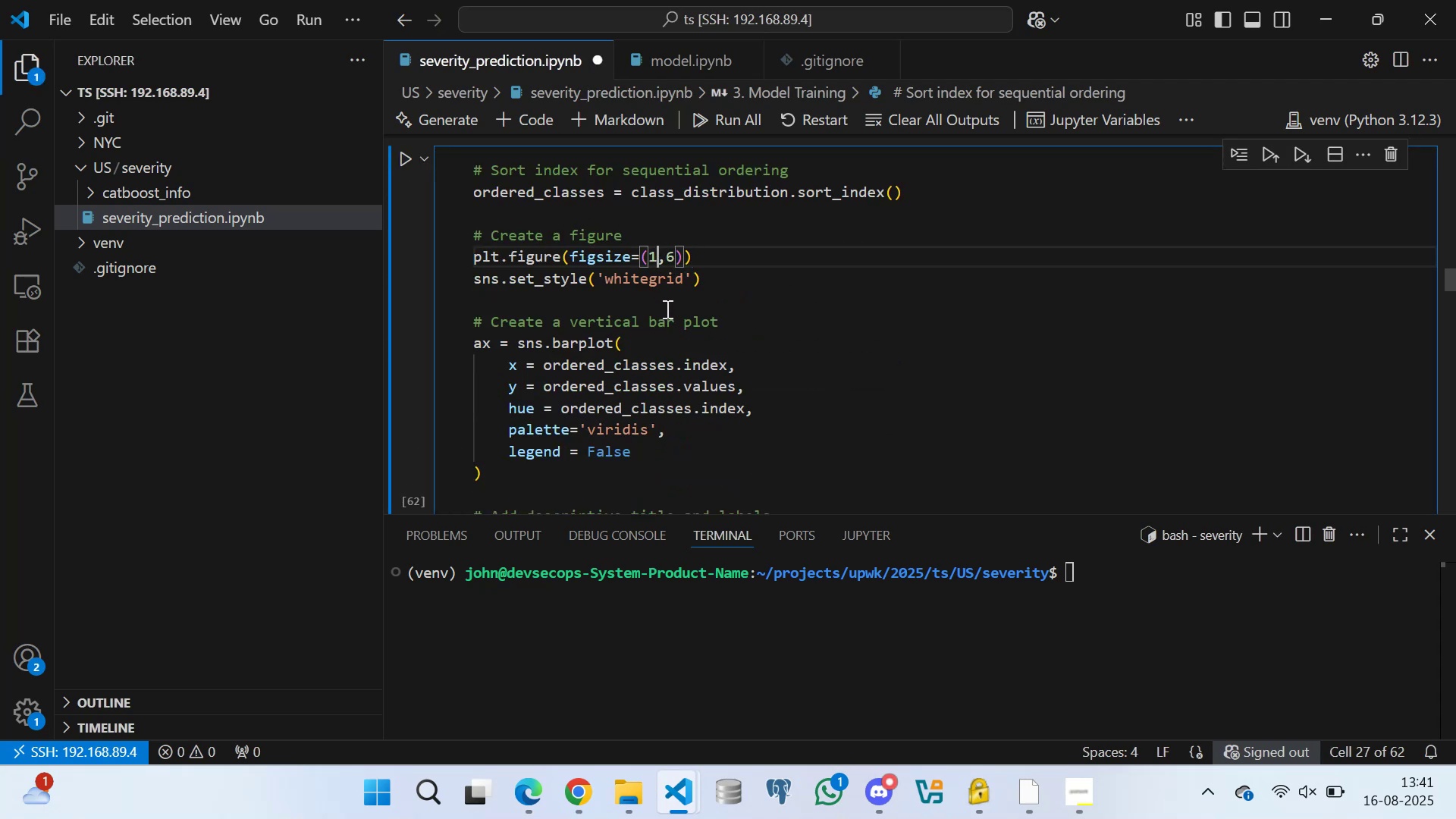 
key(Backspace)
 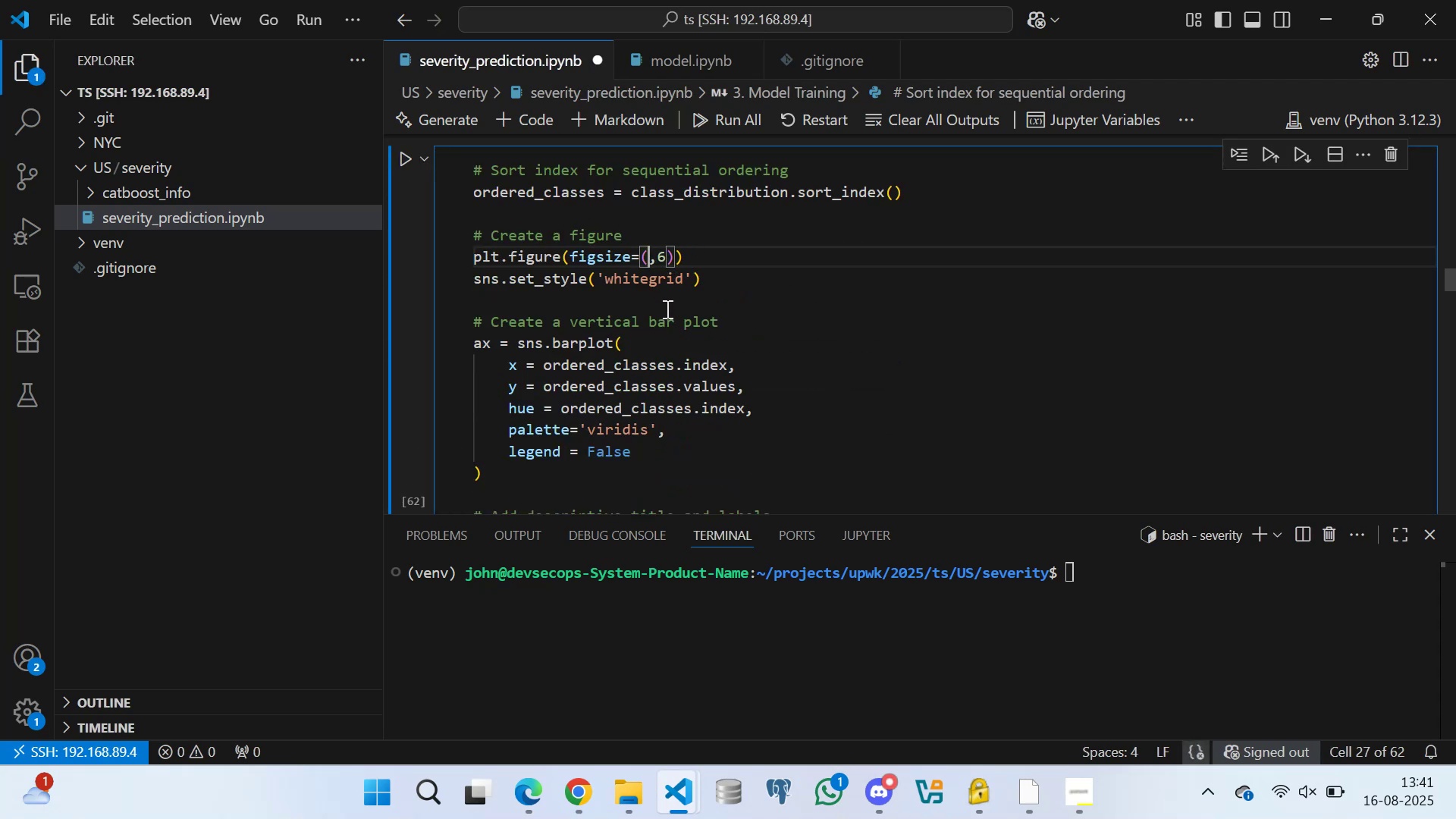 
key(6)
 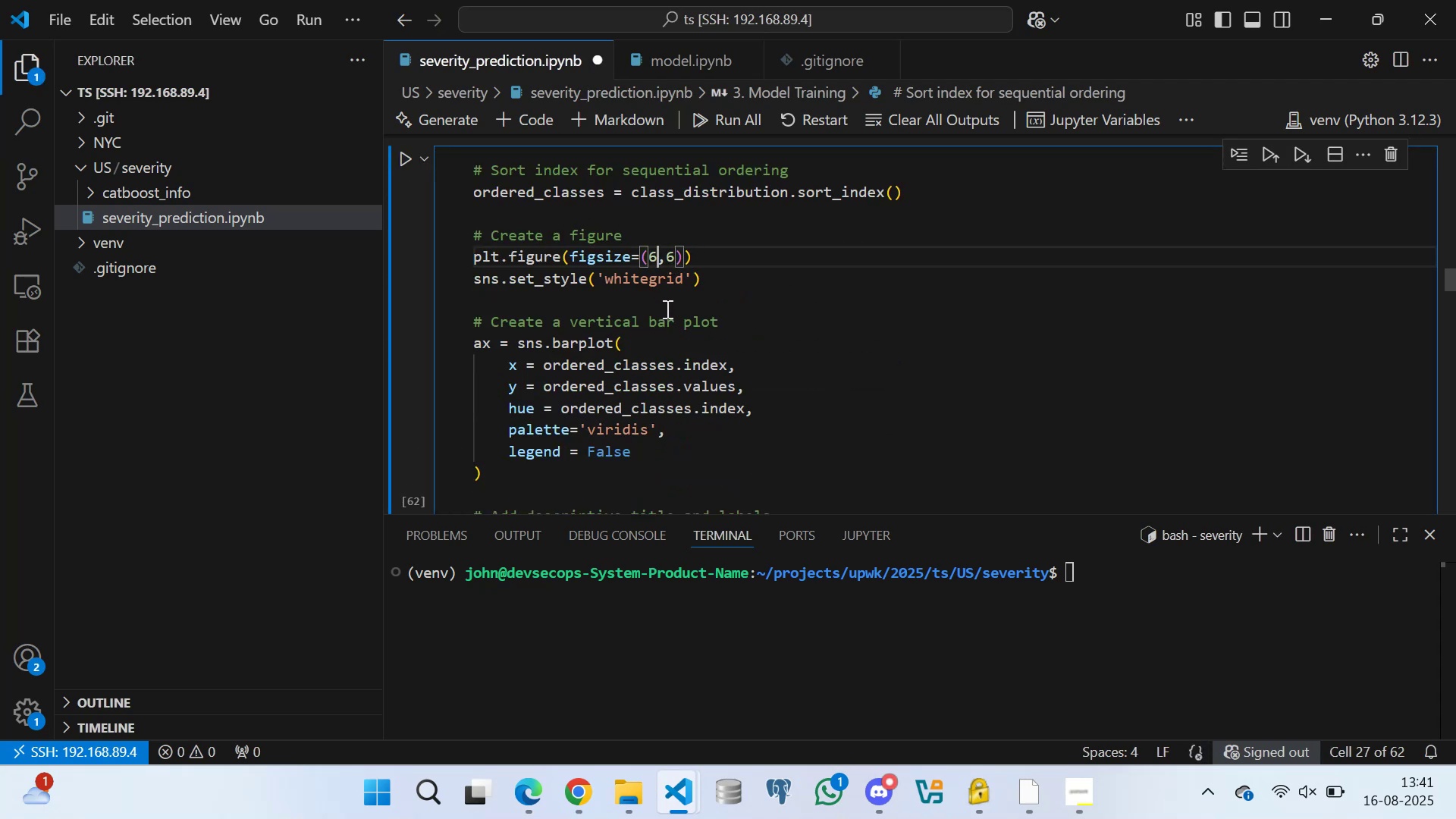 
key(ArrowRight)
 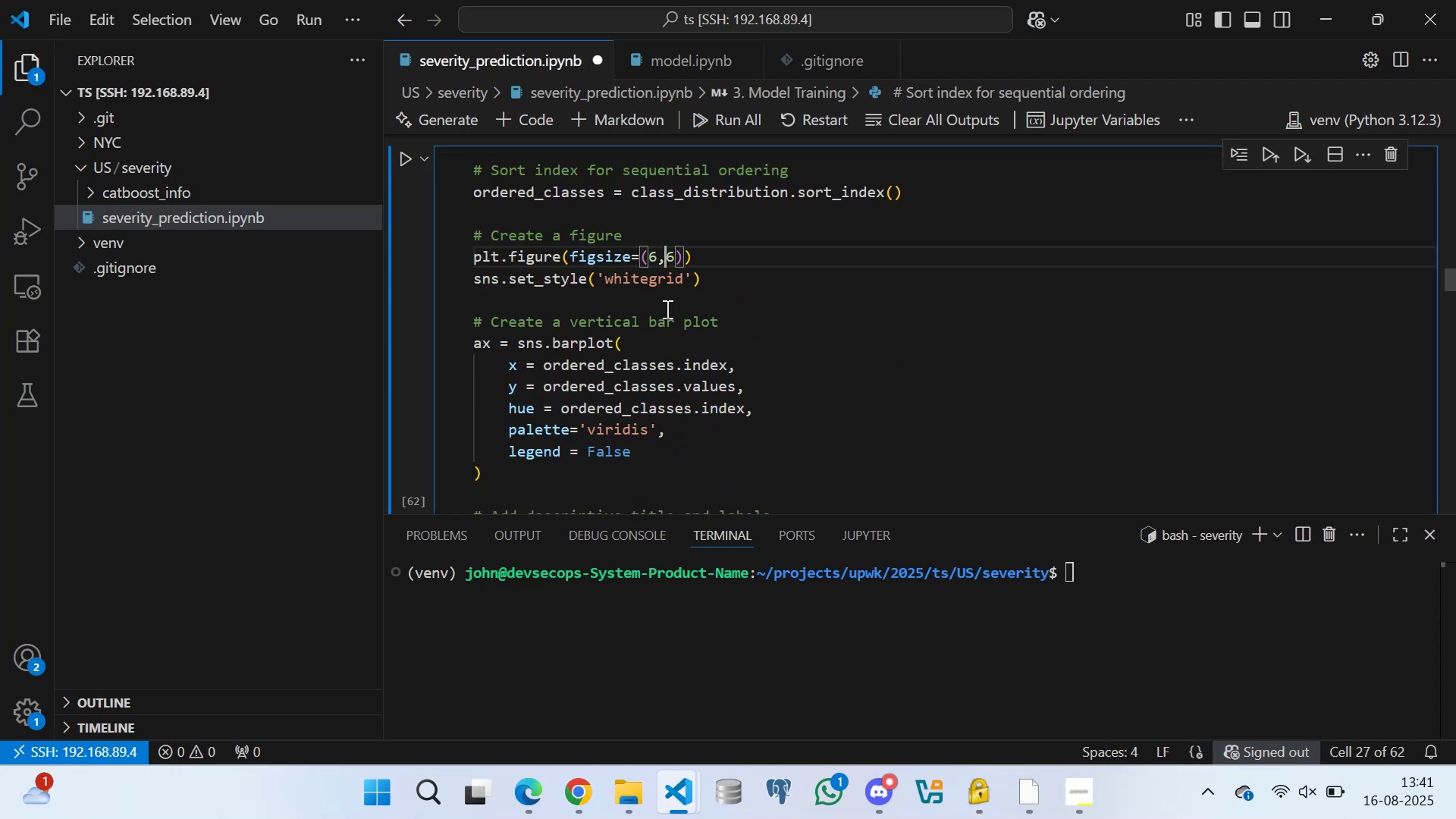 
key(ArrowRight)
 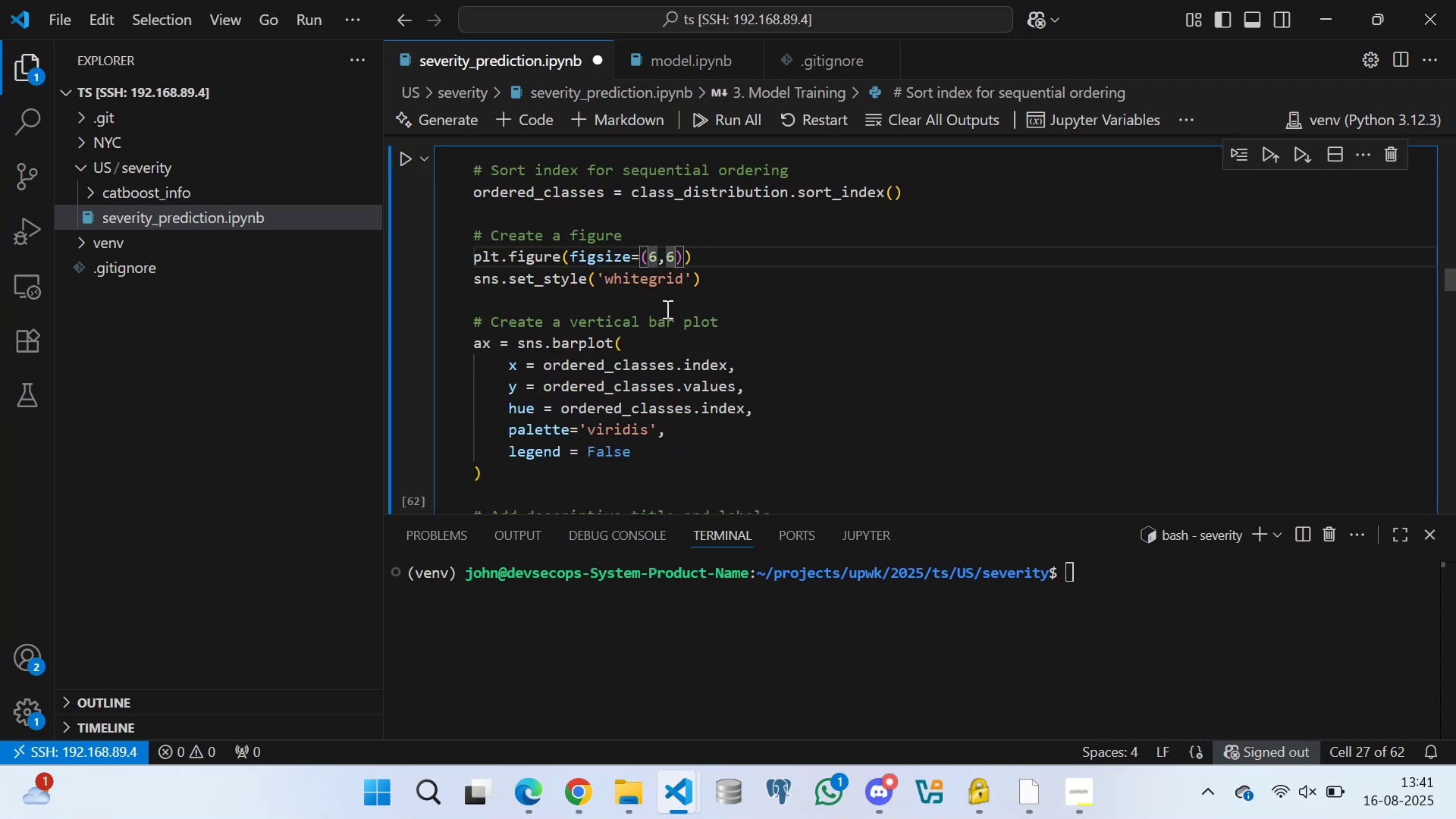 
key(Backspace)
 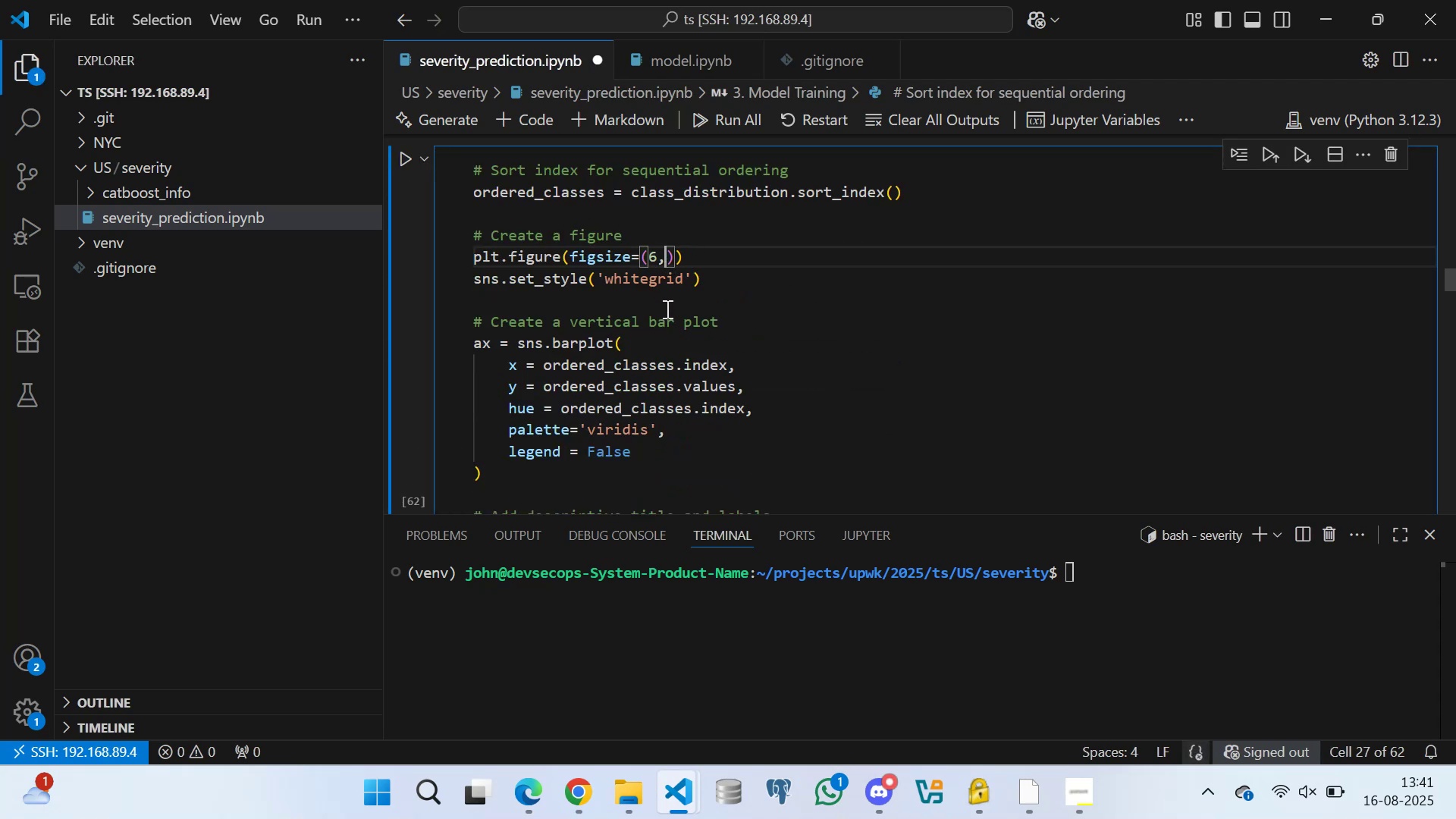 
key(4)
 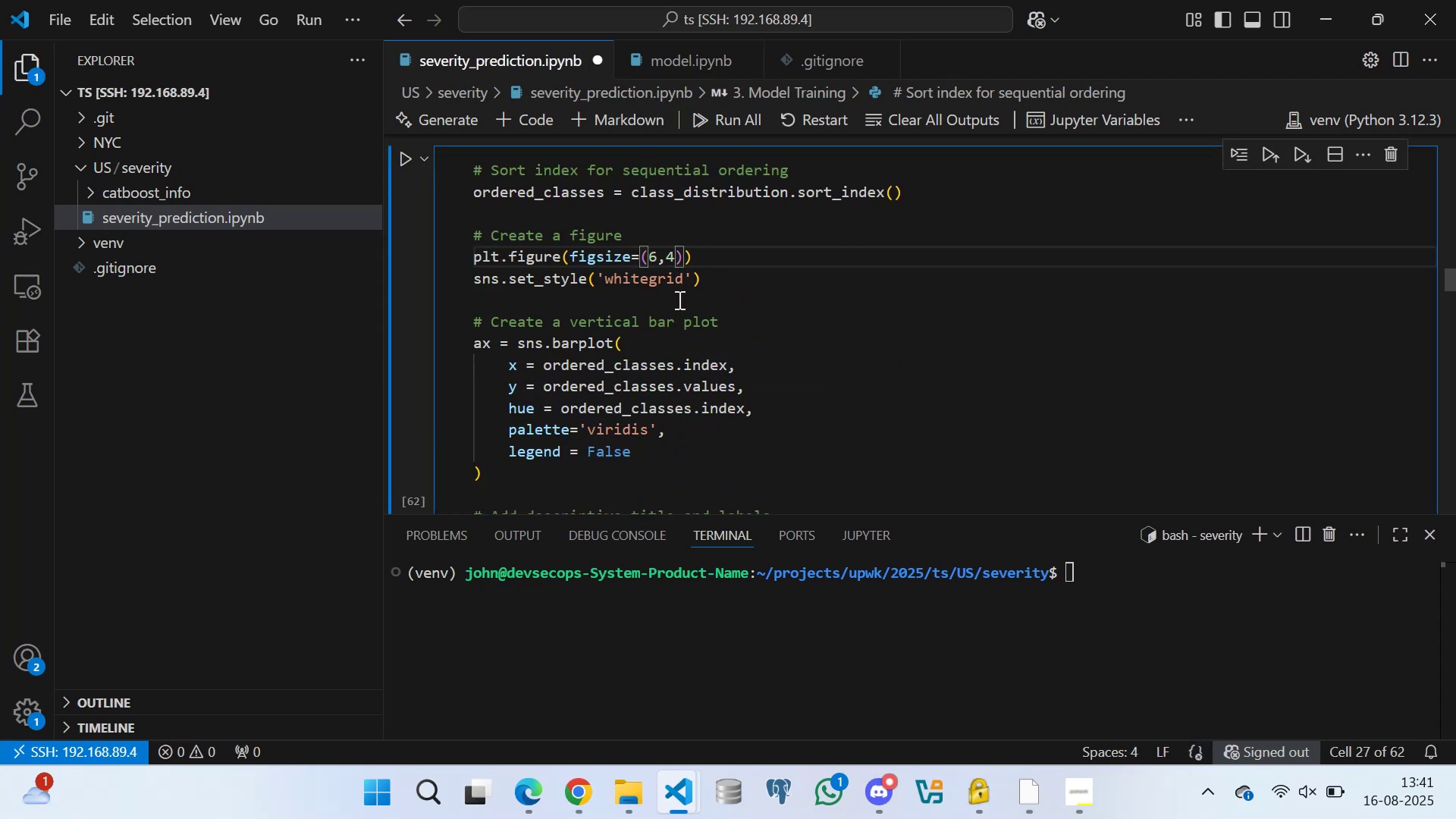 
key(Control+S)
 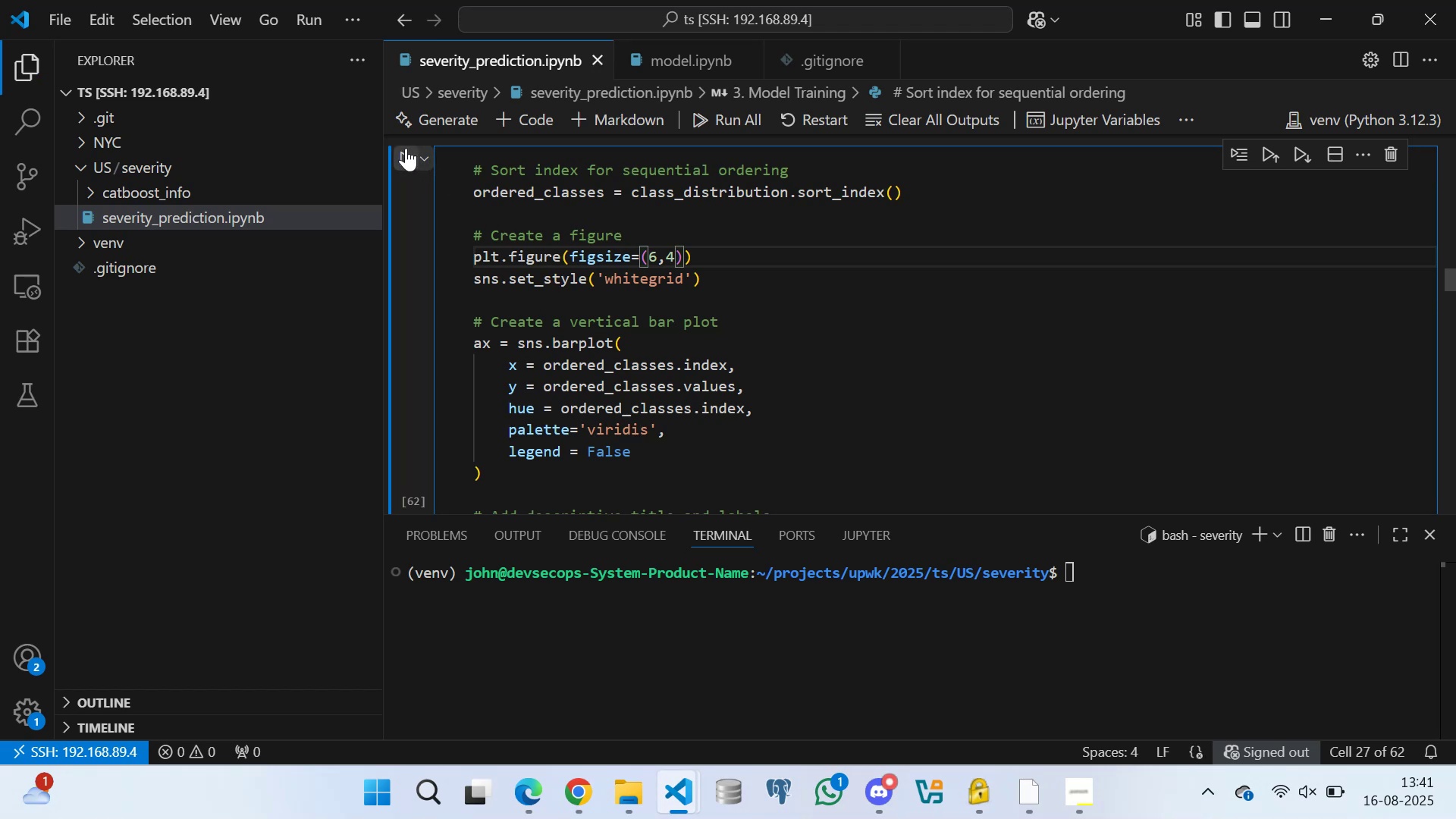 
left_click([406, 158])
 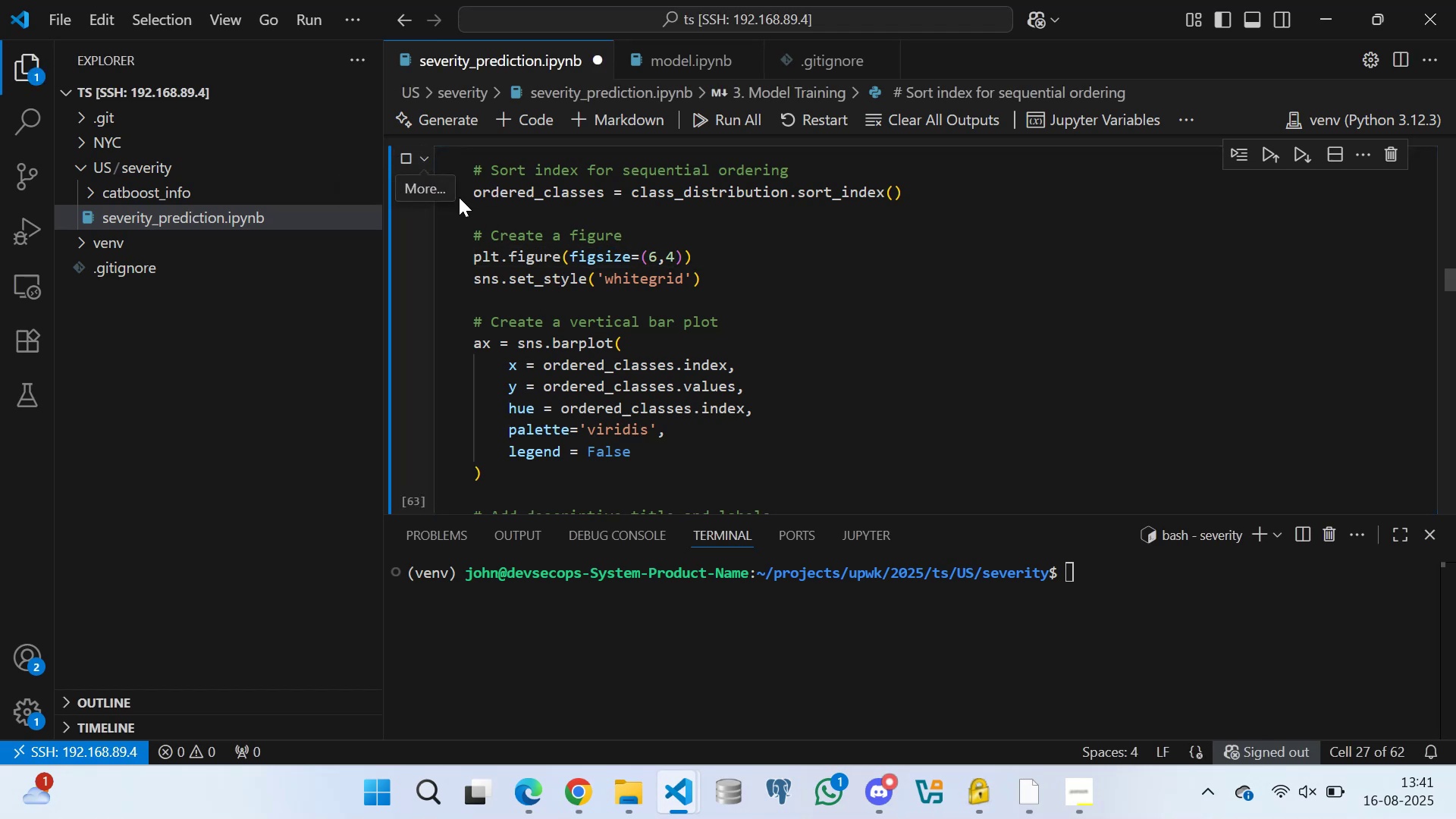 
scroll: coordinate [707, 316], scroll_direction: down, amount: 18.0
 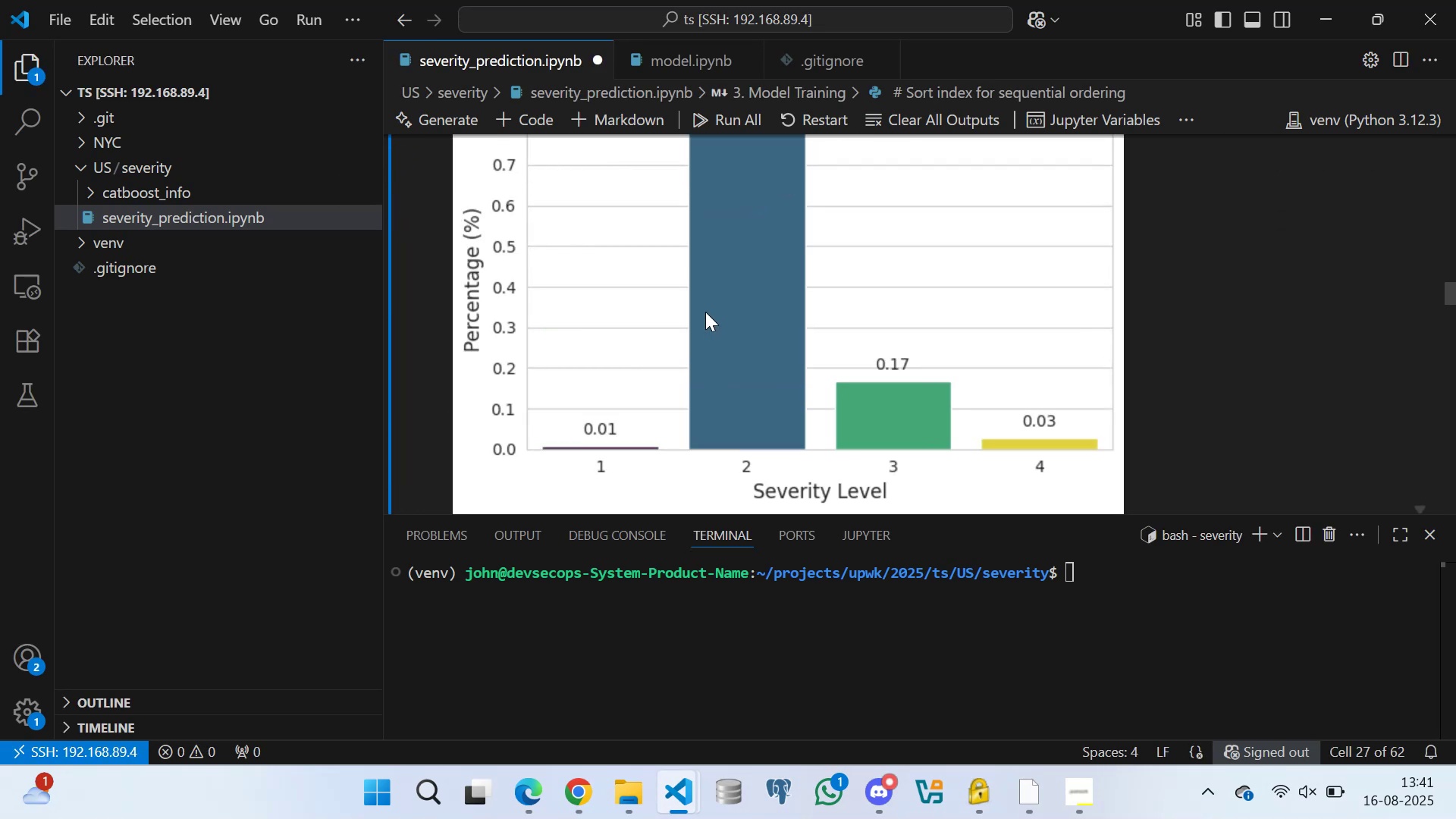 
scroll: coordinate [687, 312], scroll_direction: up, amount: 4.0
 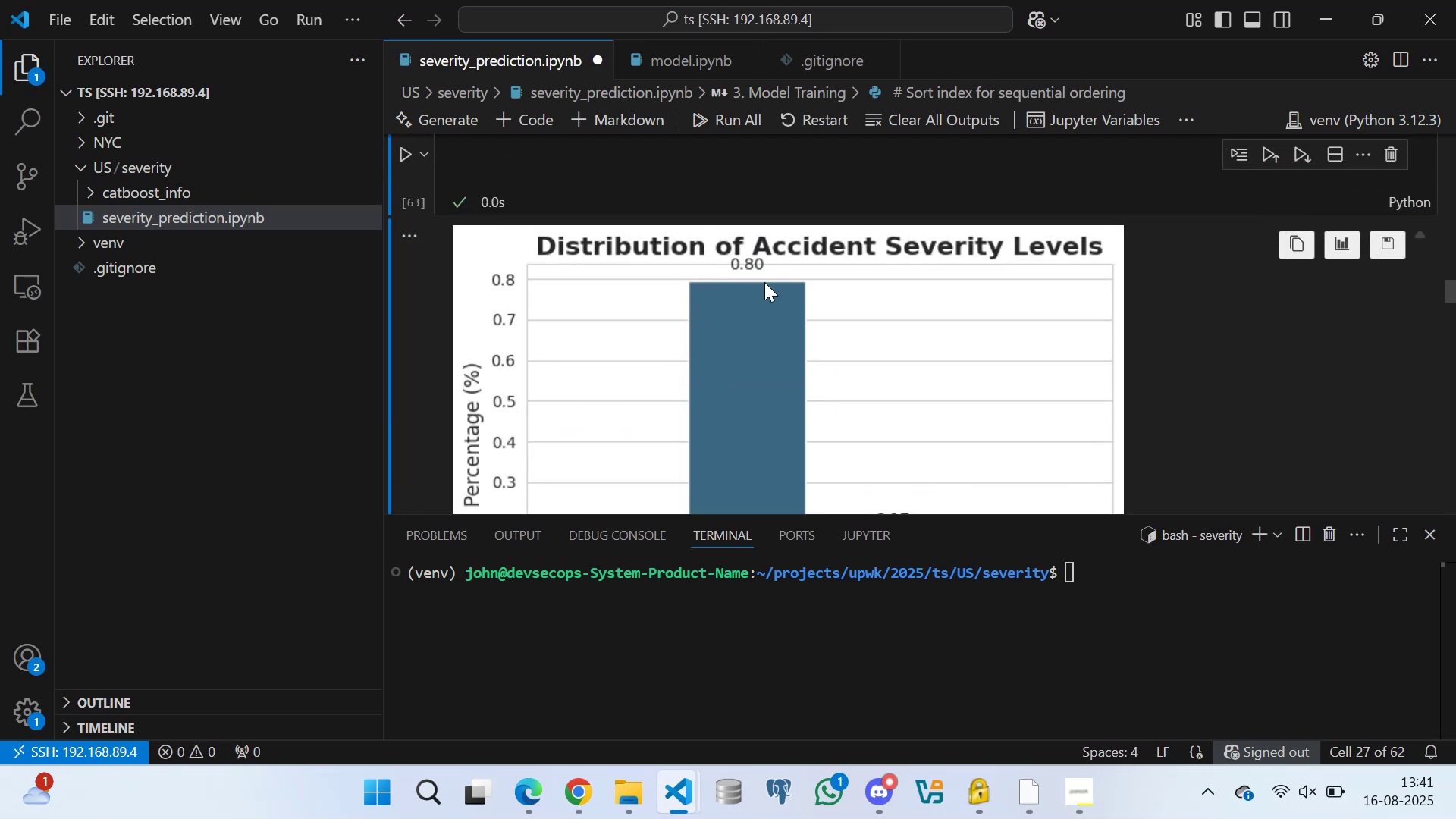 
scroll: coordinate [750, 310], scroll_direction: down, amount: 7.0
 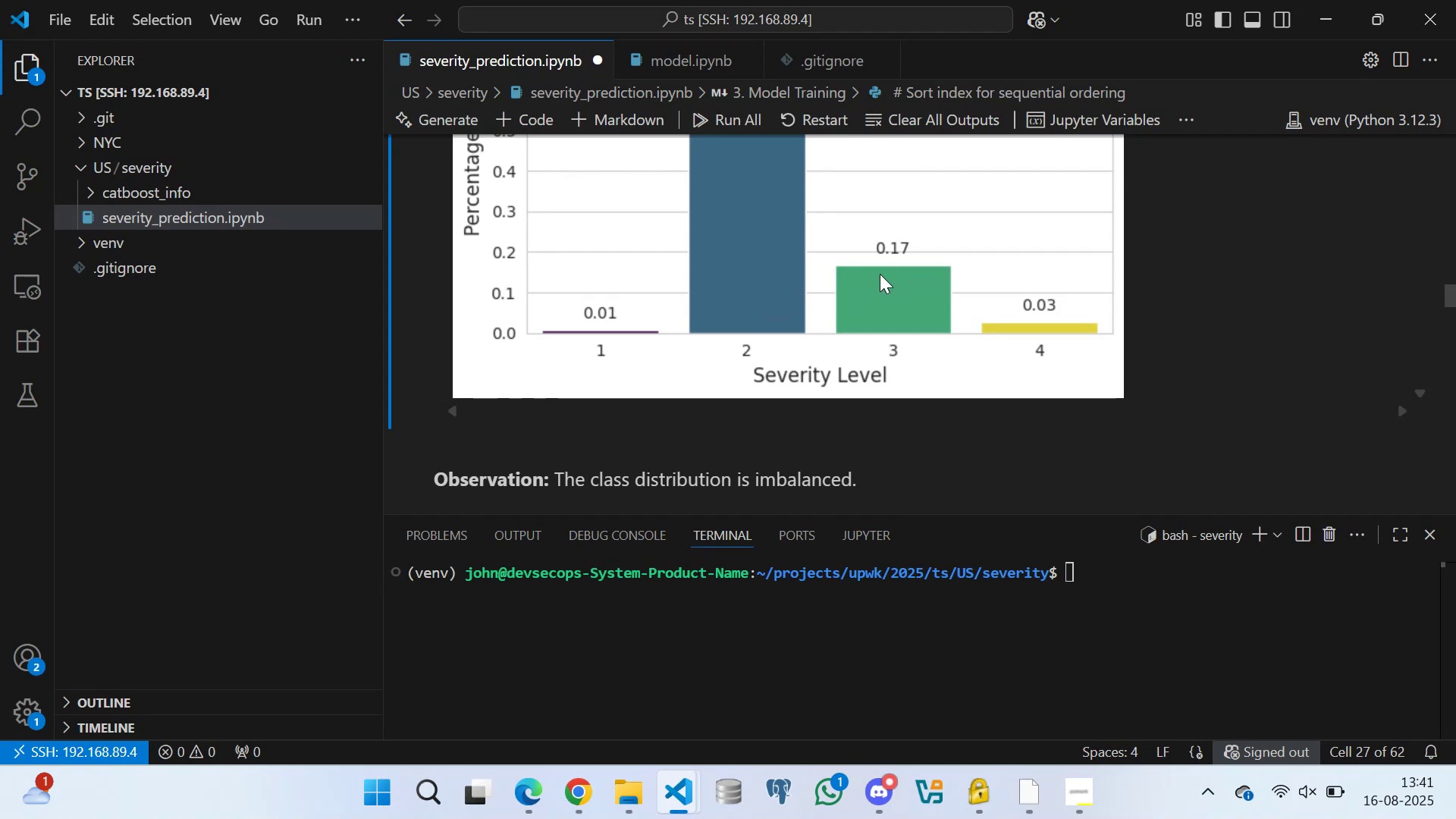 
scroll: coordinate [839, 287], scroll_direction: up, amount: 1.0
 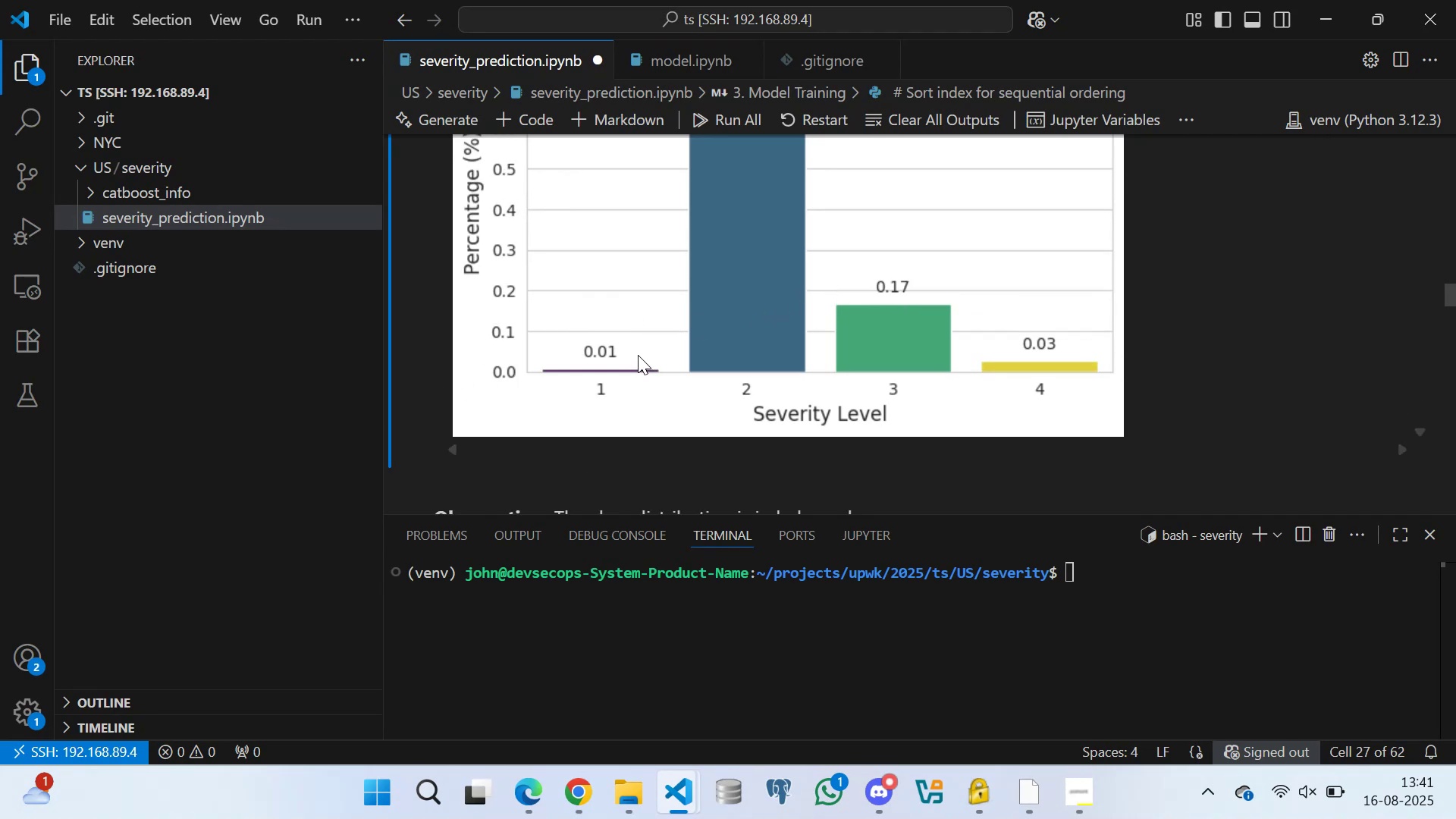 
wait(11.17)
 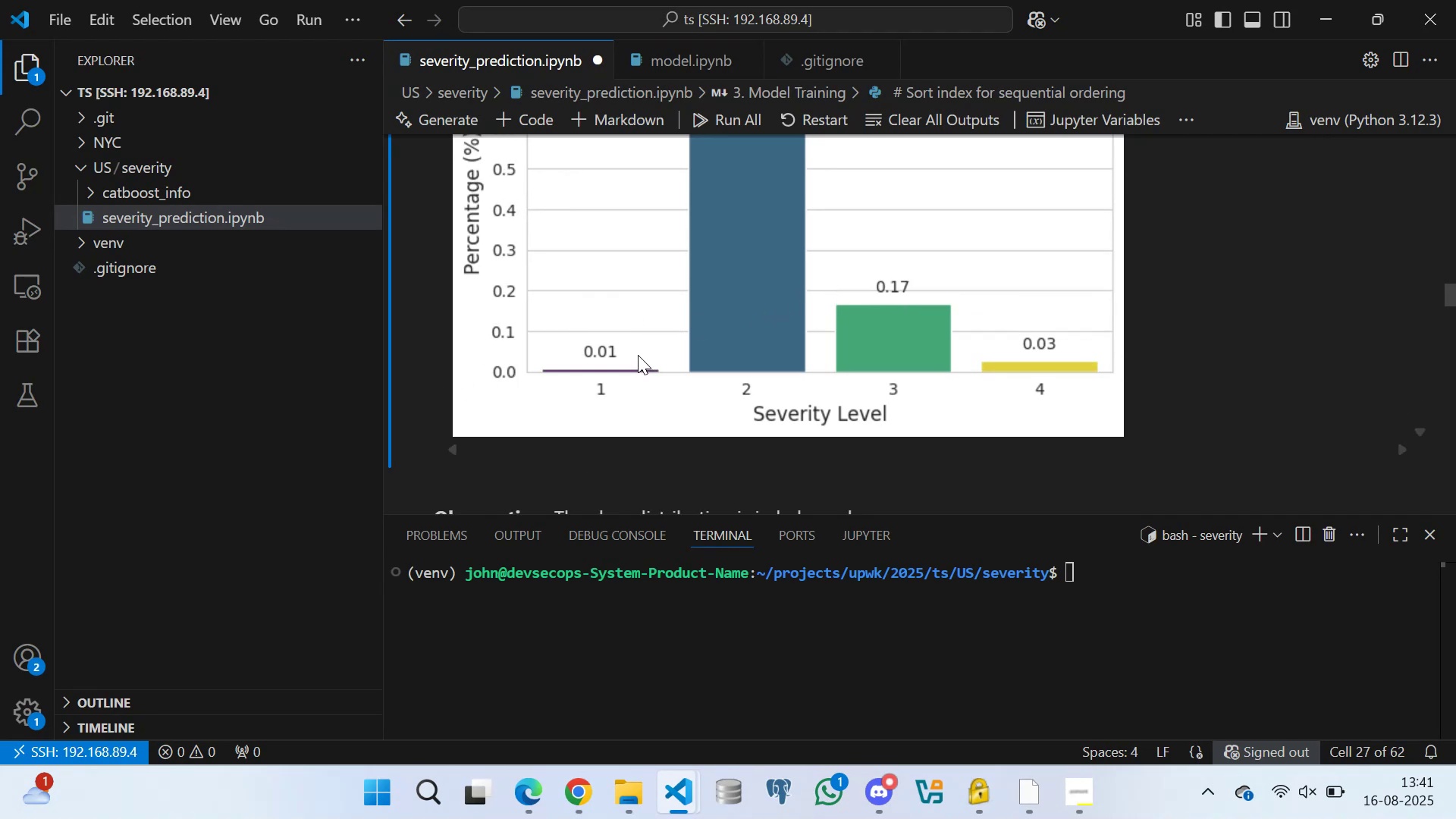 
scroll: coordinate [649, 371], scroll_direction: down, amount: 8.0
 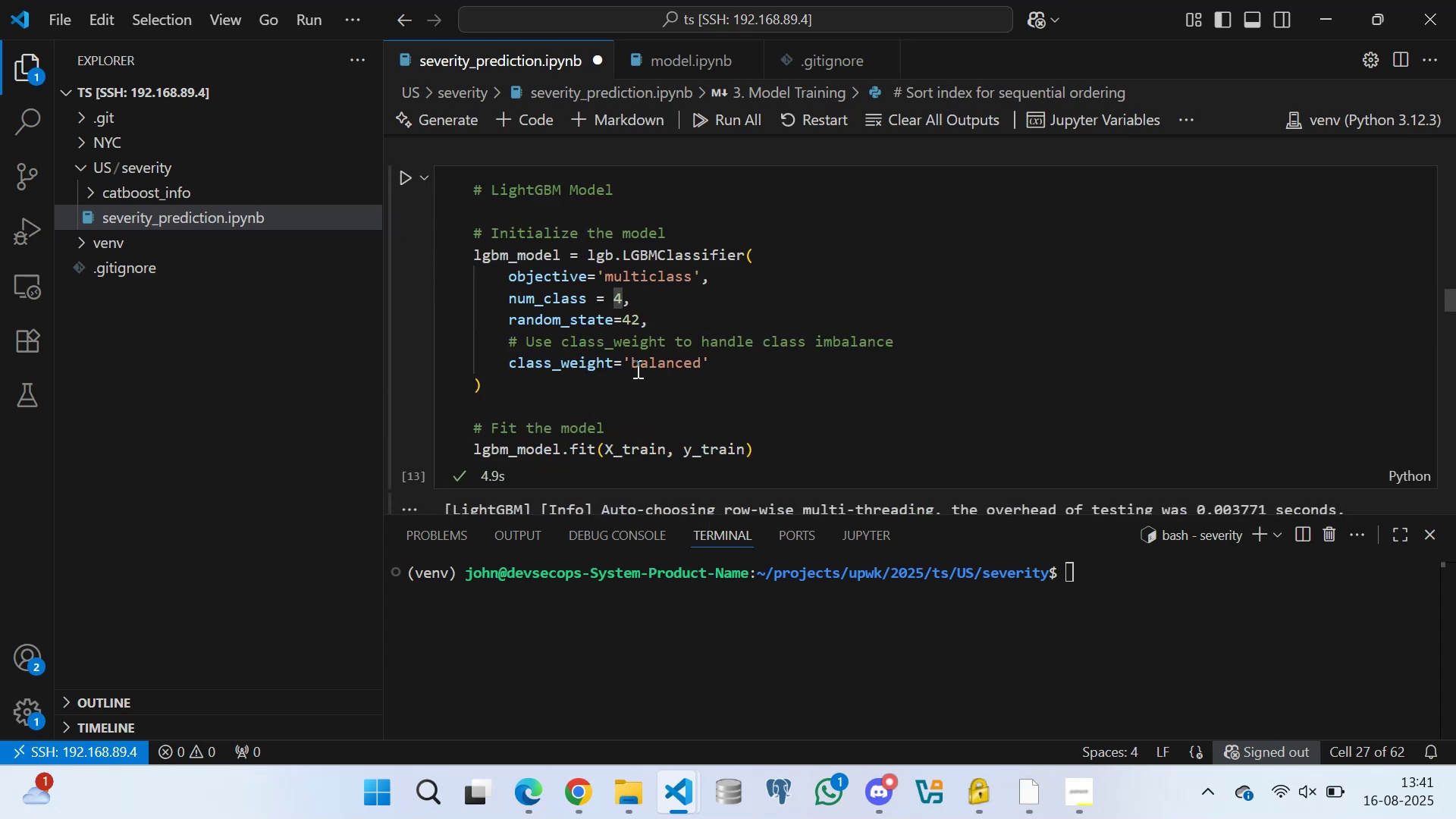 
scroll: coordinate [611, 370], scroll_direction: up, amount: 32.0
 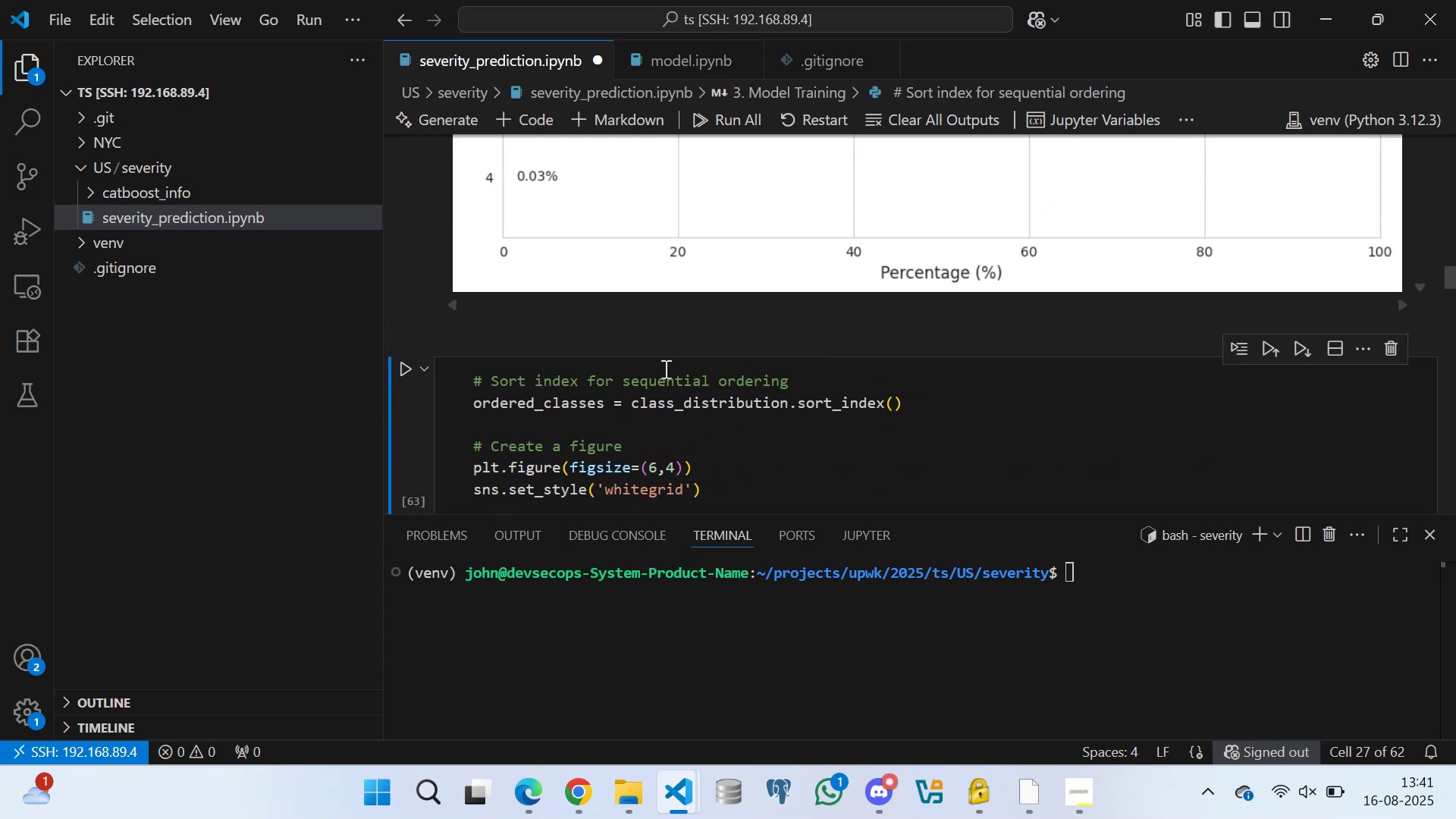 
scroll: coordinate [656, 394], scroll_direction: down, amount: 2.0
 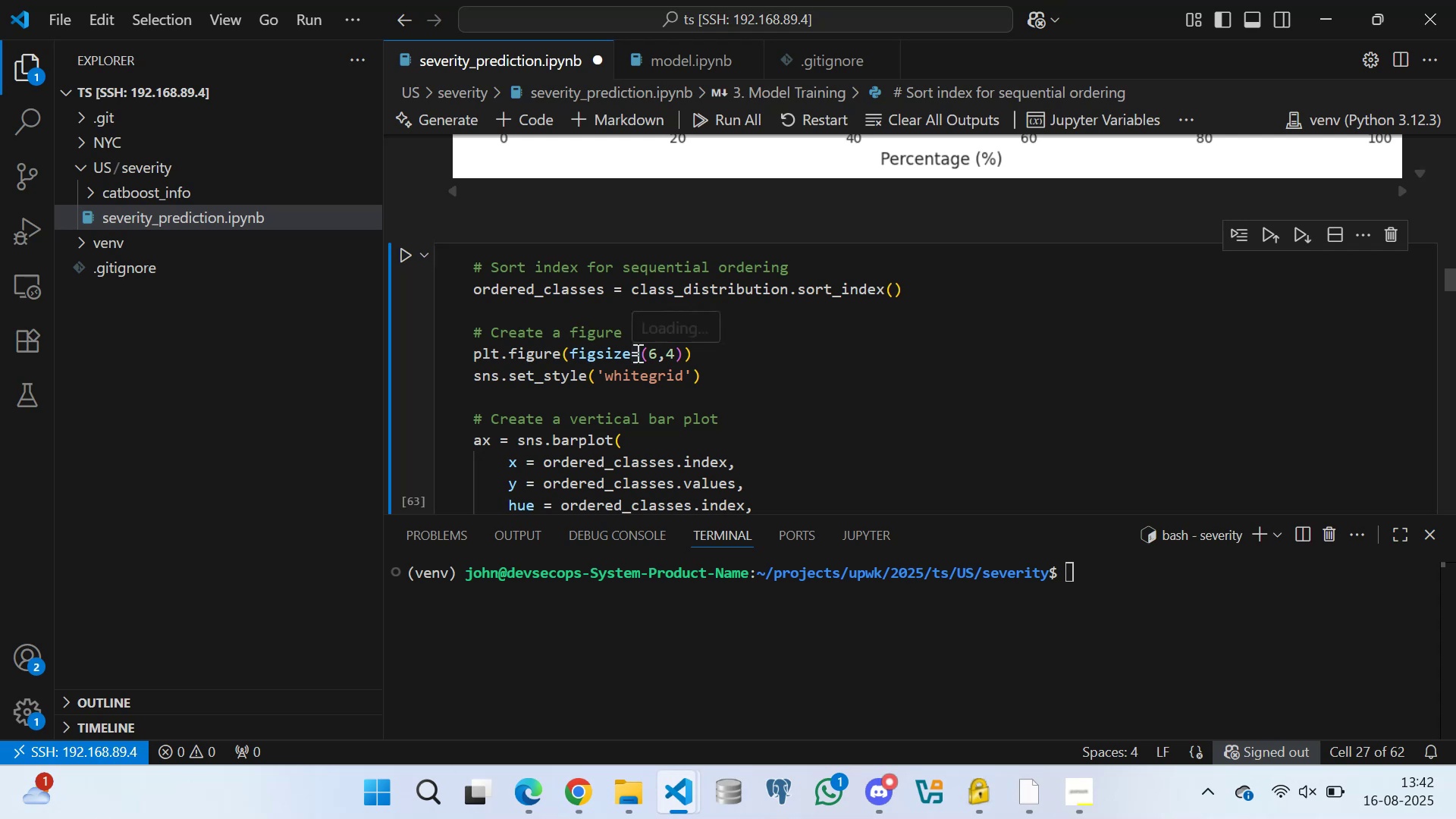 
key(Control+S)
 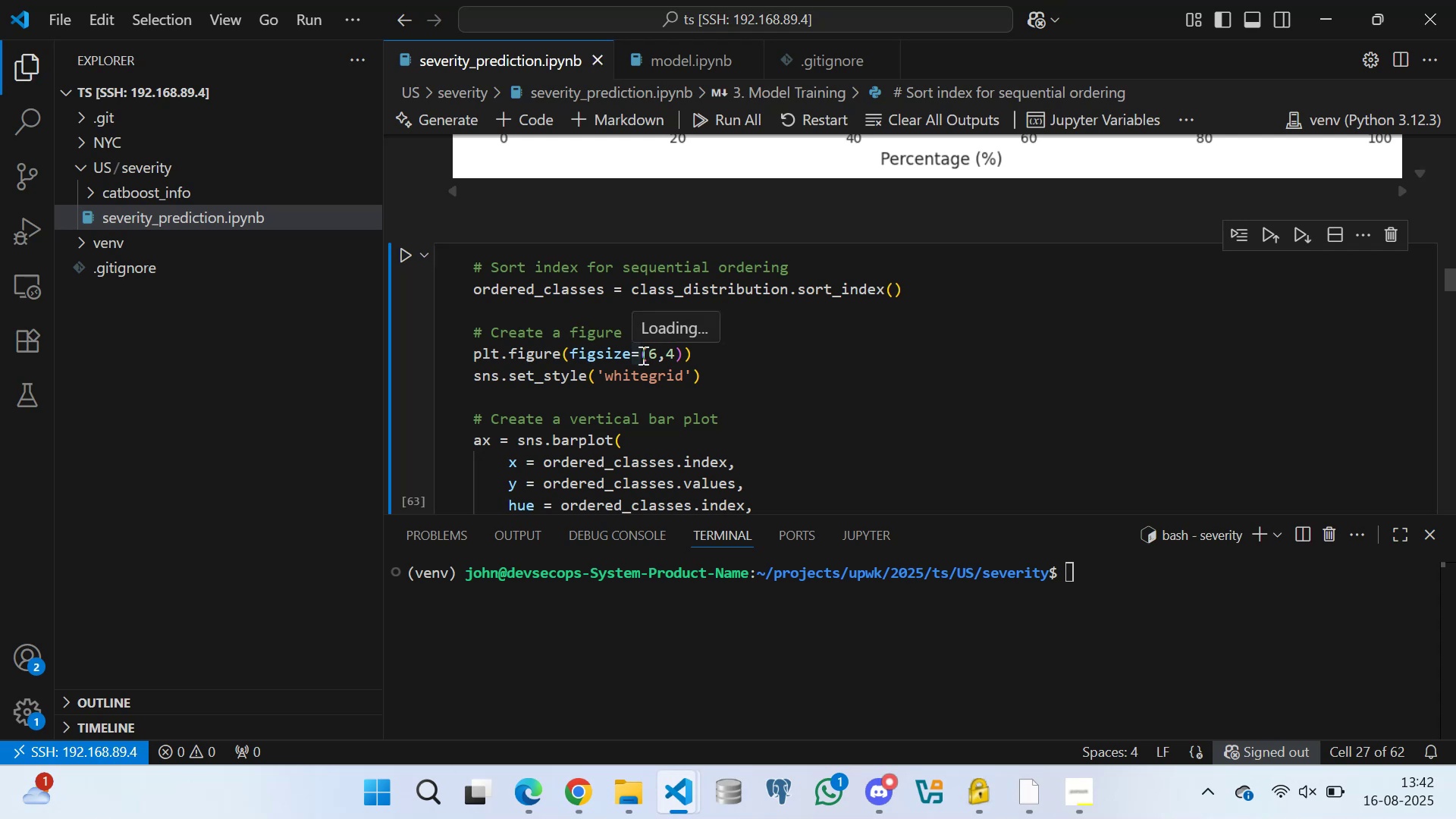 
scroll: coordinate [629, 360], scroll_direction: down, amount: 27.0
 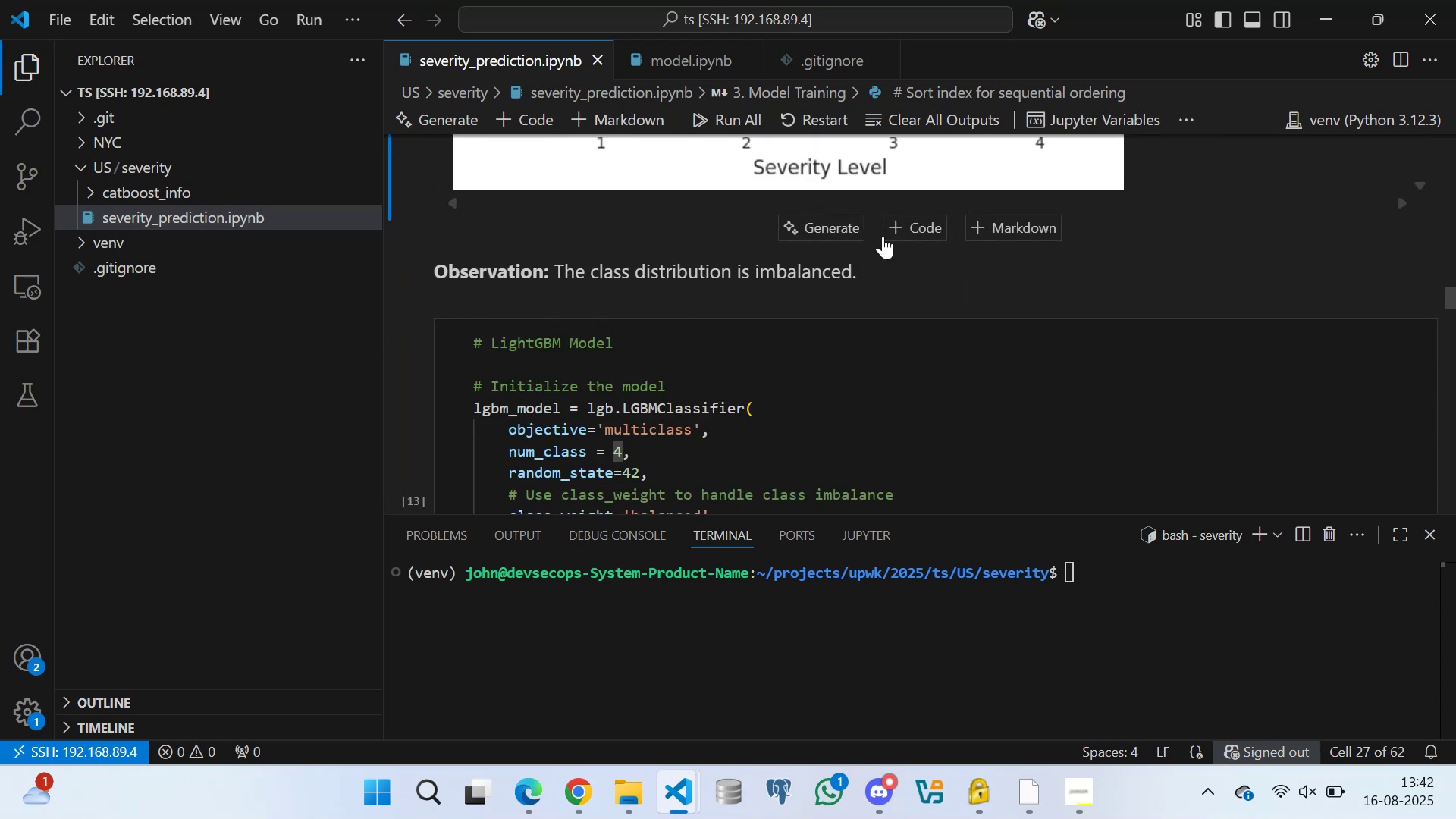 
left_click([891, 224])
 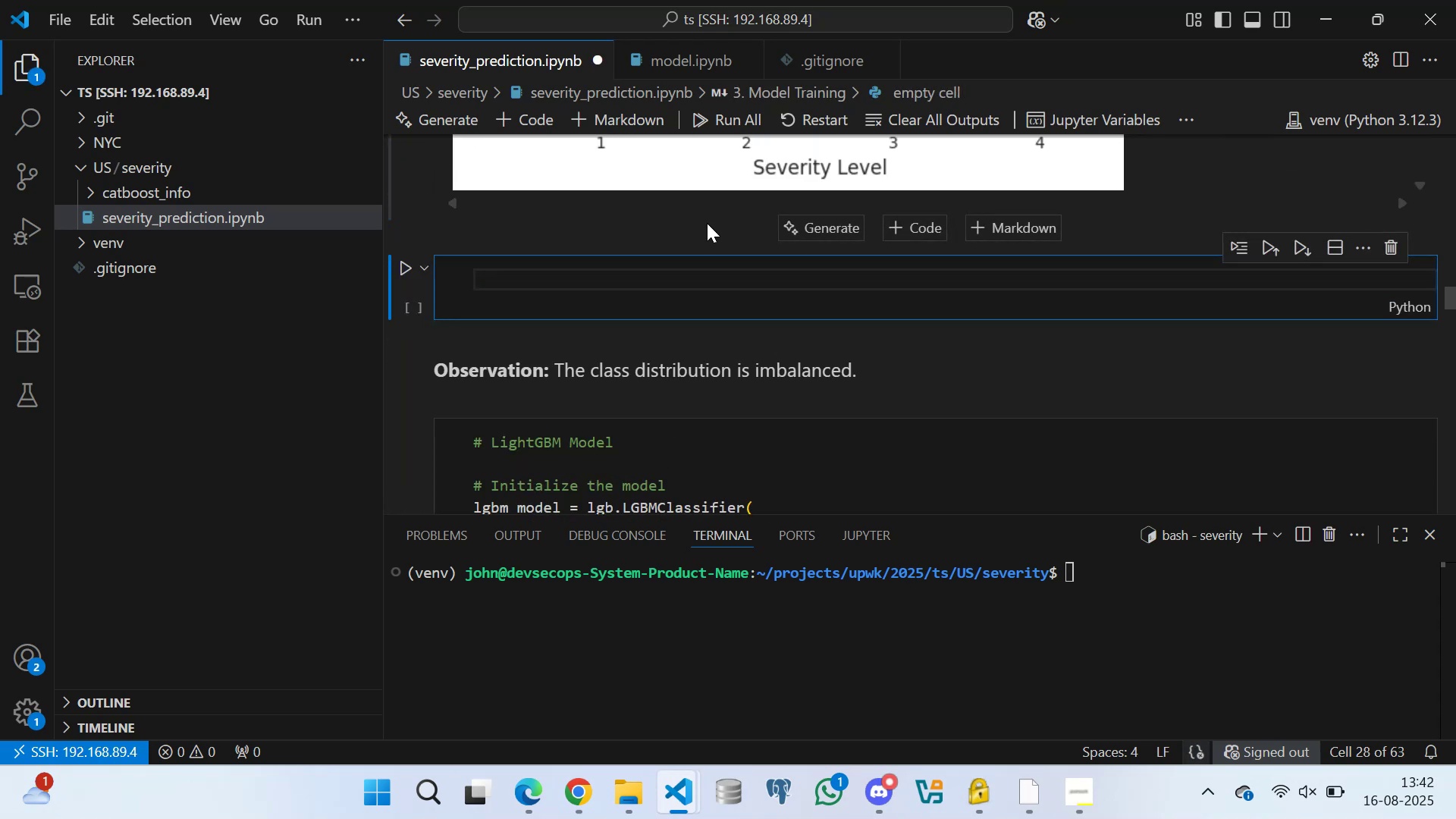 
type(ordered-classed)
key(Backspace)
type(s)
 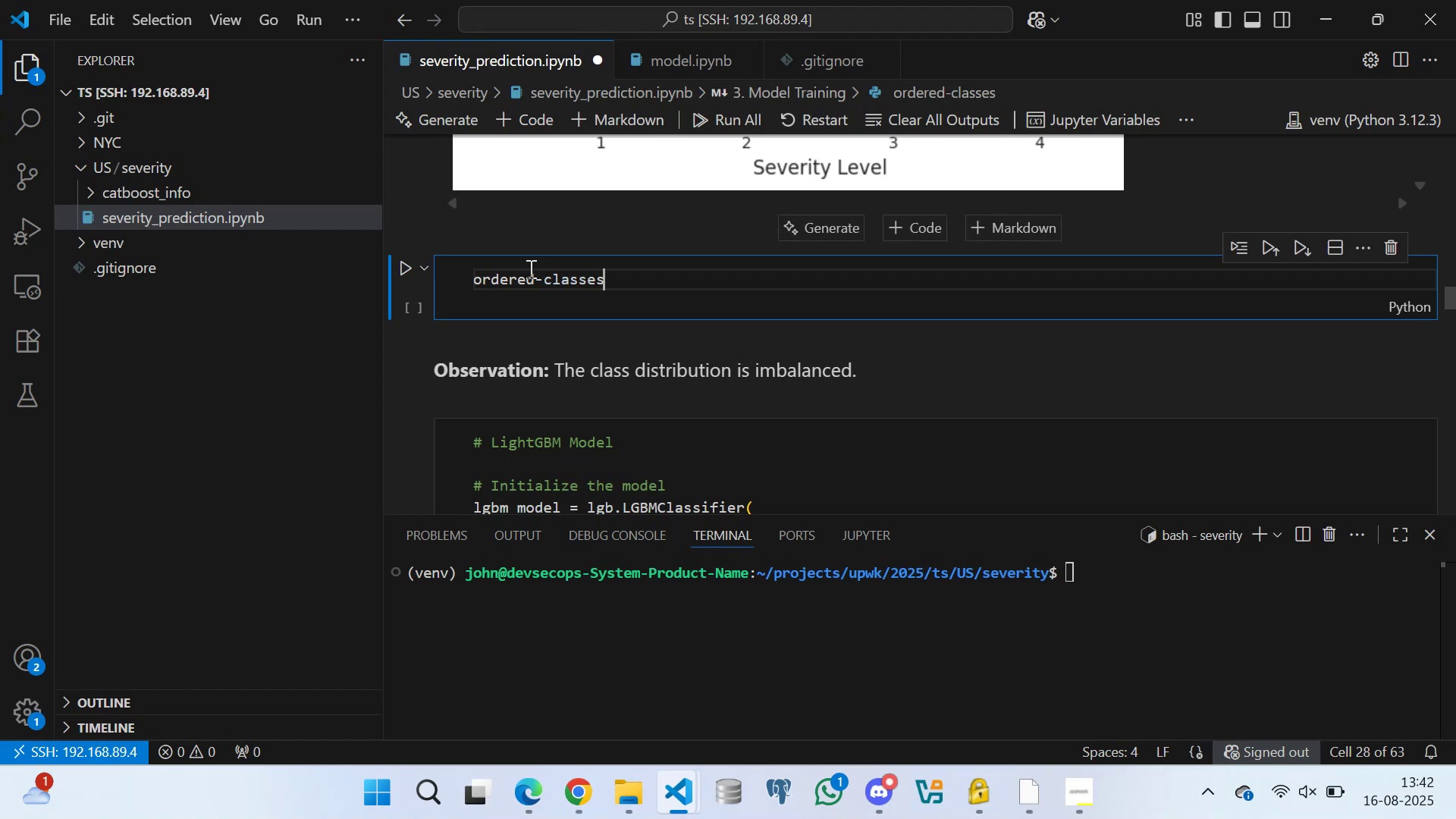 
left_click([548, 276])
 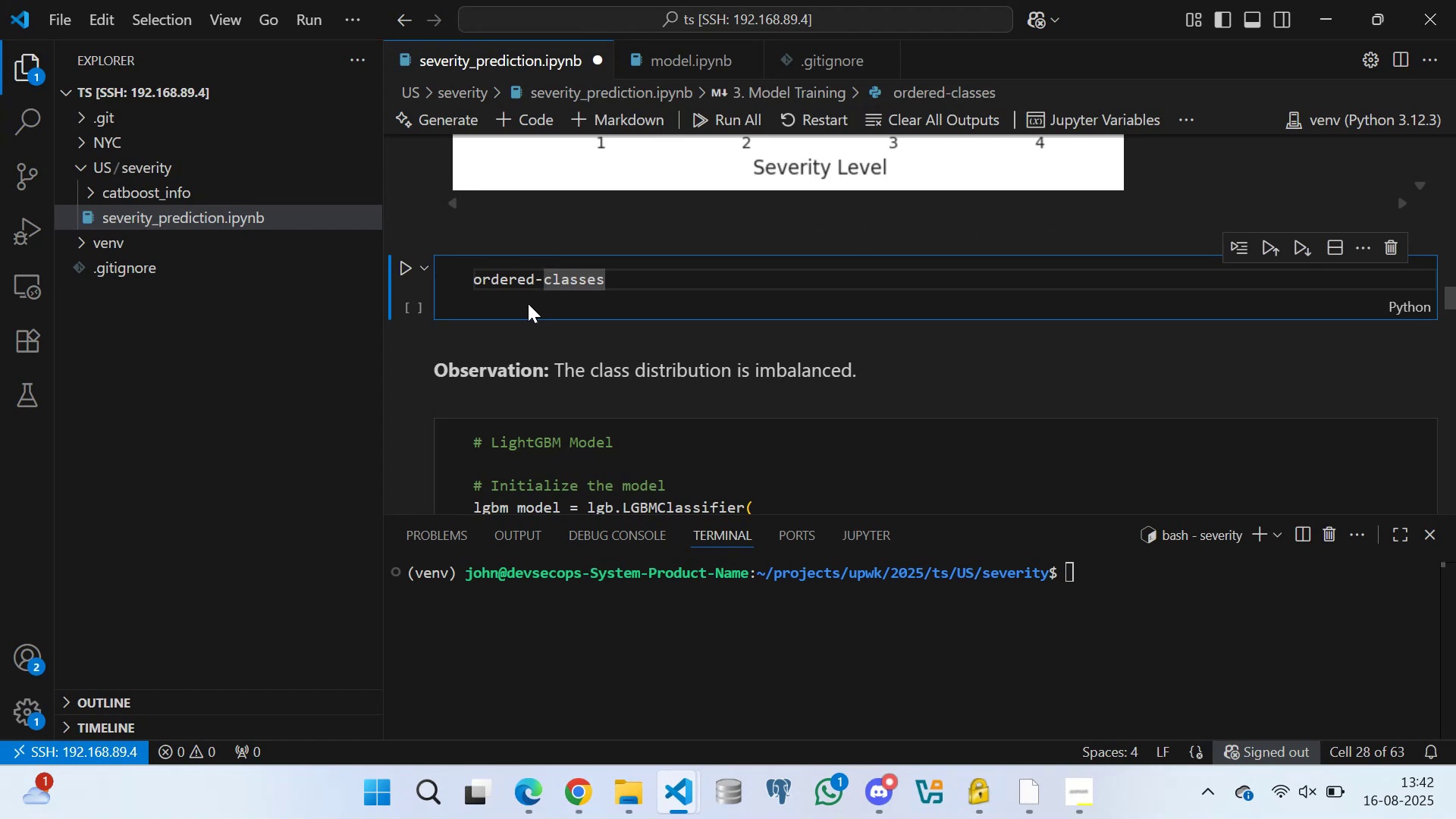 
key(Backspace)
 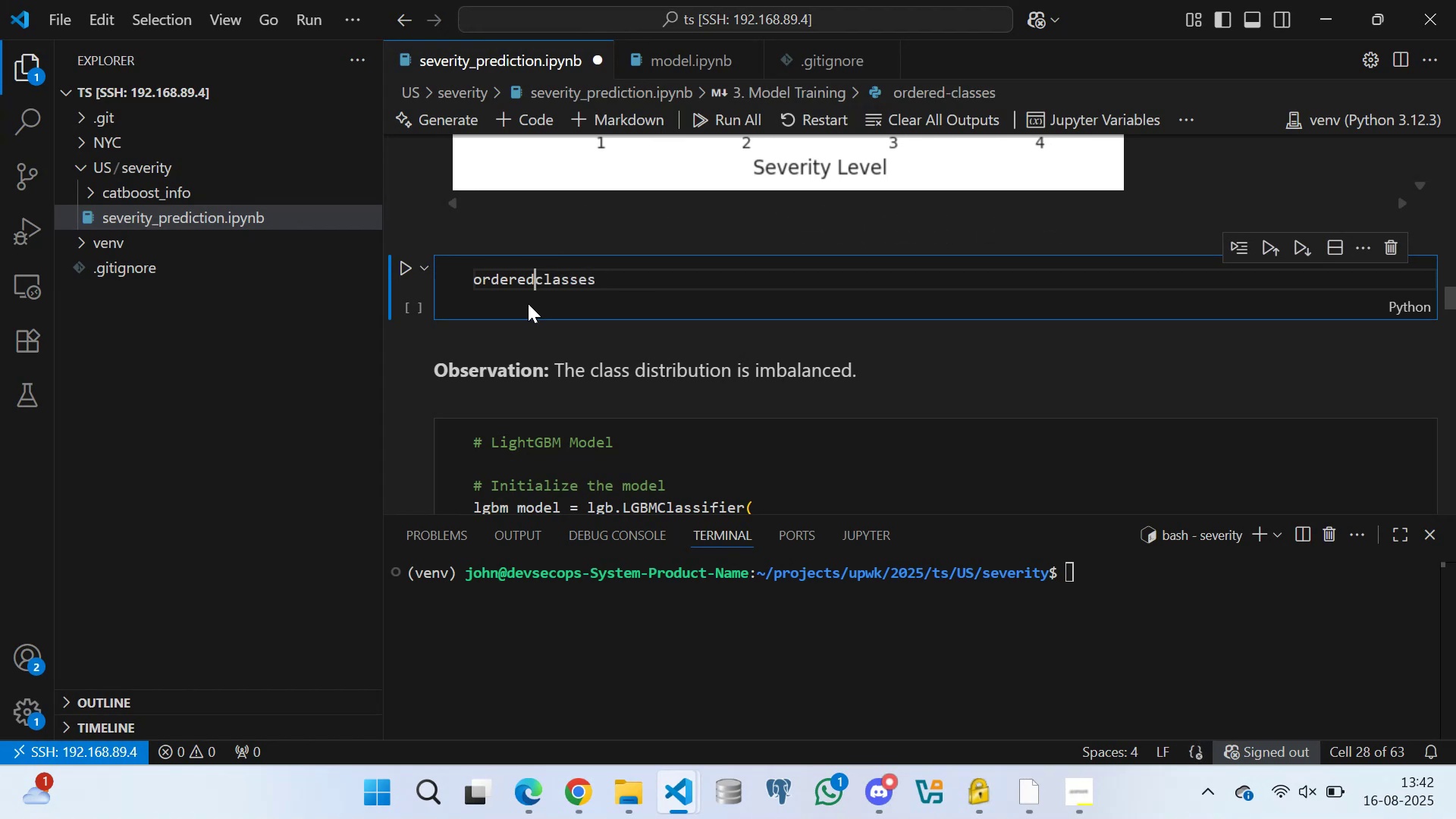 
key(Shift+Minus)
 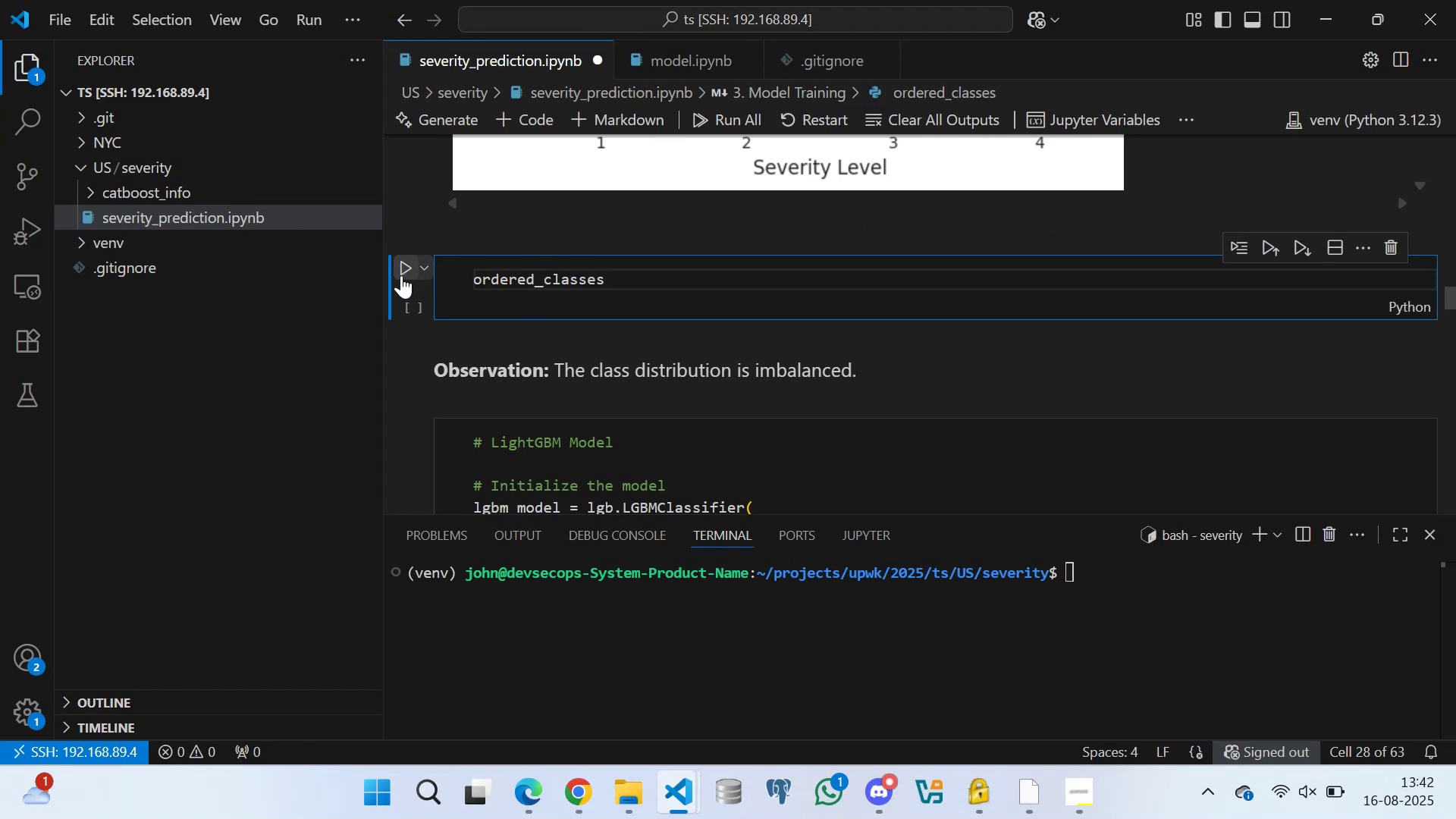 
left_click([400, 265])
 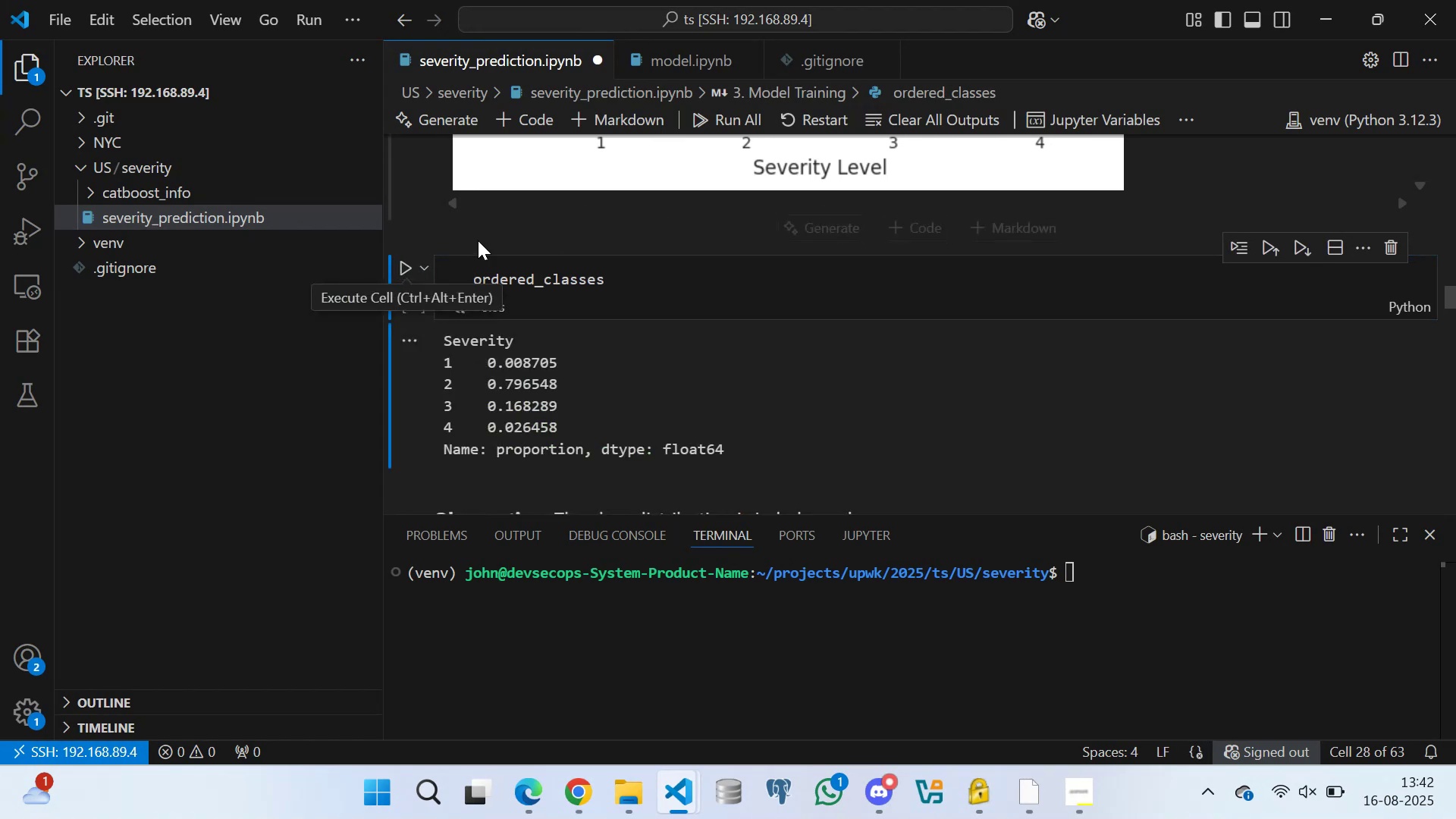 
scroll: coordinate [526, 289], scroll_direction: down, amount: 3.0
 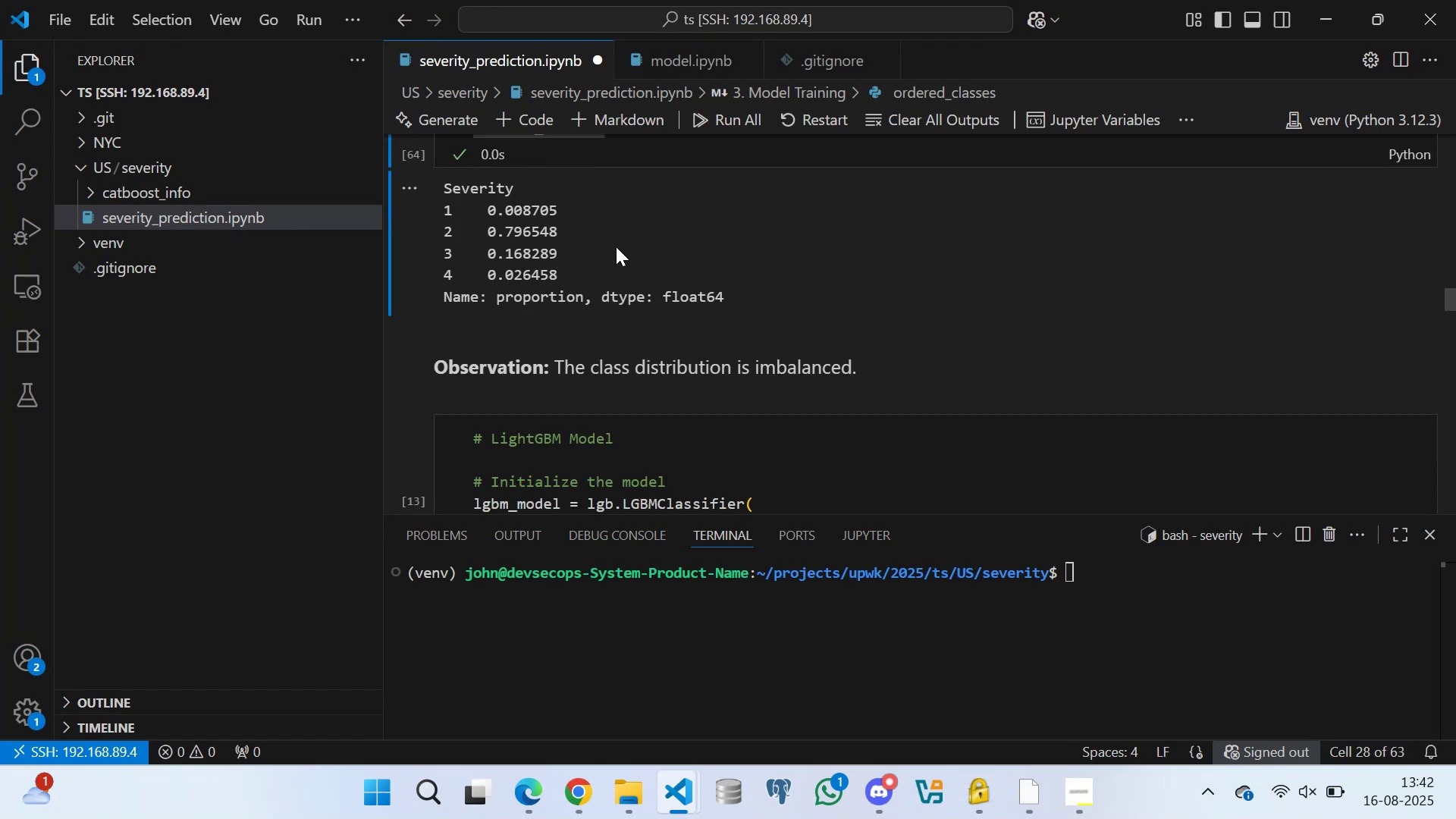 
scroll: coordinate [661, 257], scroll_direction: up, amount: 6.0
 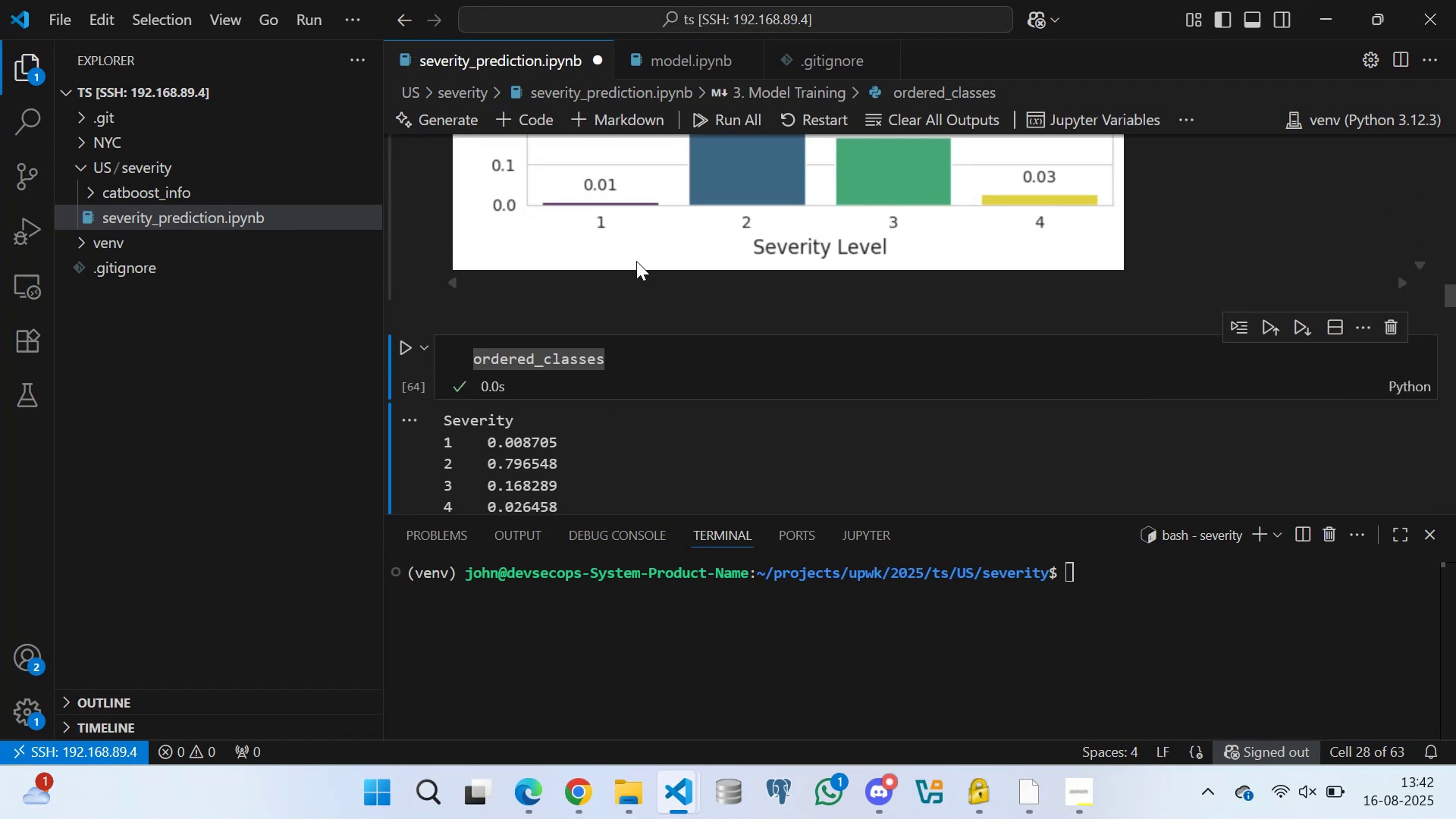 
scroll: coordinate [642, 270], scroll_direction: down, amount: 3.0
 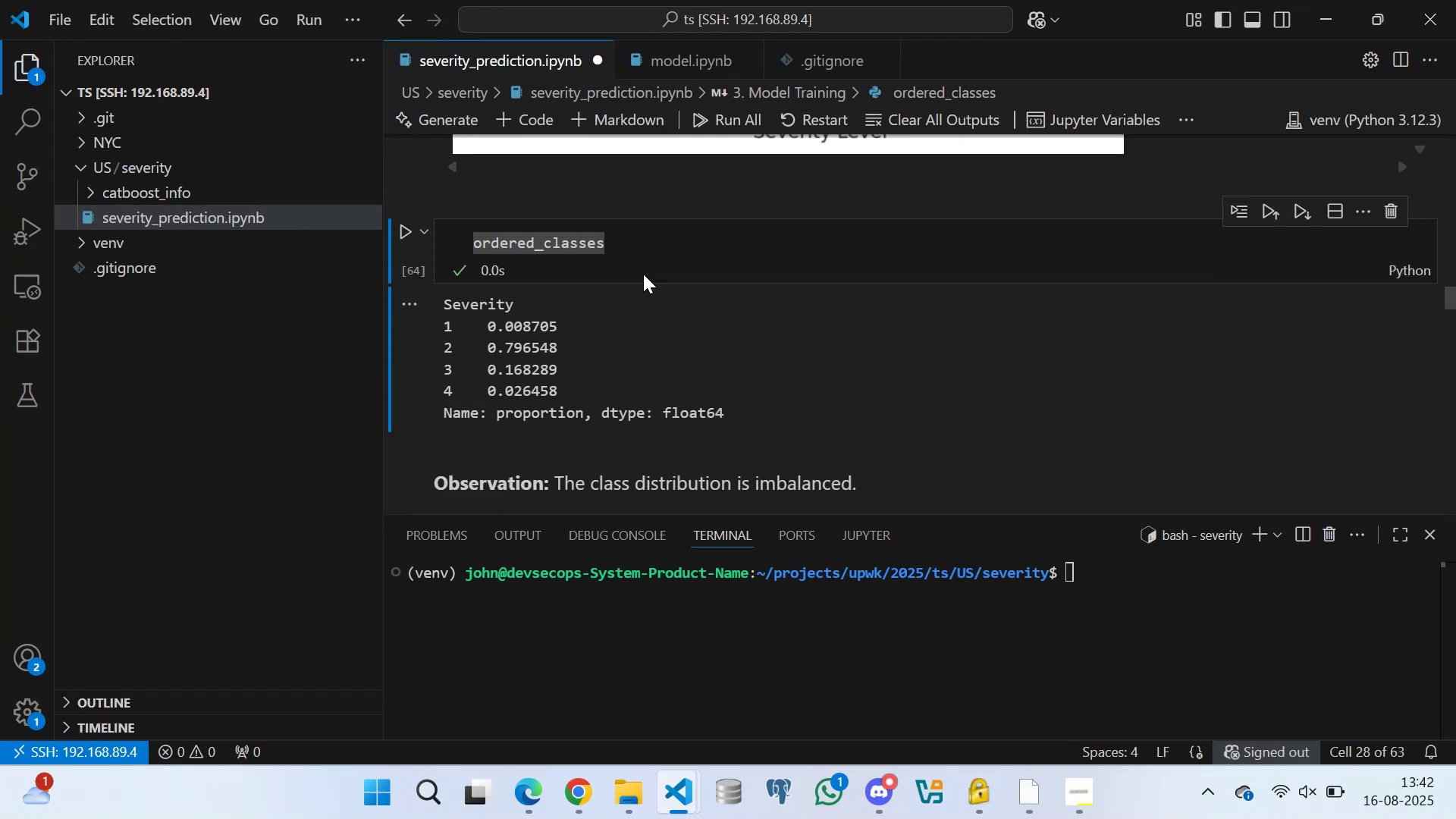 
scroll: coordinate [647, 266], scroll_direction: up, amount: 4.0
 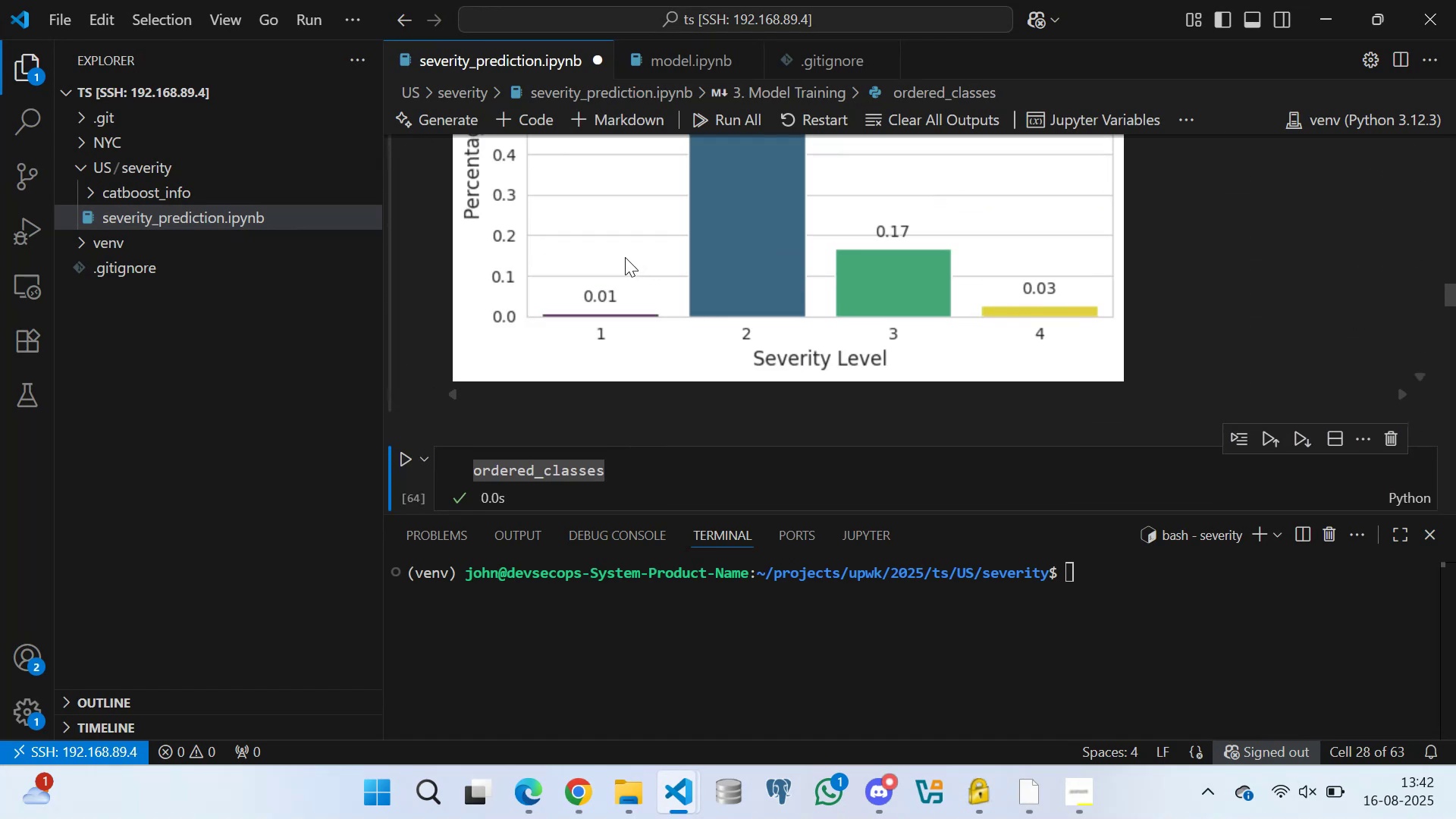 
scroll: coordinate [623, 265], scroll_direction: down, amount: 4.0
 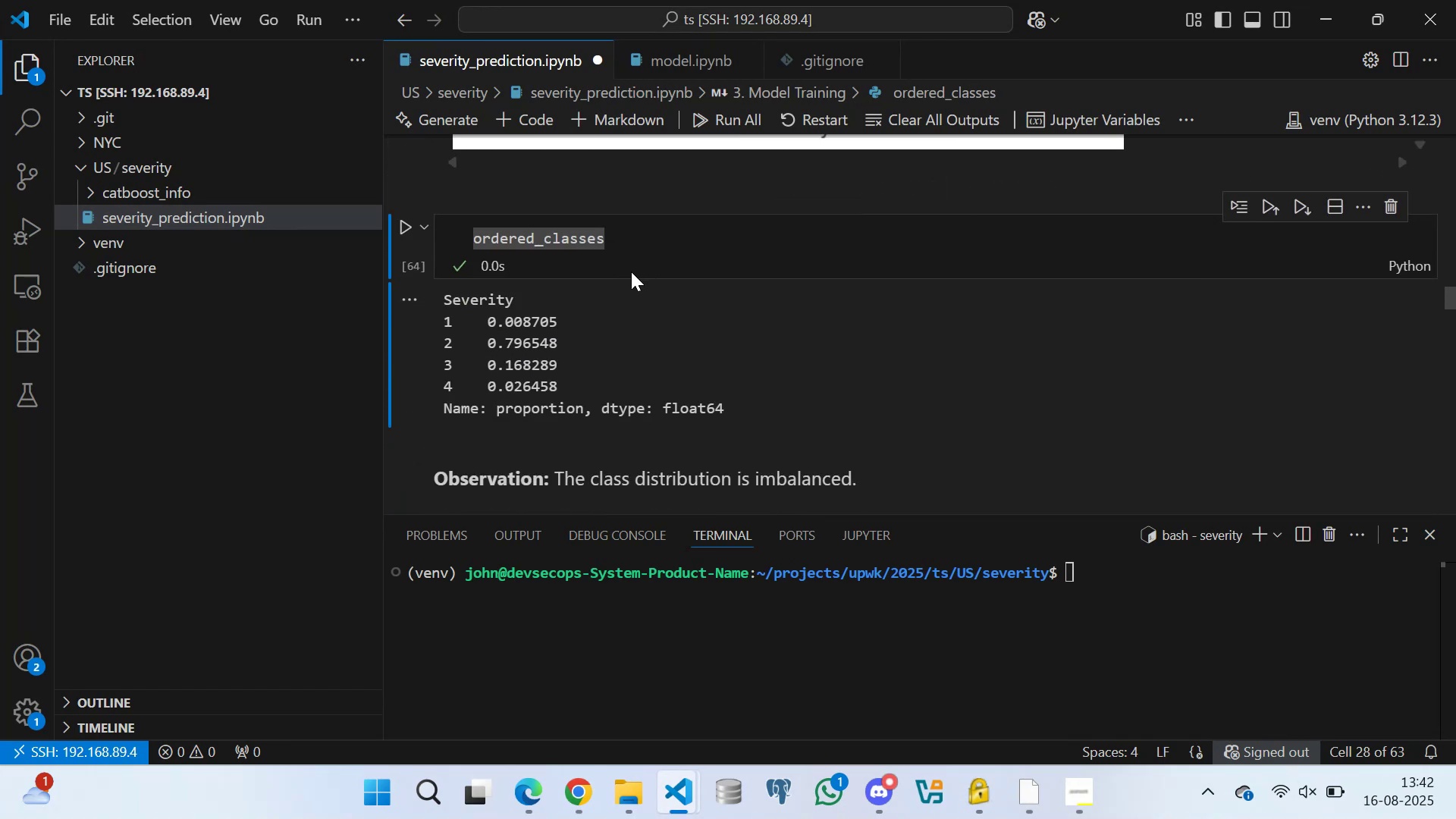 
scroll: coordinate [629, 270], scroll_direction: up, amount: 6.0
 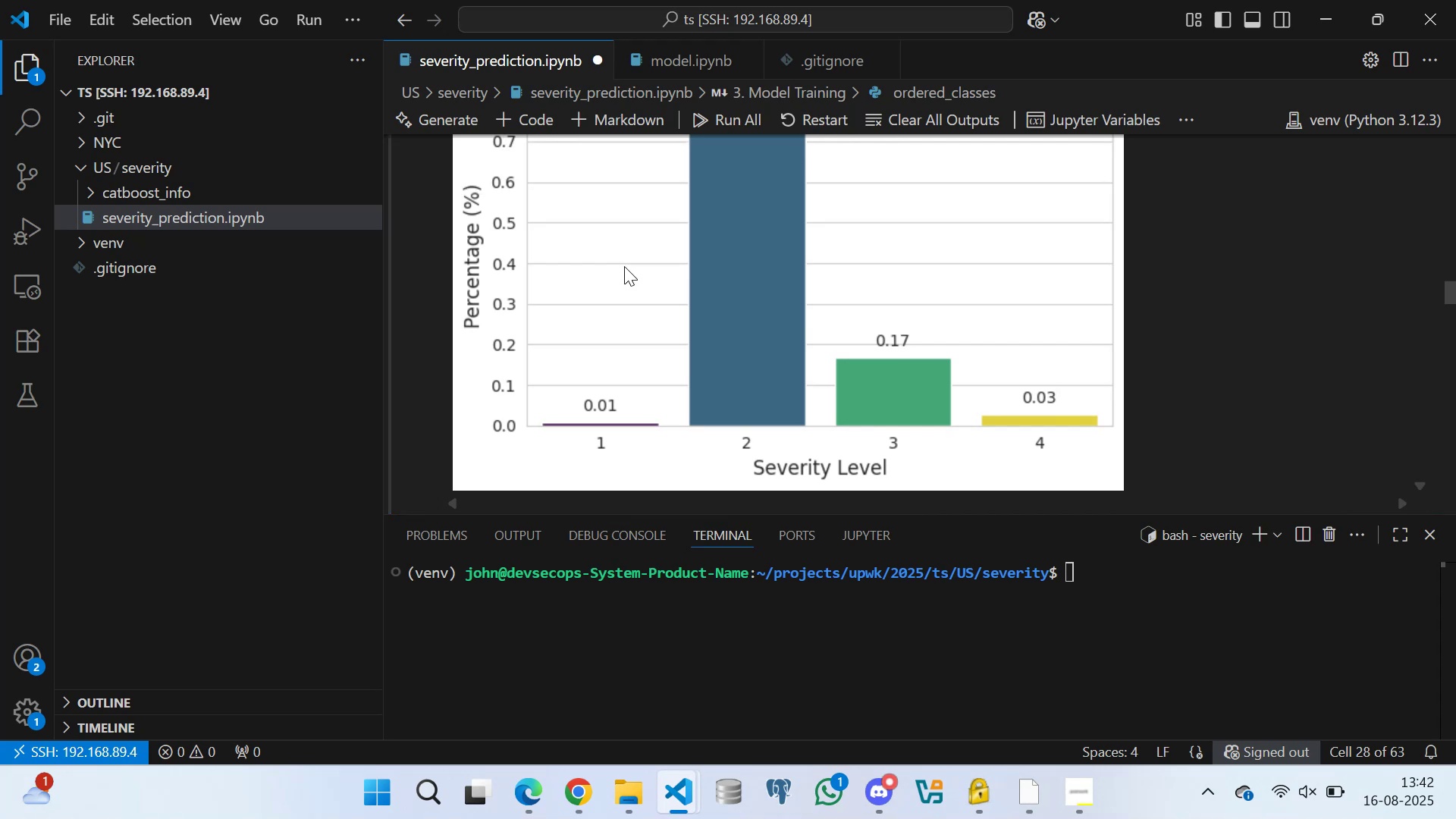 
wait(11.27)
 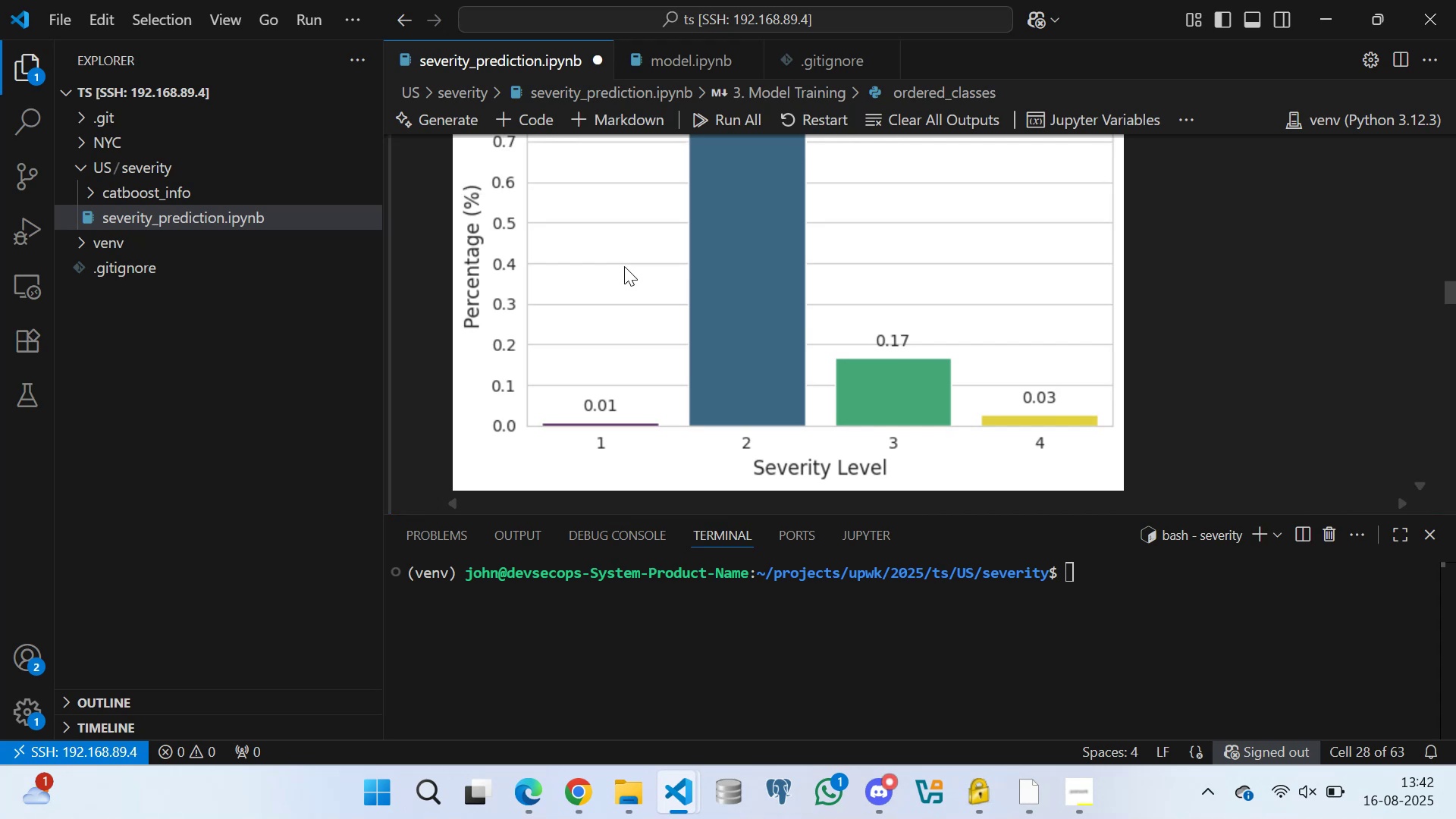 
scroll: coordinate [614, 318], scroll_direction: down, amount: 9.0
 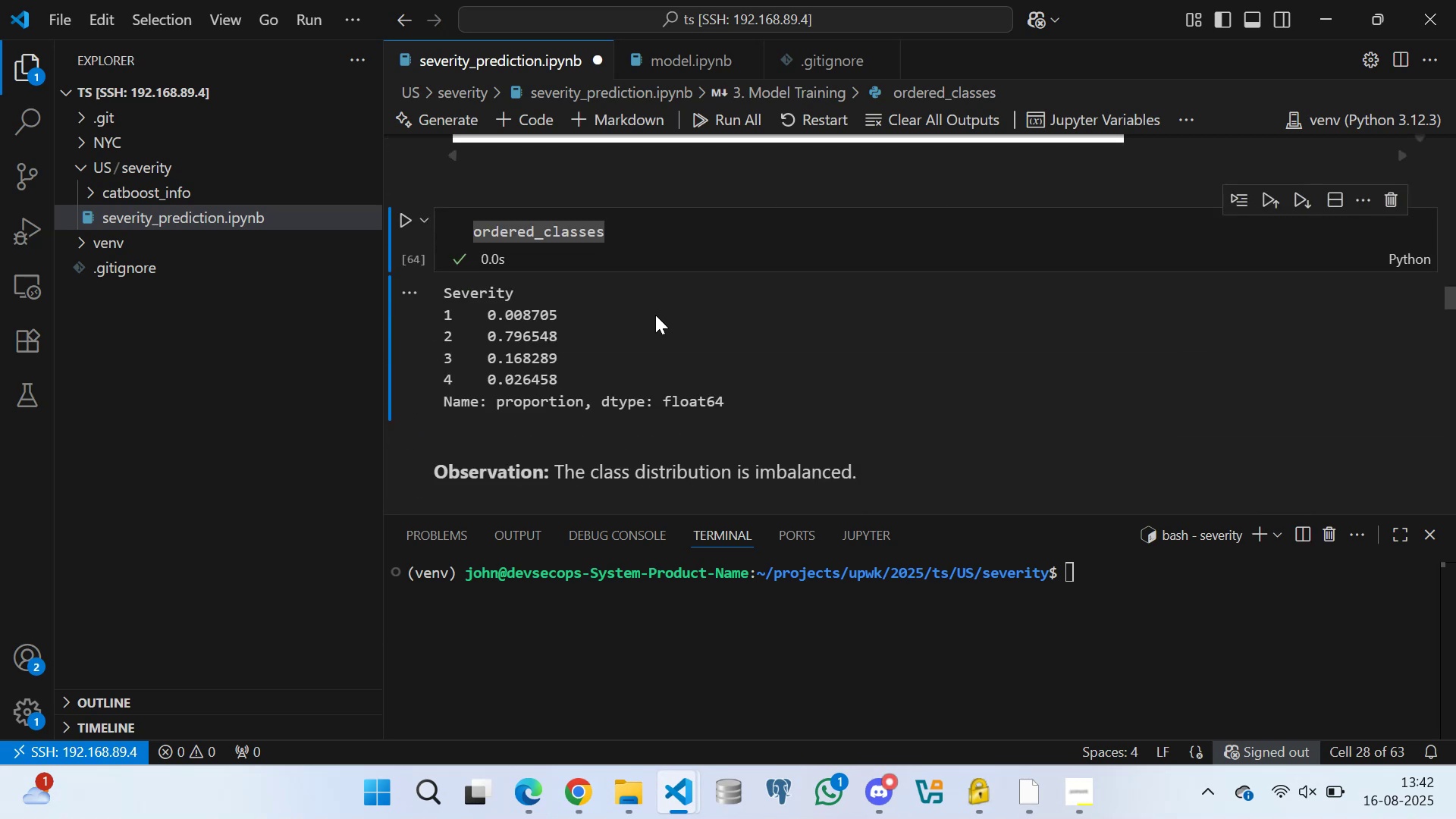 
scroll: coordinate [695, 293], scroll_direction: up, amount: 13.0
 